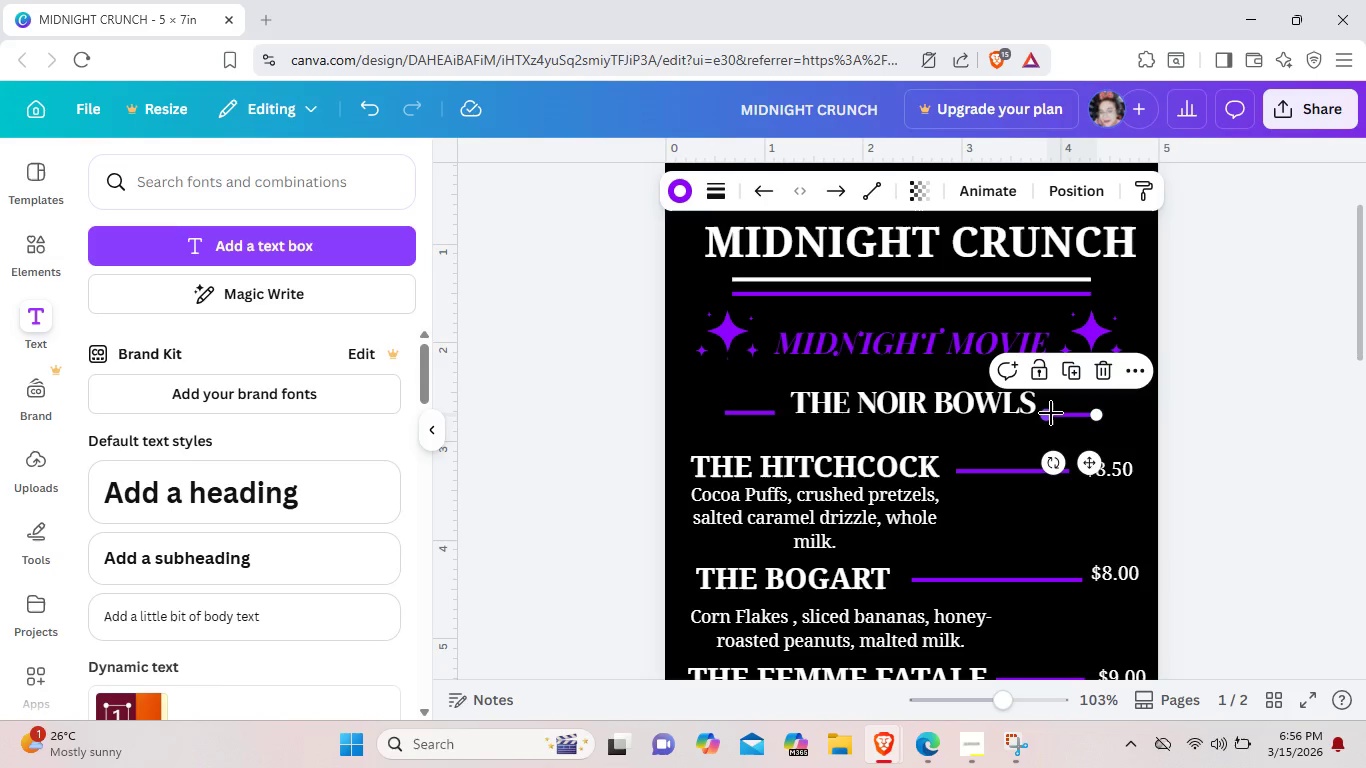 
left_click_drag(start_coordinate=[1051, 413], to_coordinate=[1055, 405])
 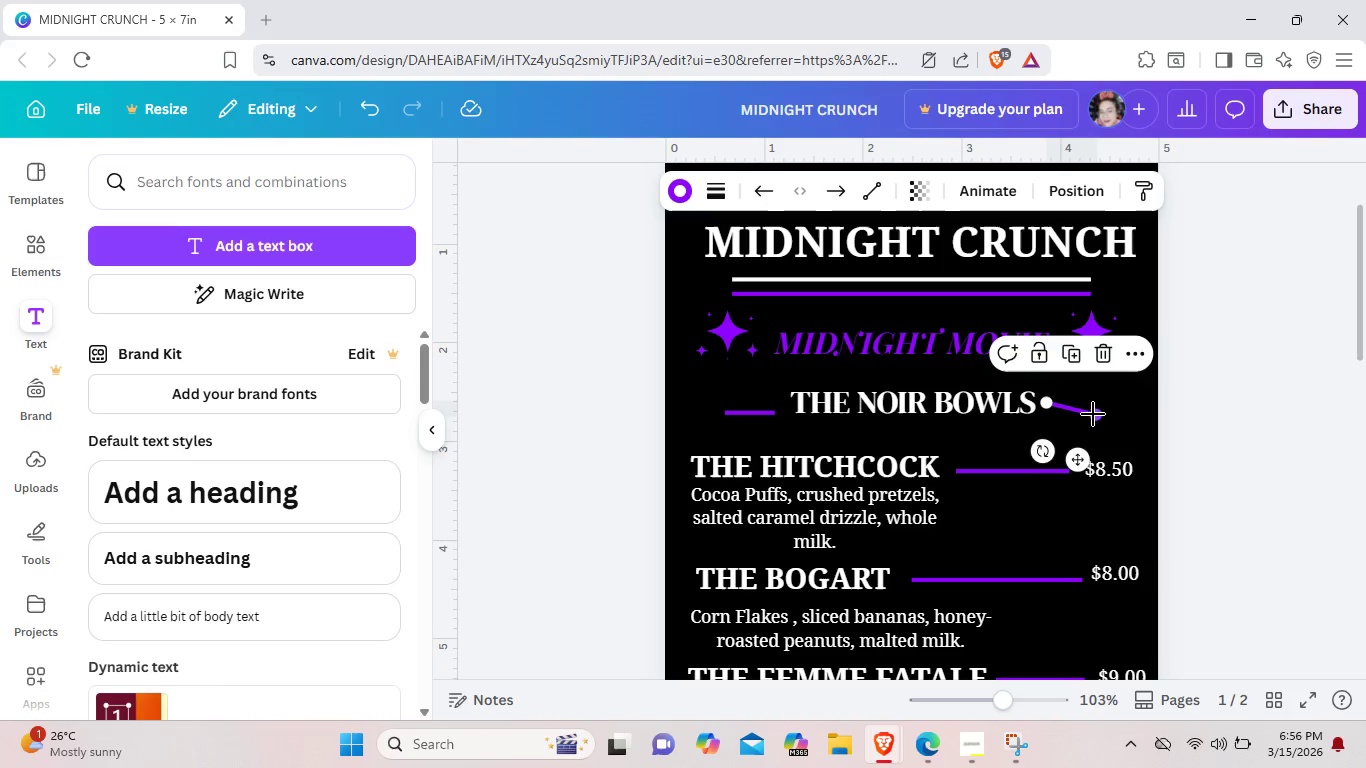 
left_click_drag(start_coordinate=[1093, 414], to_coordinate=[1102, 405])
 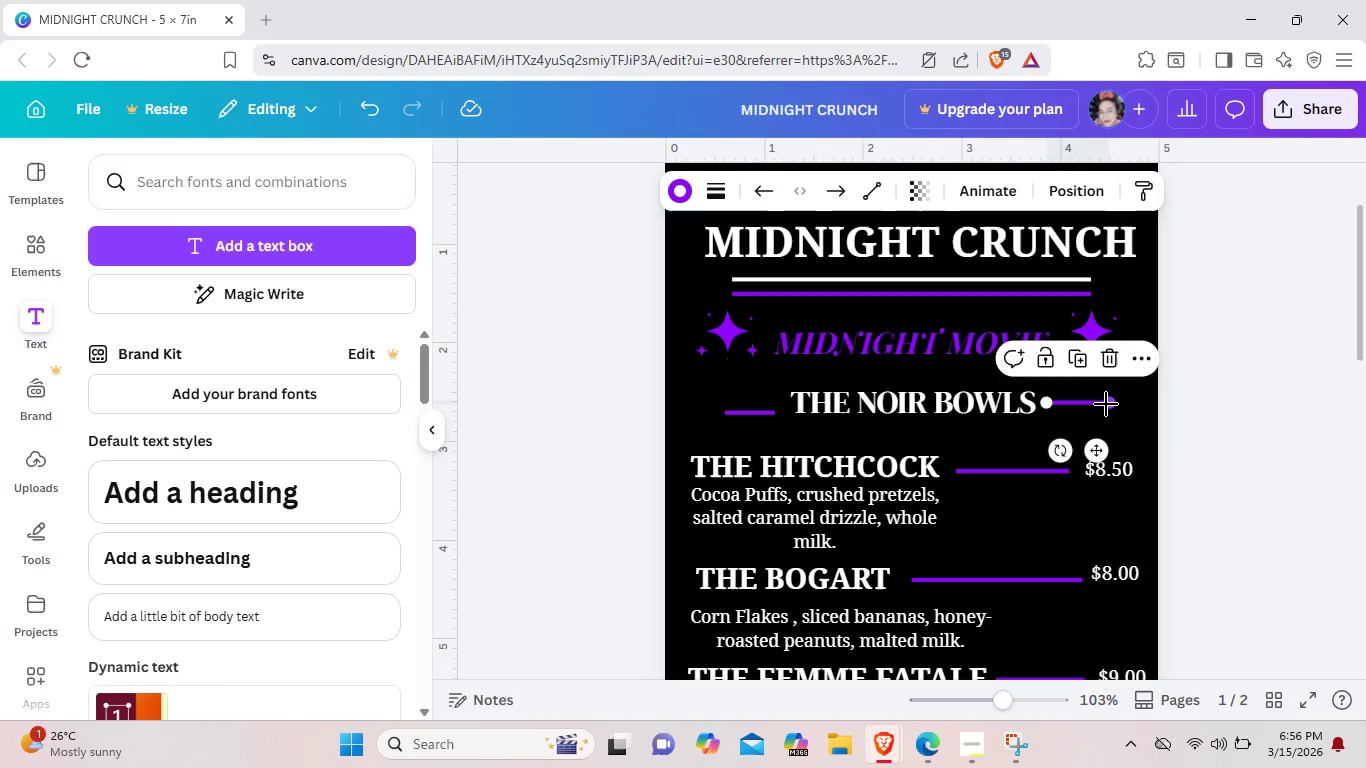 
left_click_drag(start_coordinate=[1106, 404], to_coordinate=[1099, 405])
 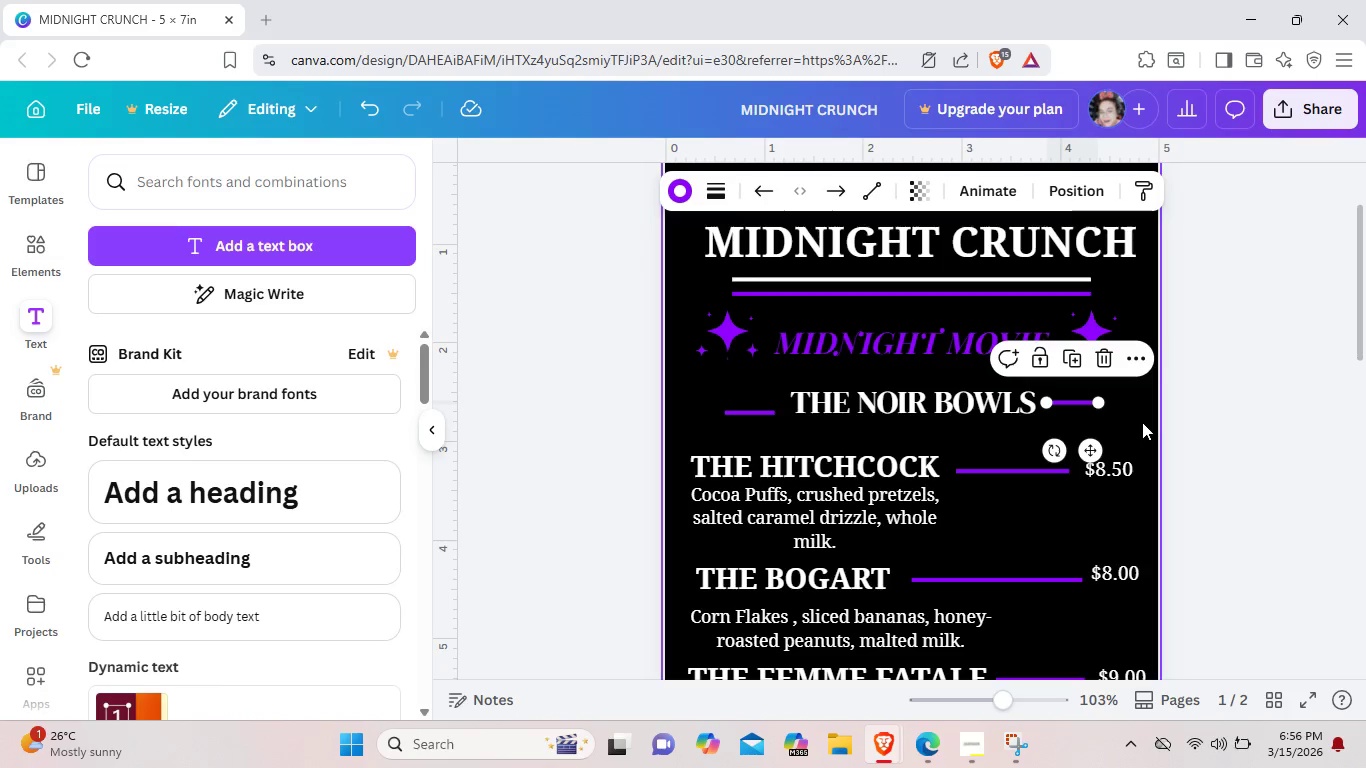 
left_click([1142, 422])
 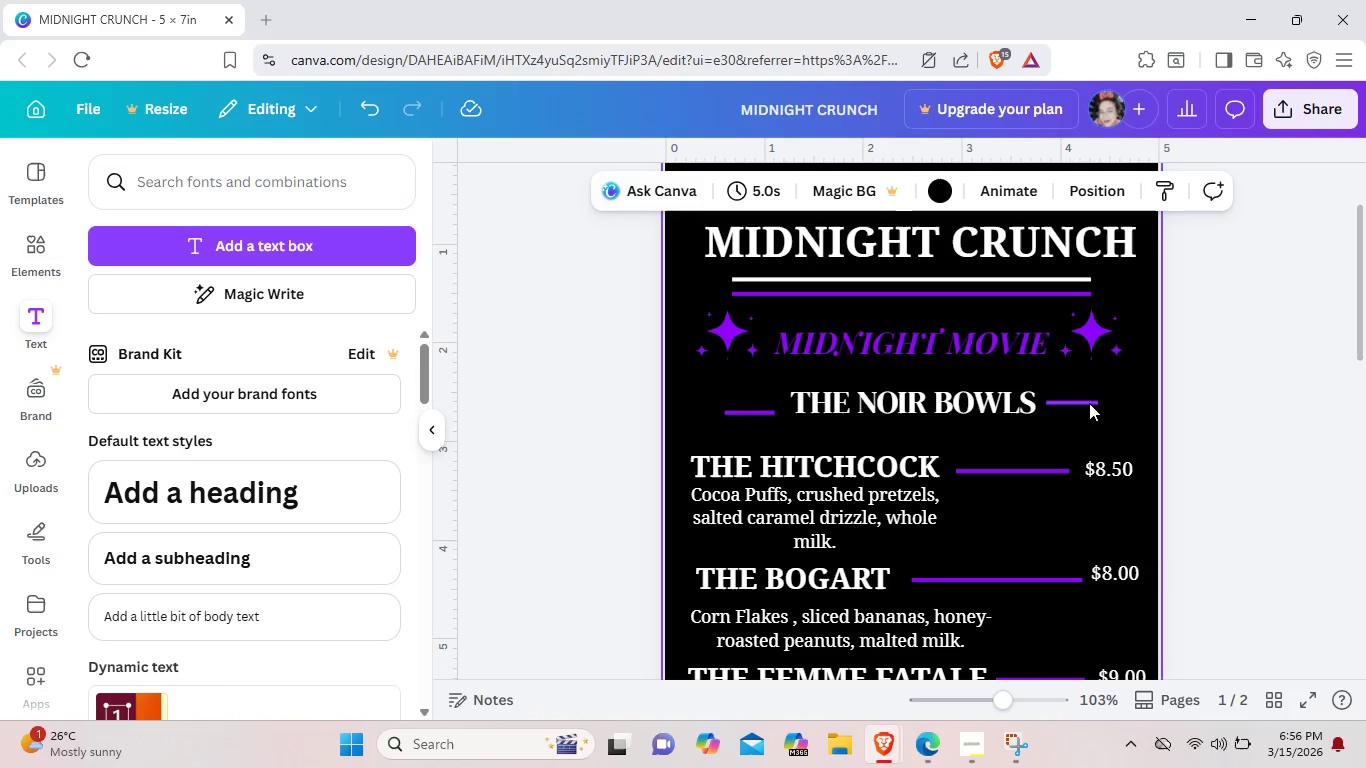 
left_click([1088, 402])
 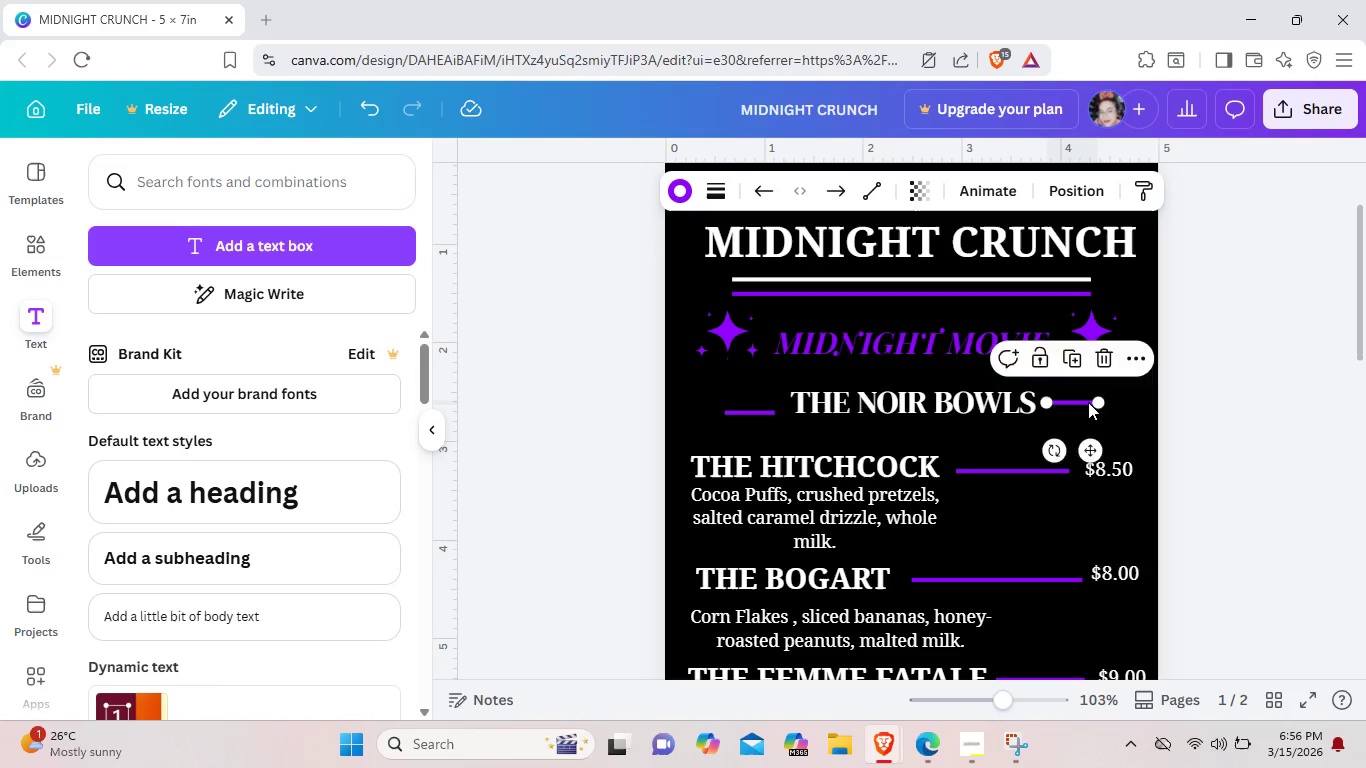 
key(ArrowDown)
 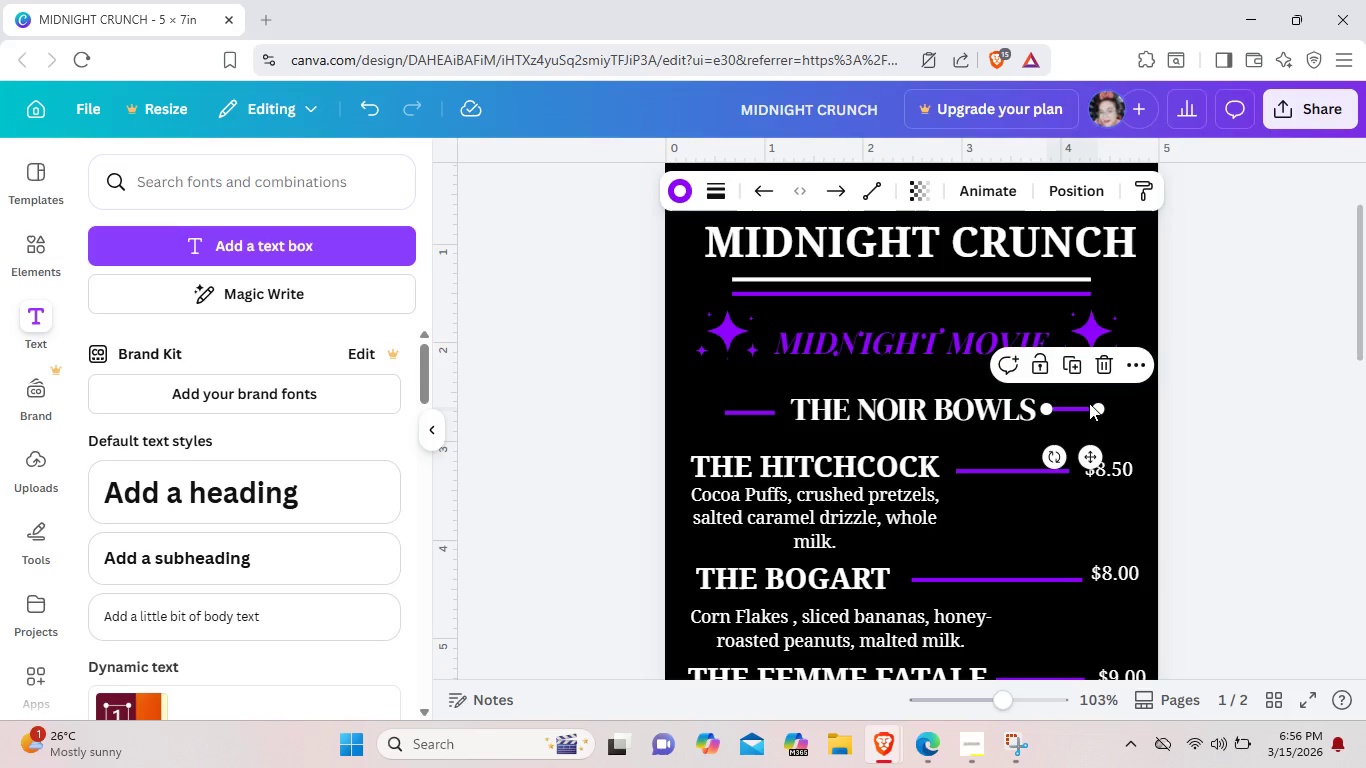 
key(Control+Z)
 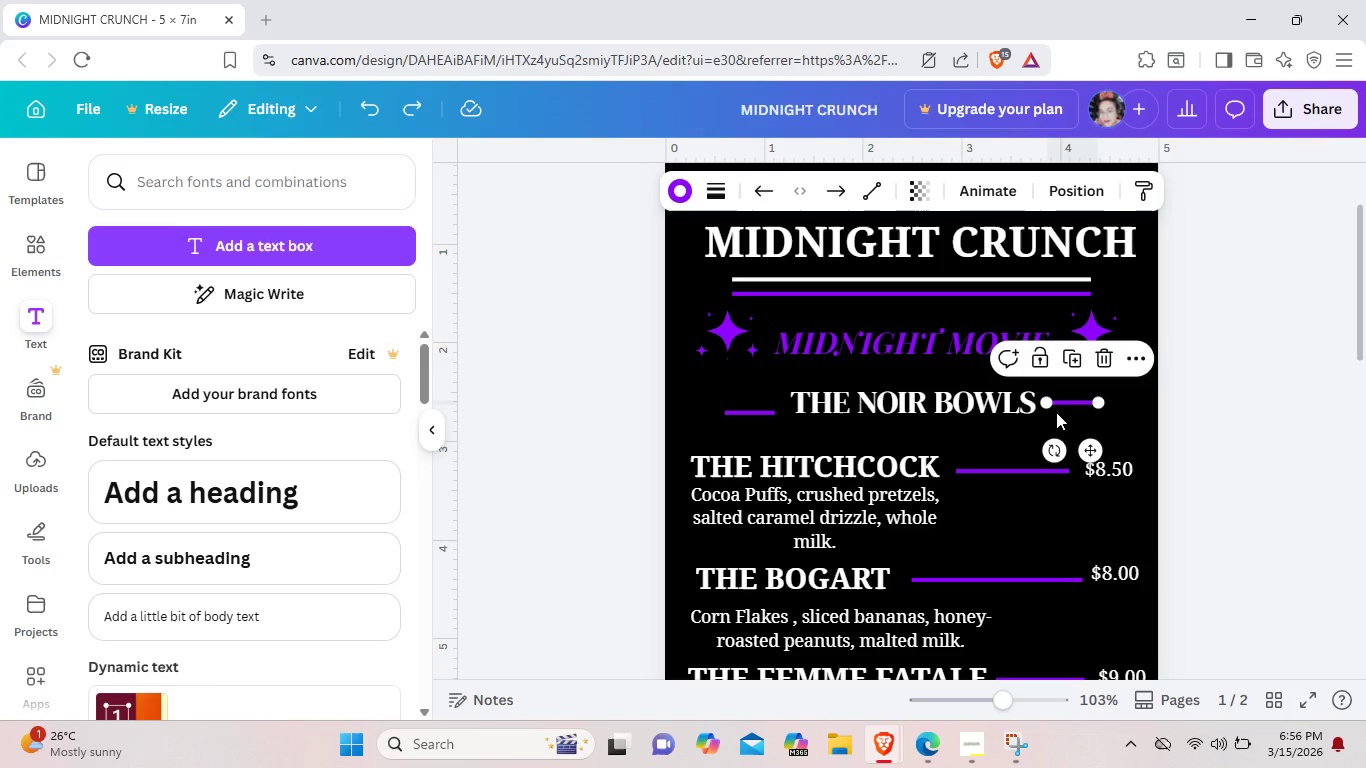 
left_click([1056, 412])
 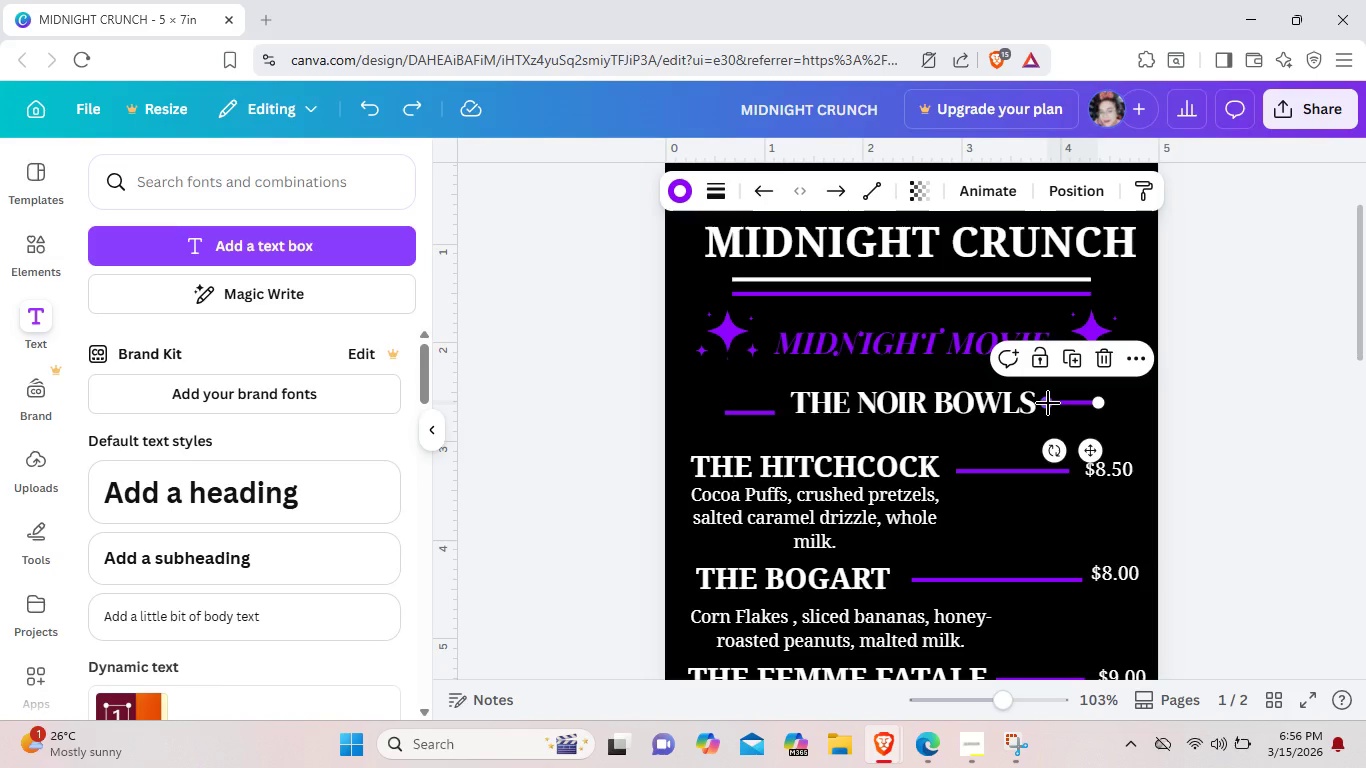 
left_click_drag(start_coordinate=[1048, 403], to_coordinate=[1057, 406])
 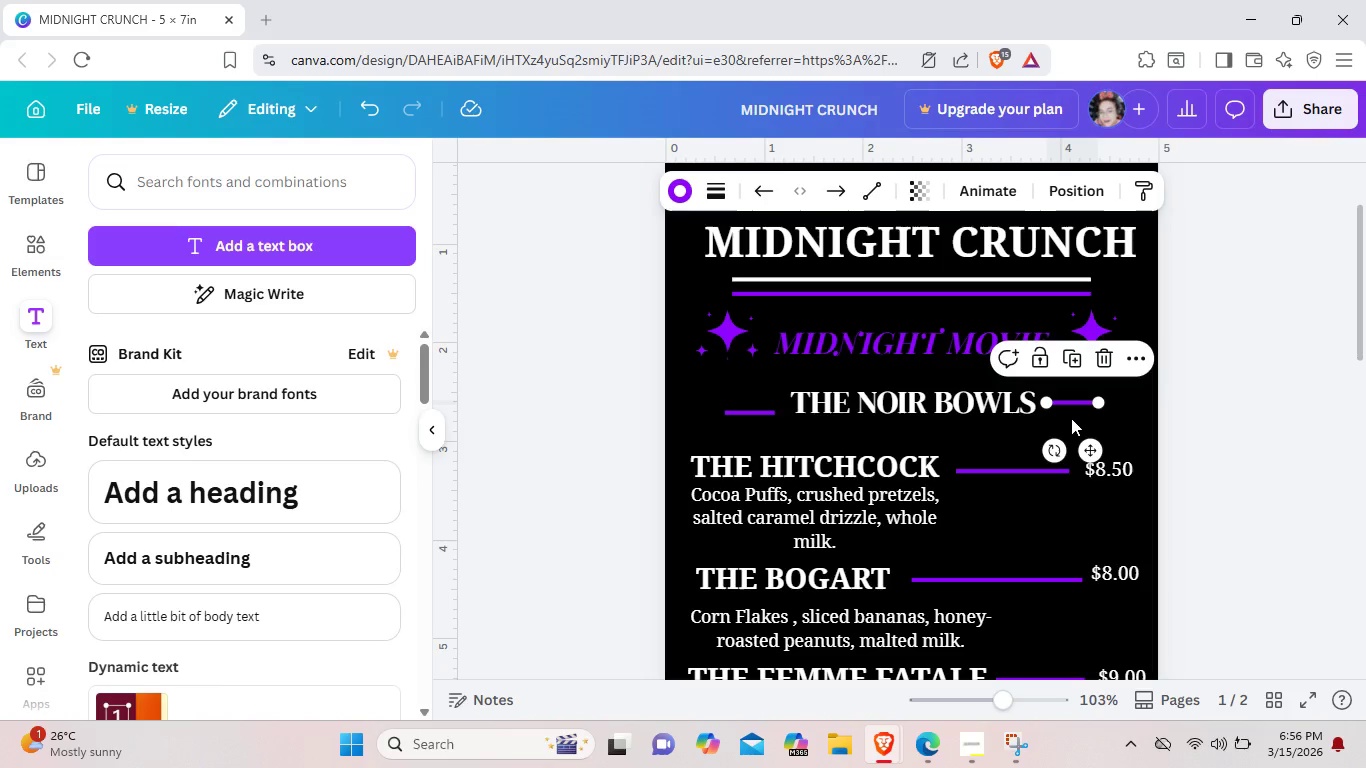 
left_click([1071, 418])
 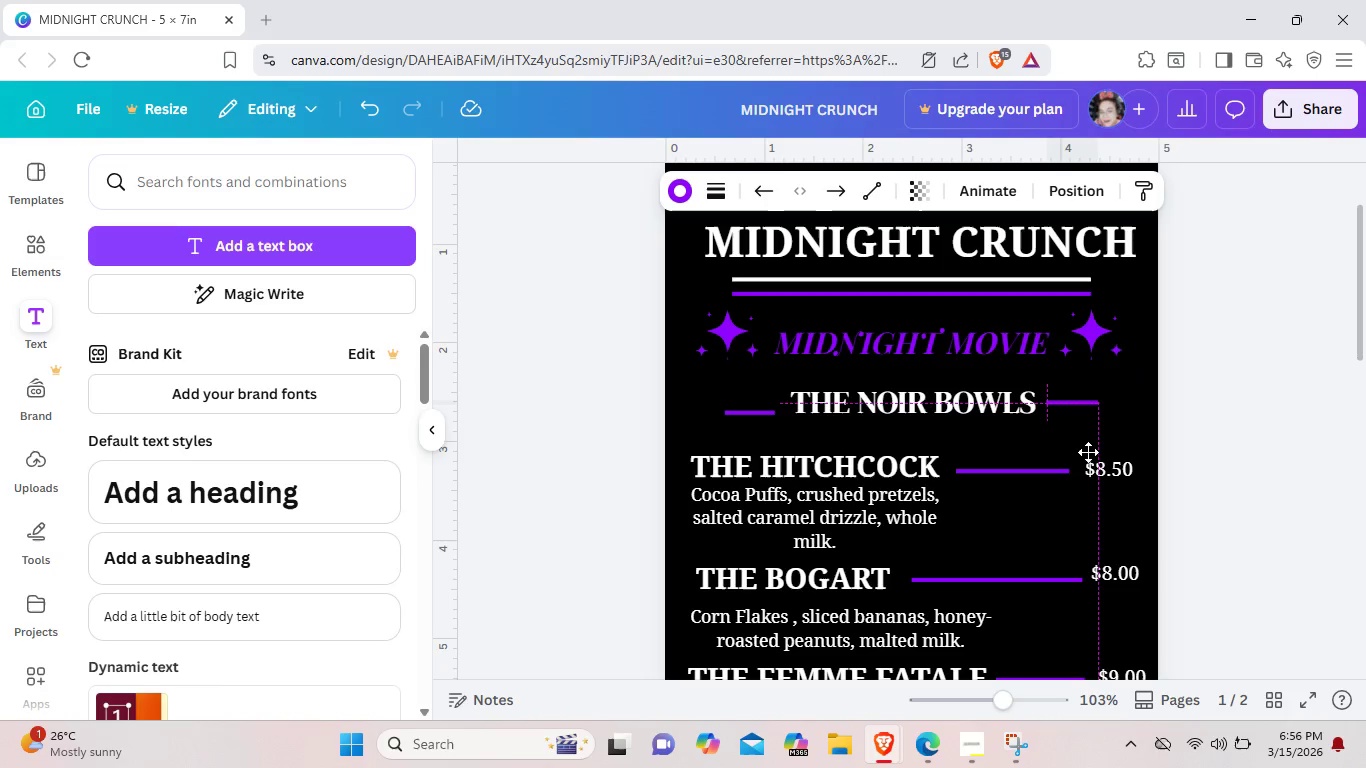 
left_click([1088, 452])
 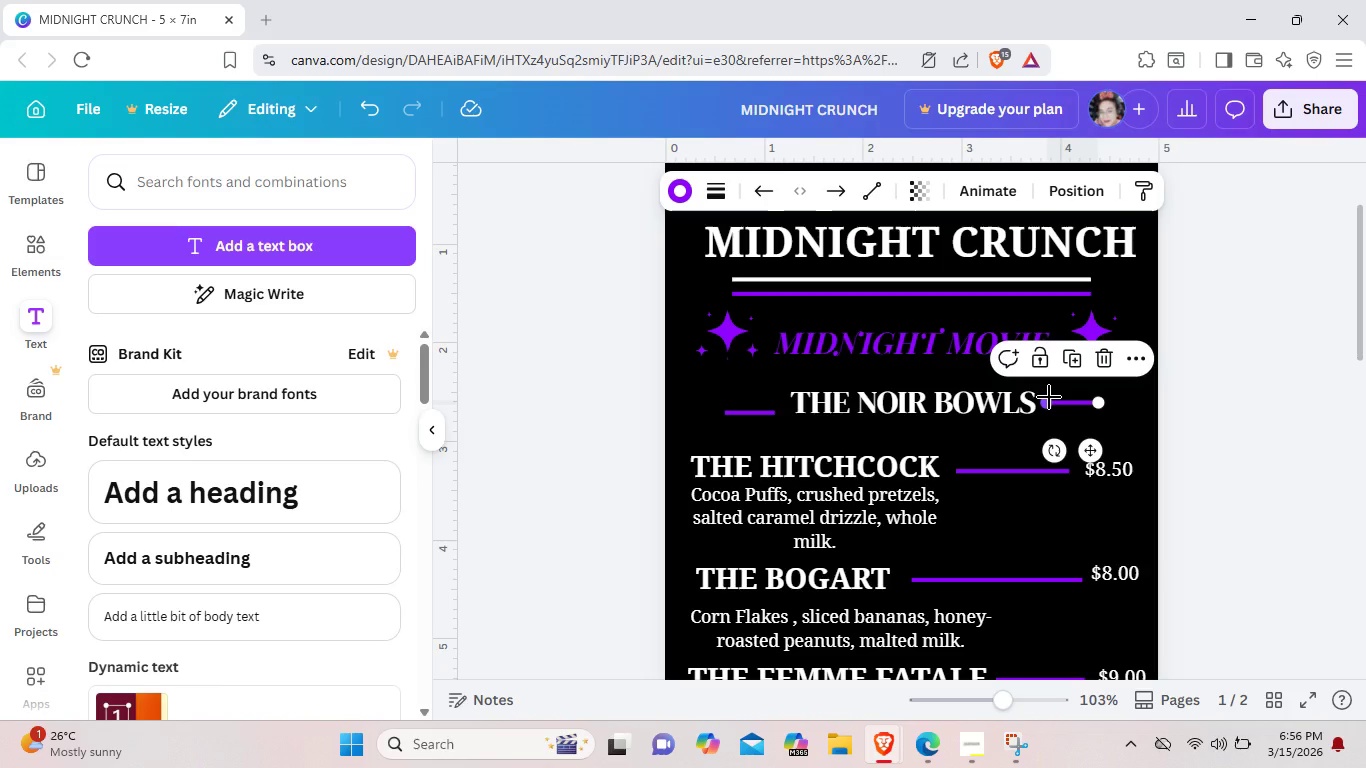 
left_click([1049, 397])
 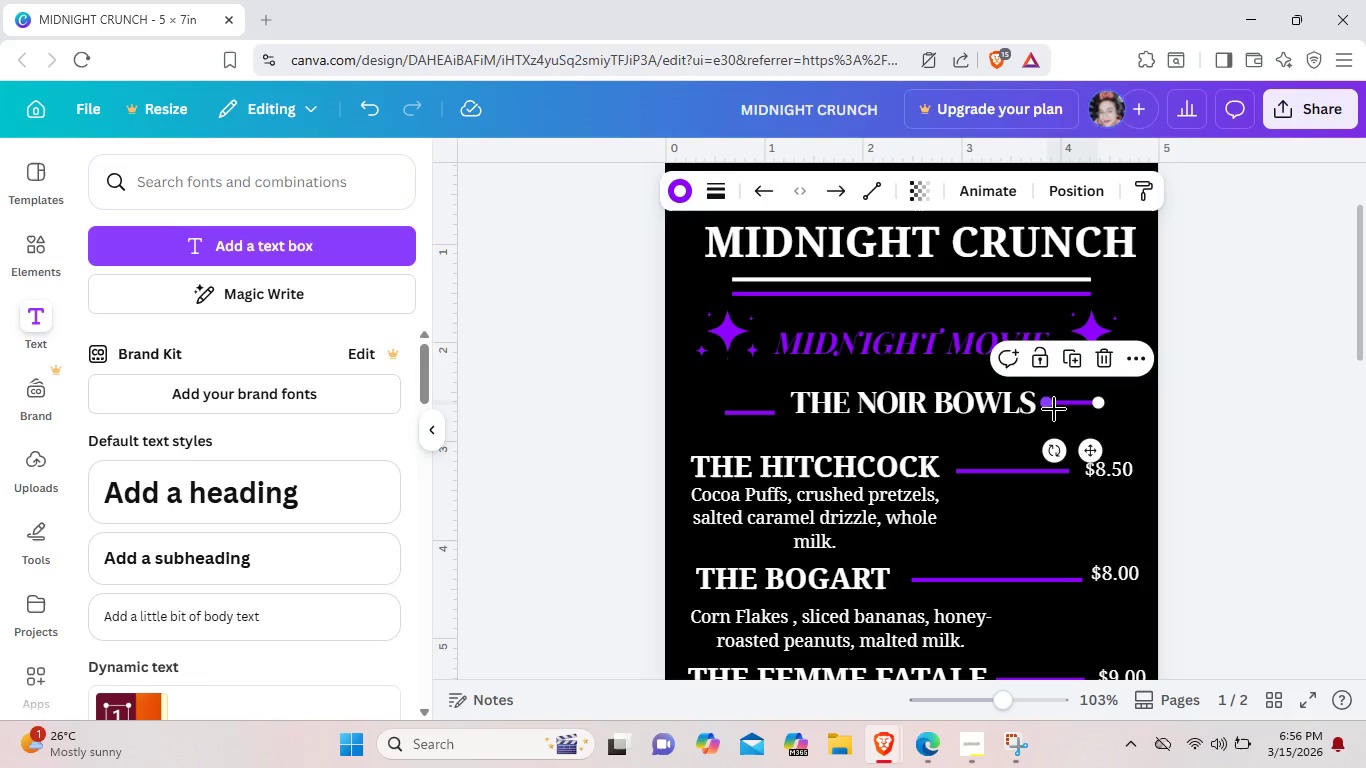 
left_click_drag(start_coordinate=[1049, 403], to_coordinate=[1157, 400])
 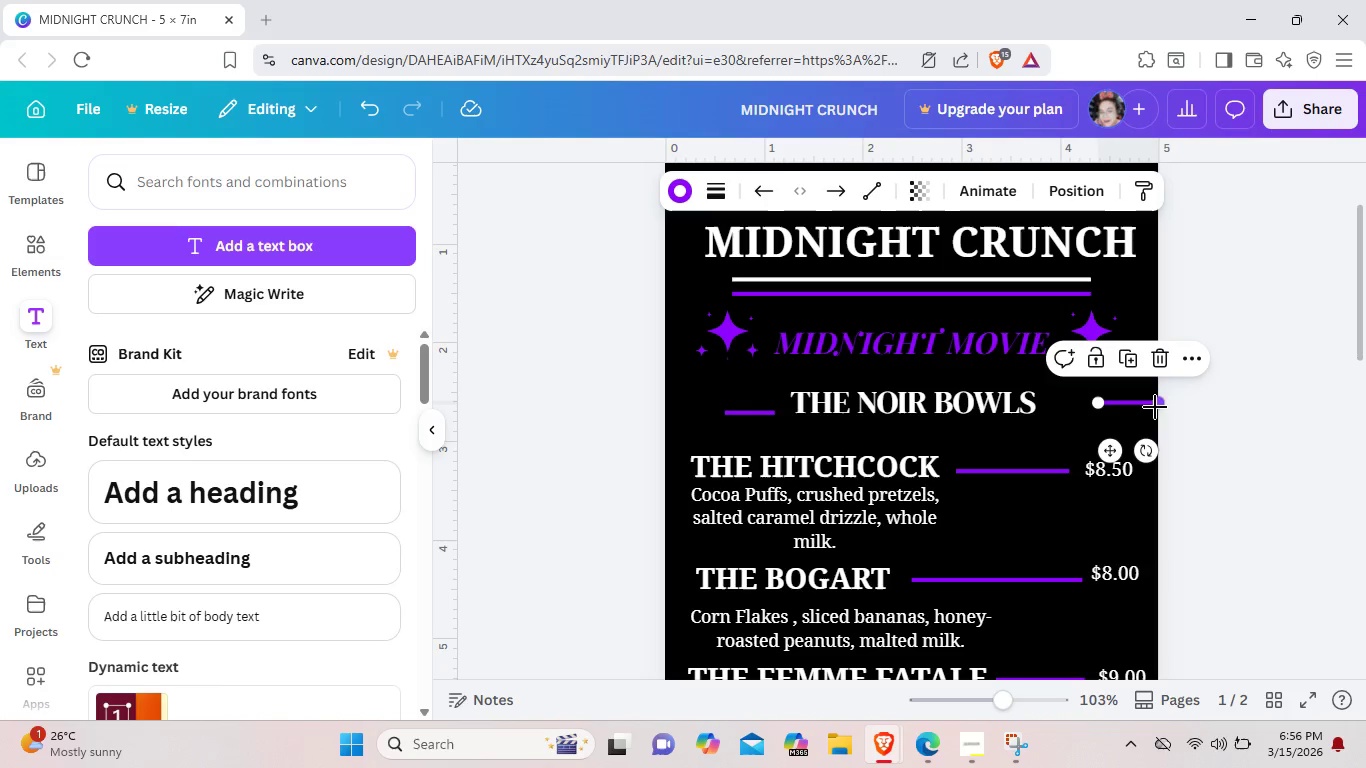 
left_click_drag(start_coordinate=[1155, 407], to_coordinate=[1146, 405])
 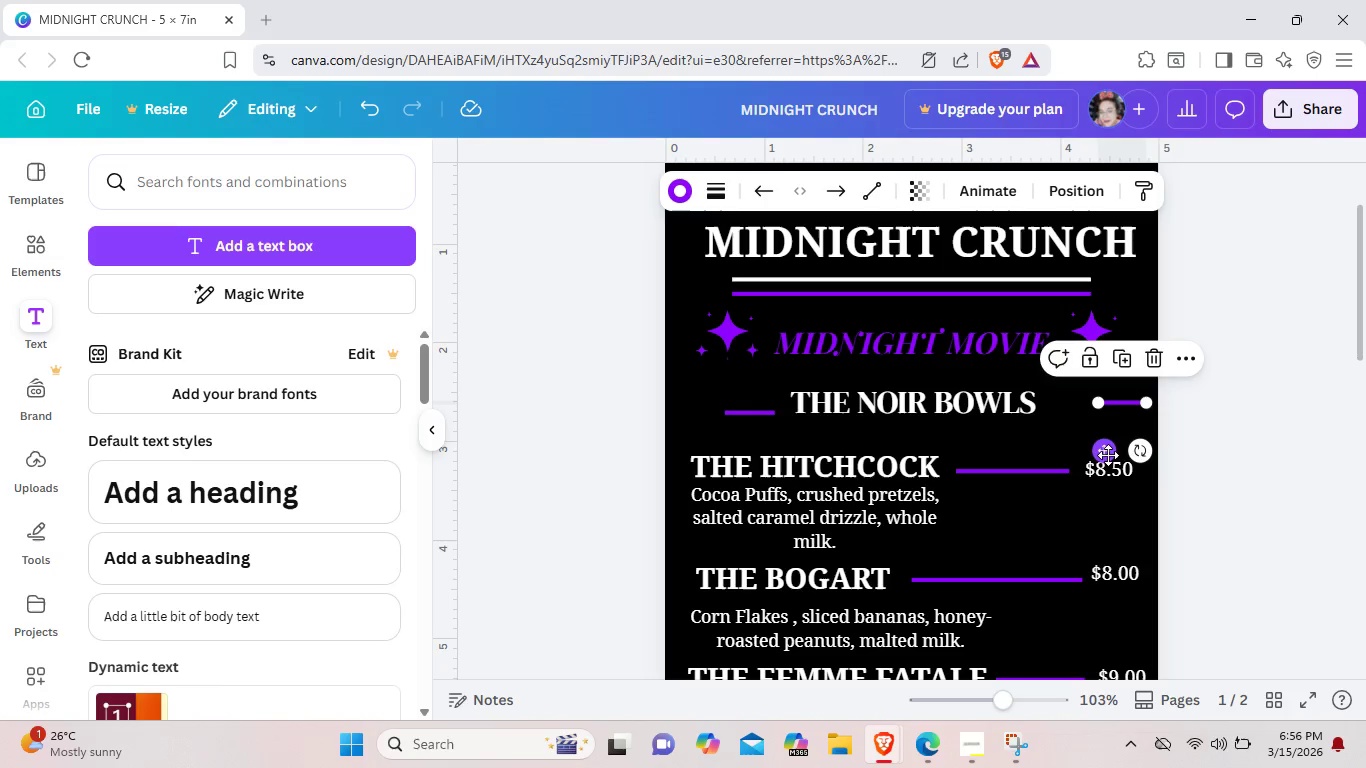 
left_click_drag(start_coordinate=[1108, 455], to_coordinate=[1069, 455])
 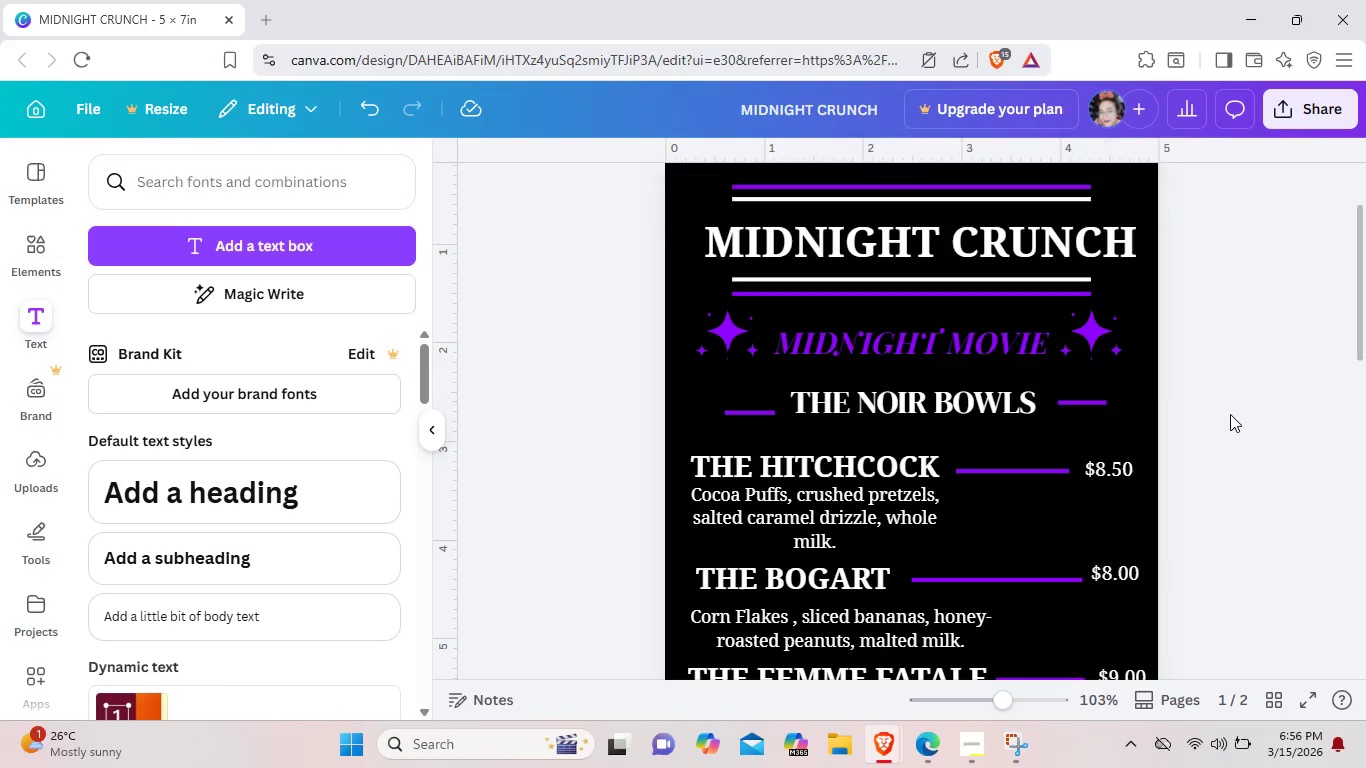 
left_click([1230, 414])
 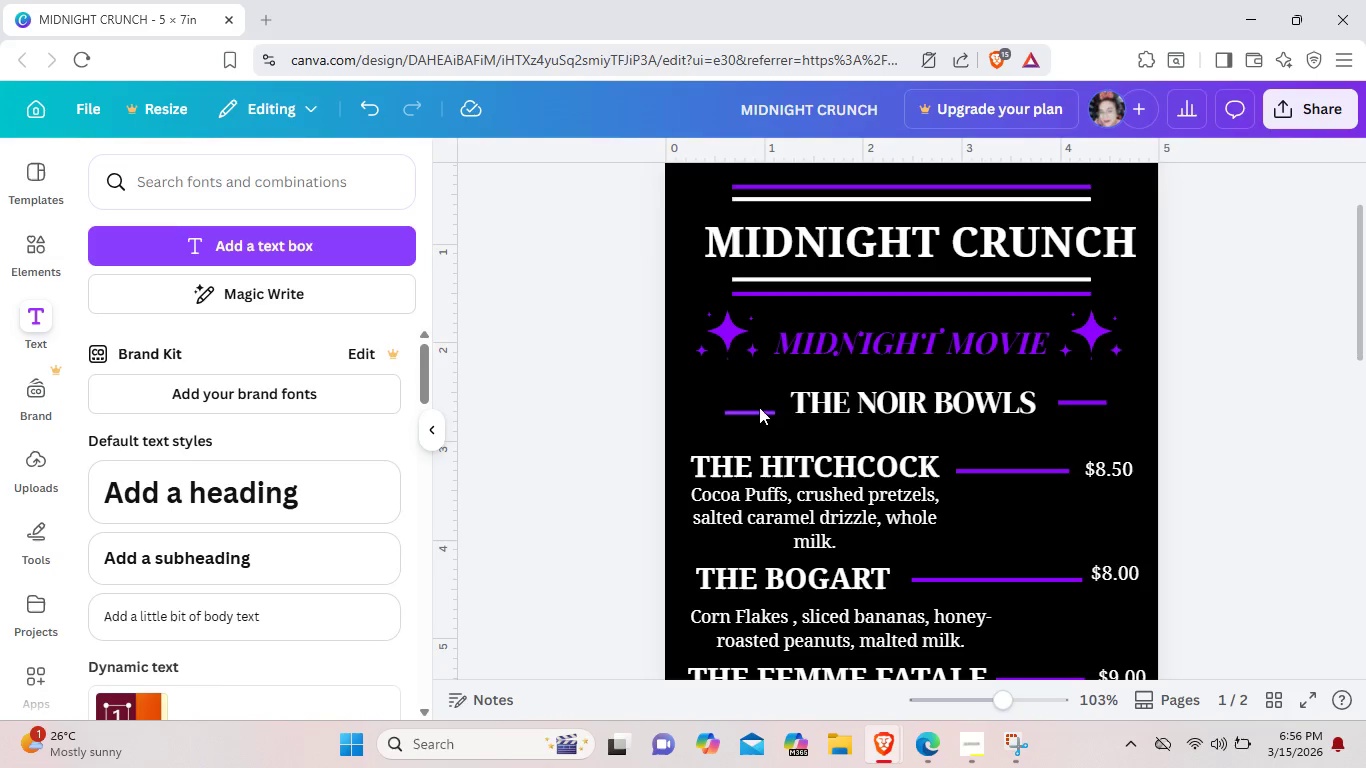 
double_click([759, 407])
 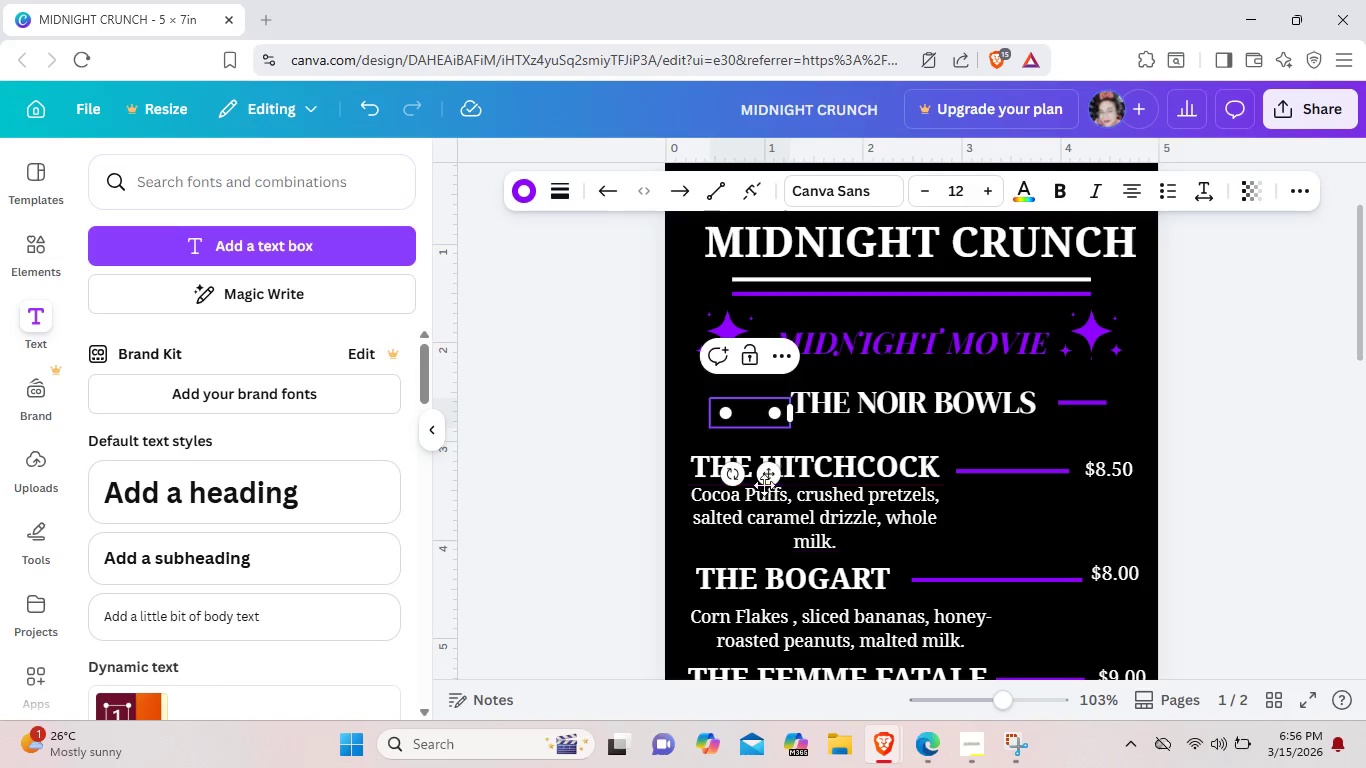 
left_click_drag(start_coordinate=[771, 474], to_coordinate=[765, 462])
 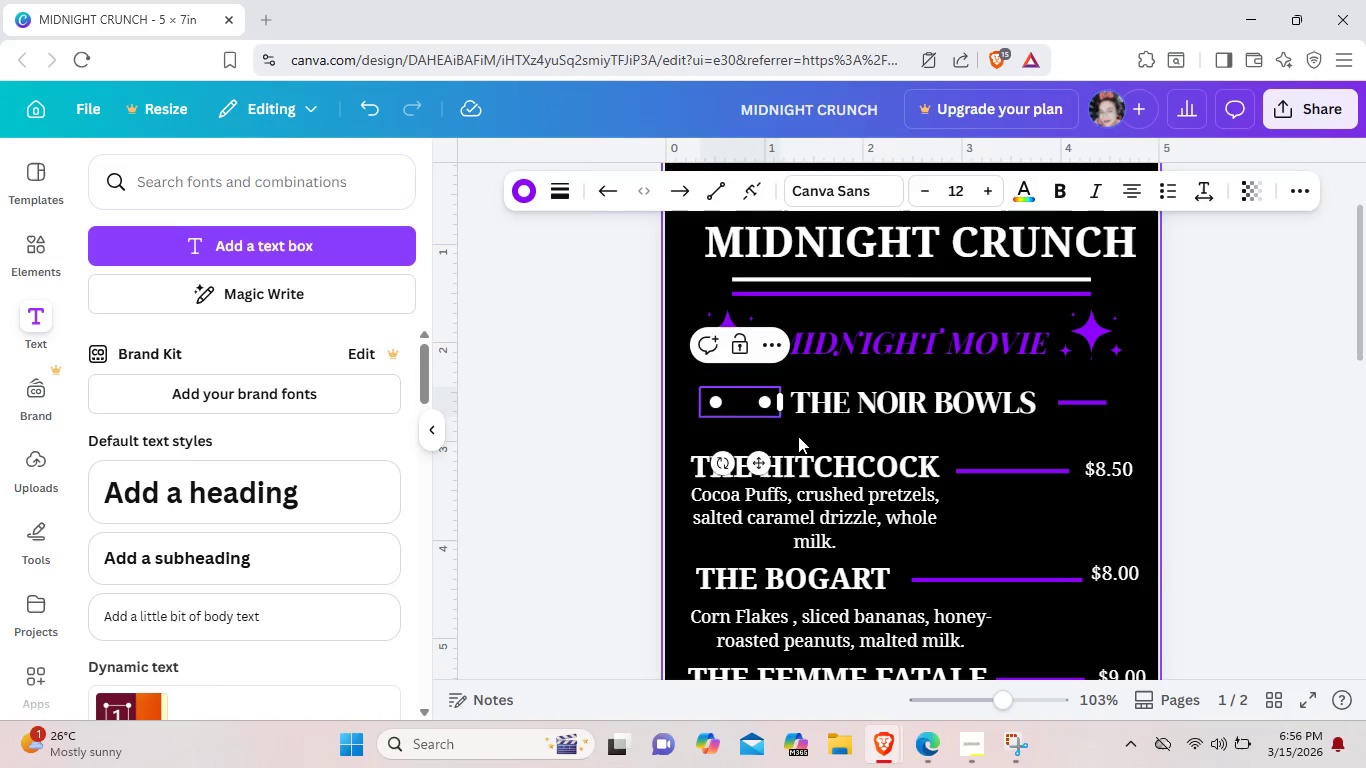 
left_click([798, 436])
 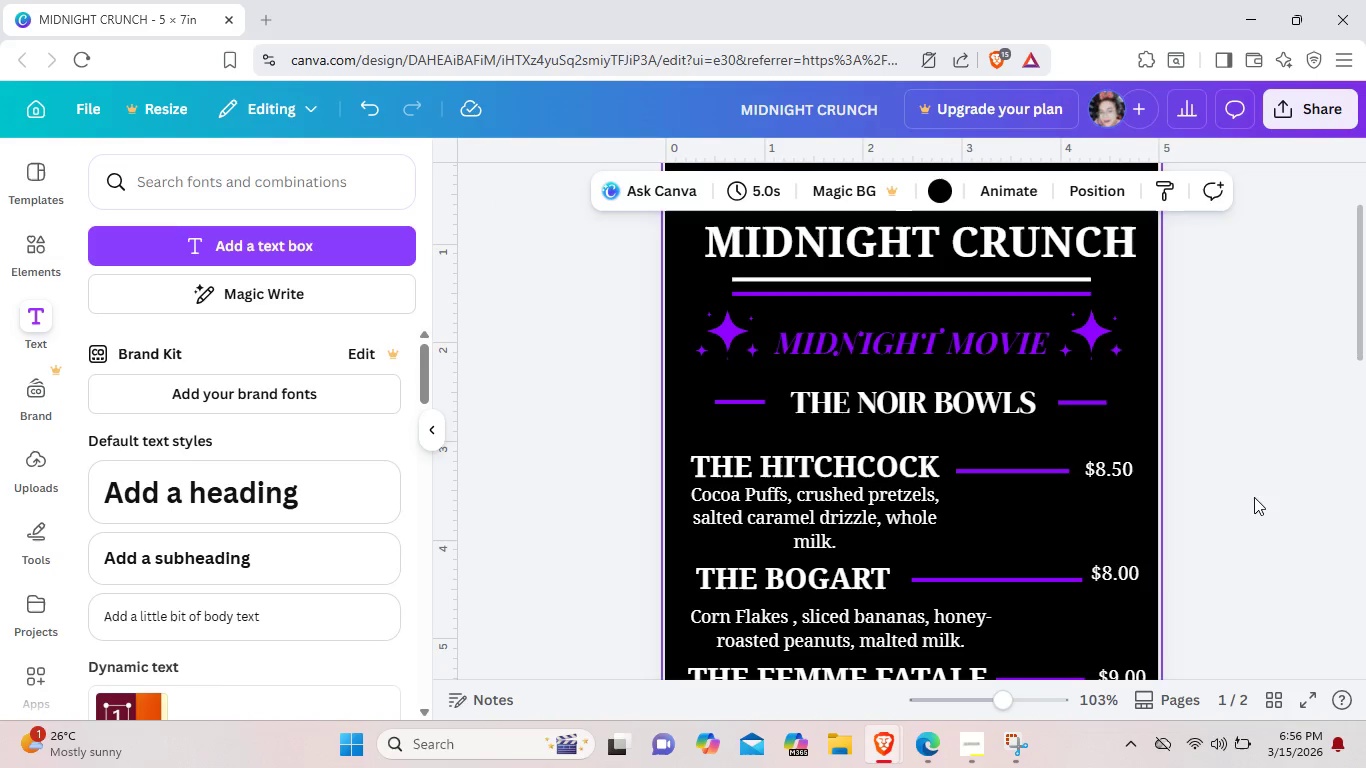 
left_click([1256, 461])
 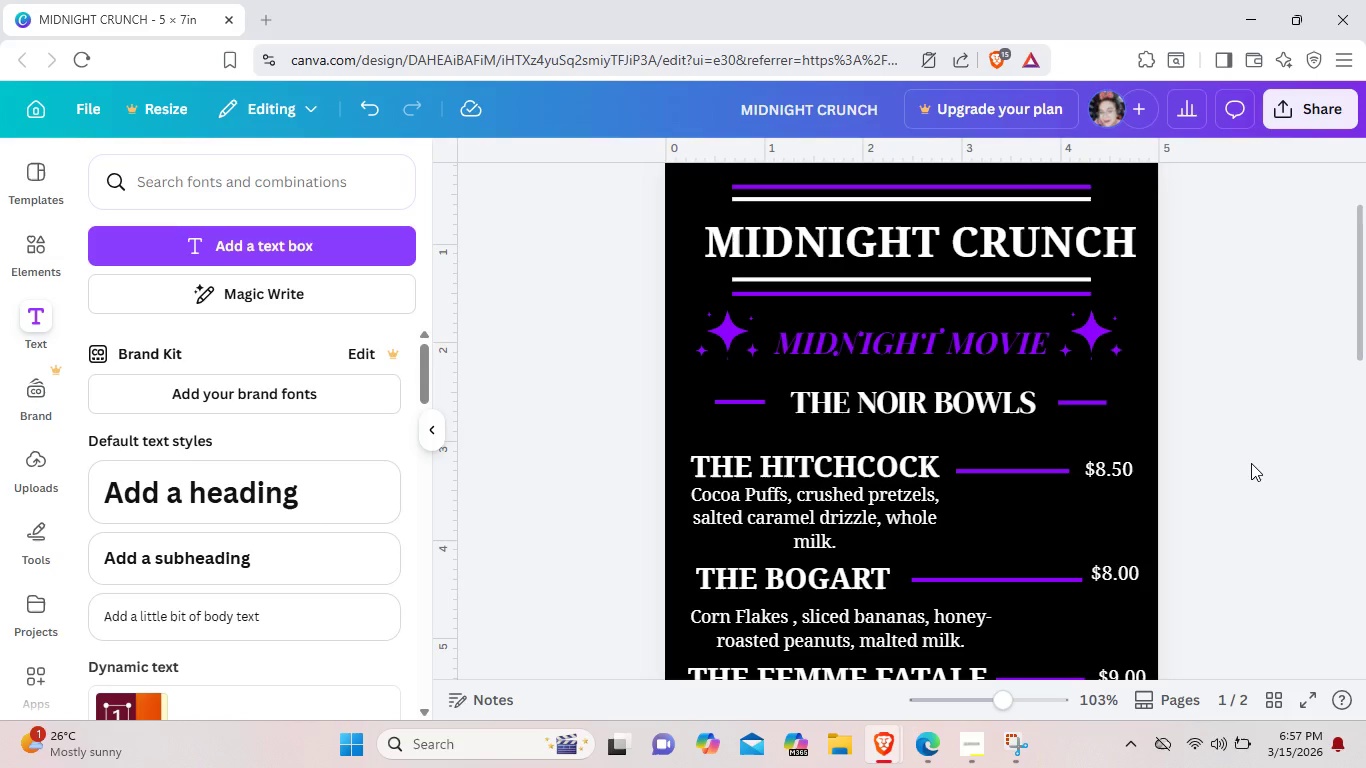 
scroll: coordinate [1251, 463], scroll_direction: down, amount: 2.0
 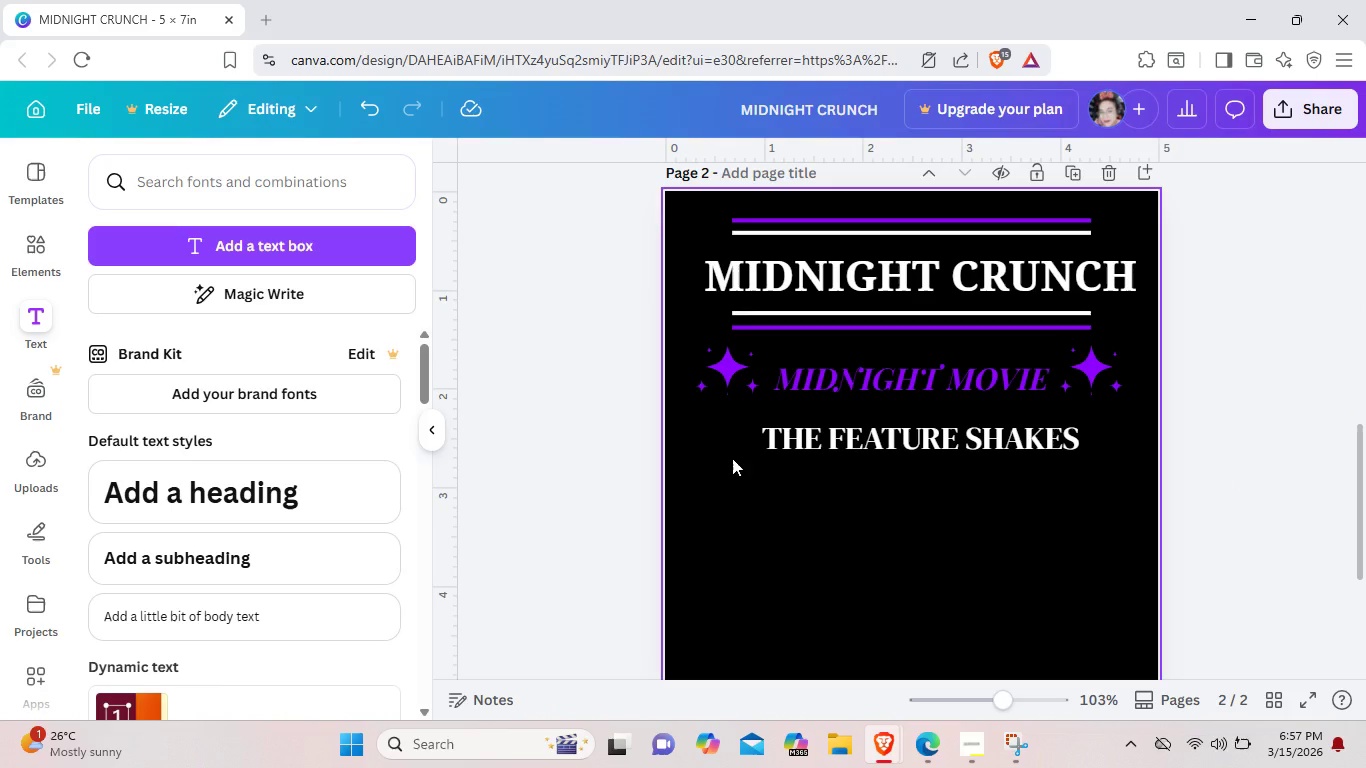 
scroll: coordinate [788, 351], scroll_direction: up, amount: 6.0
 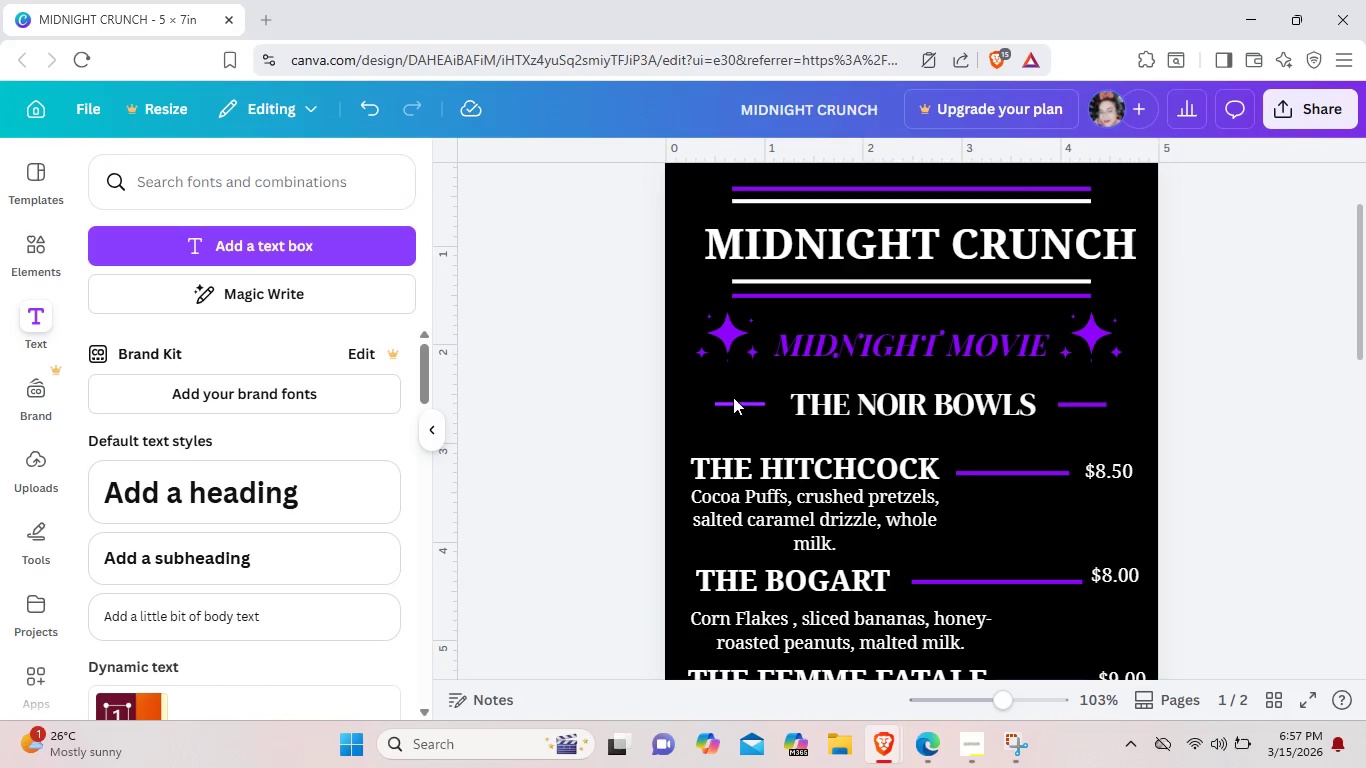 
left_click([733, 397])
 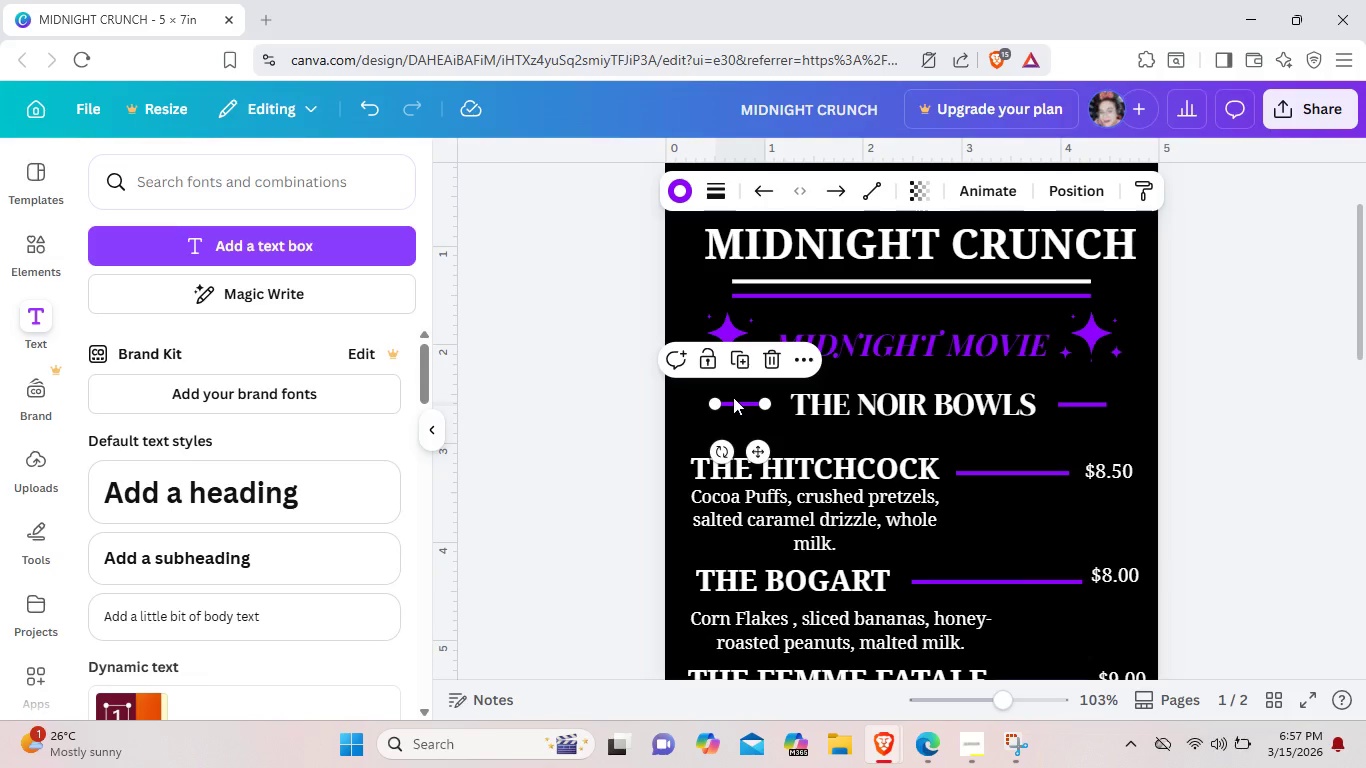 
key(Control+C)
 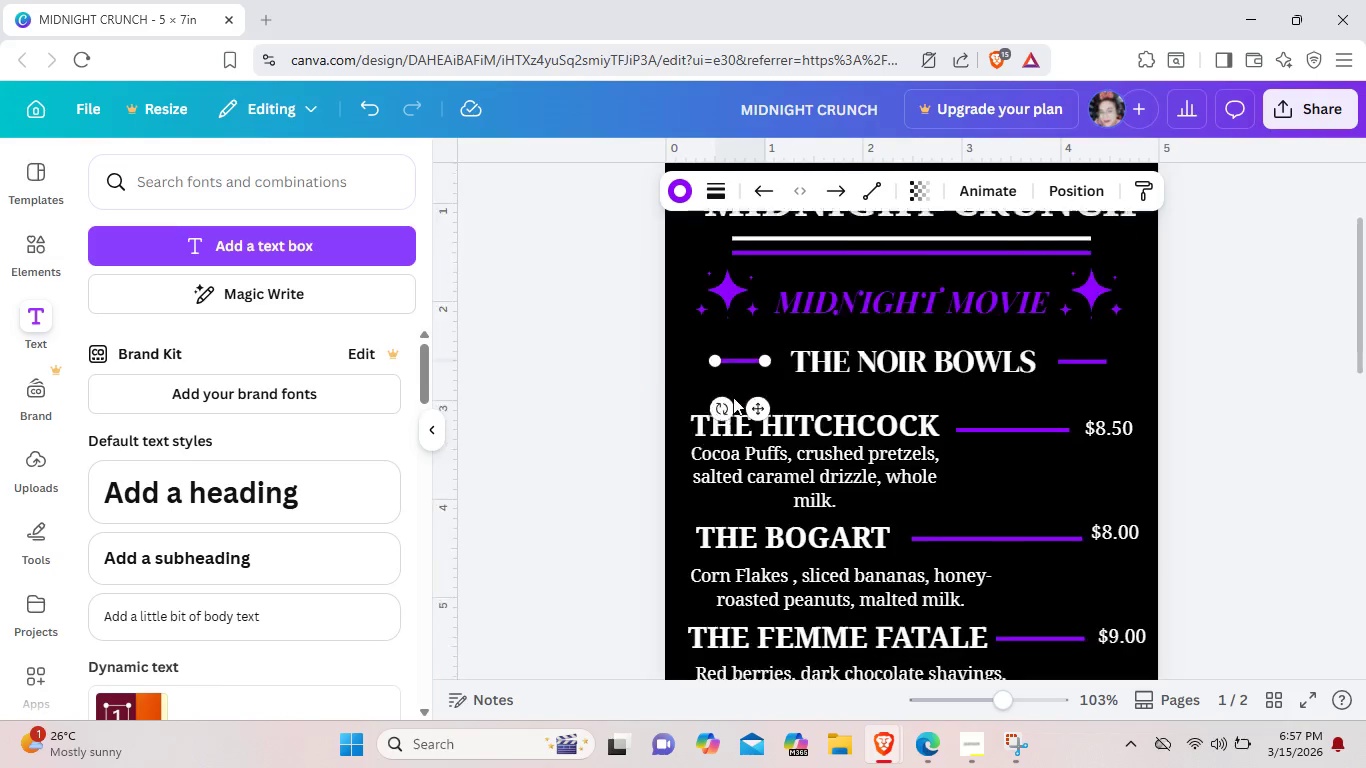 
scroll: coordinate [713, 518], scroll_direction: down, amount: 7.0
 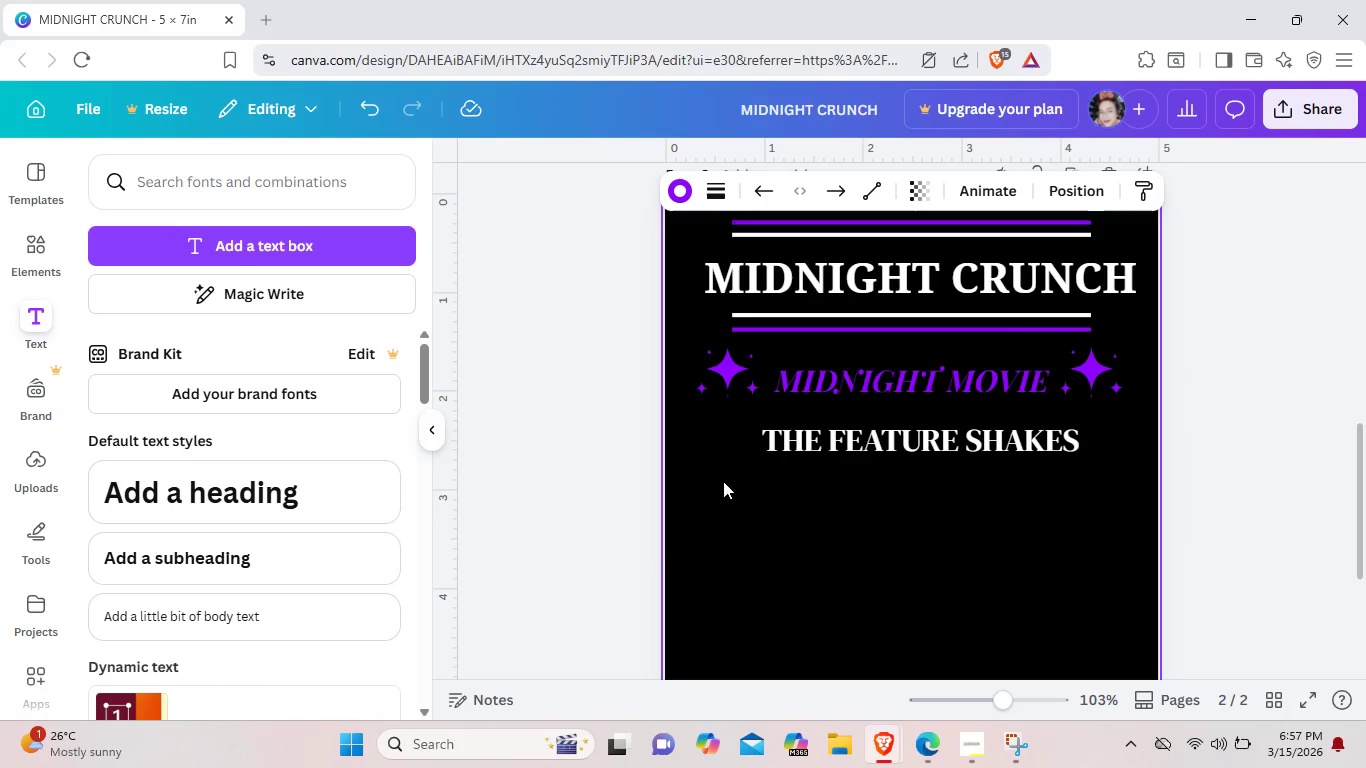 
key(Control+V)
 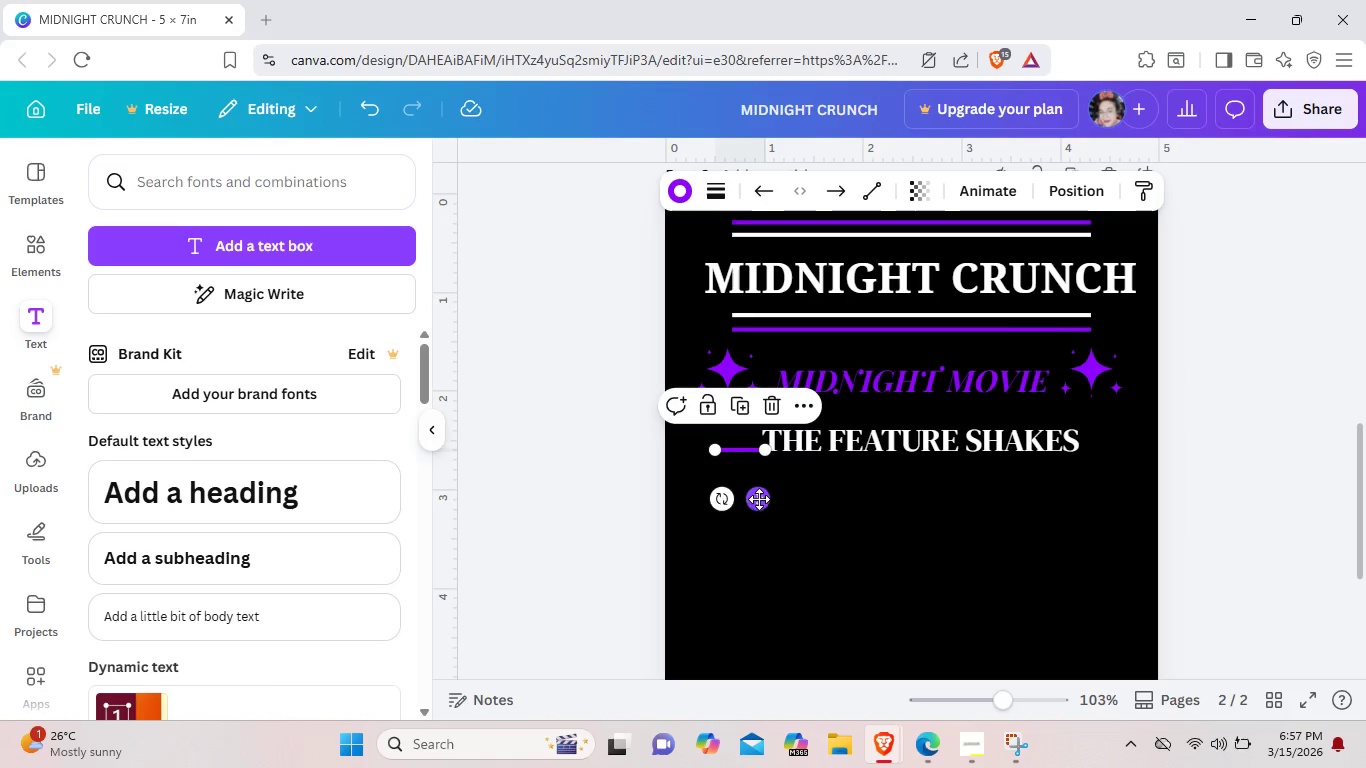 
left_click_drag(start_coordinate=[759, 499], to_coordinate=[751, 491])
 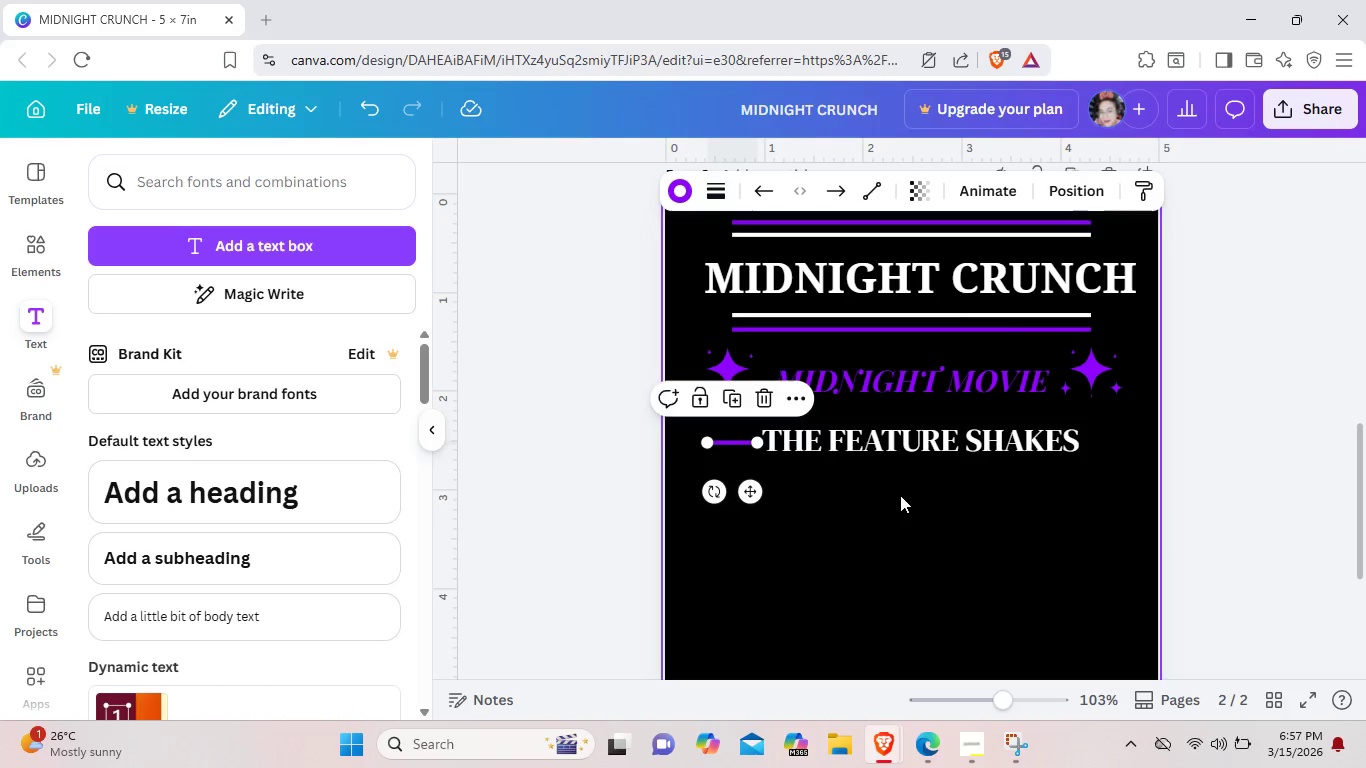 
left_click([900, 495])
 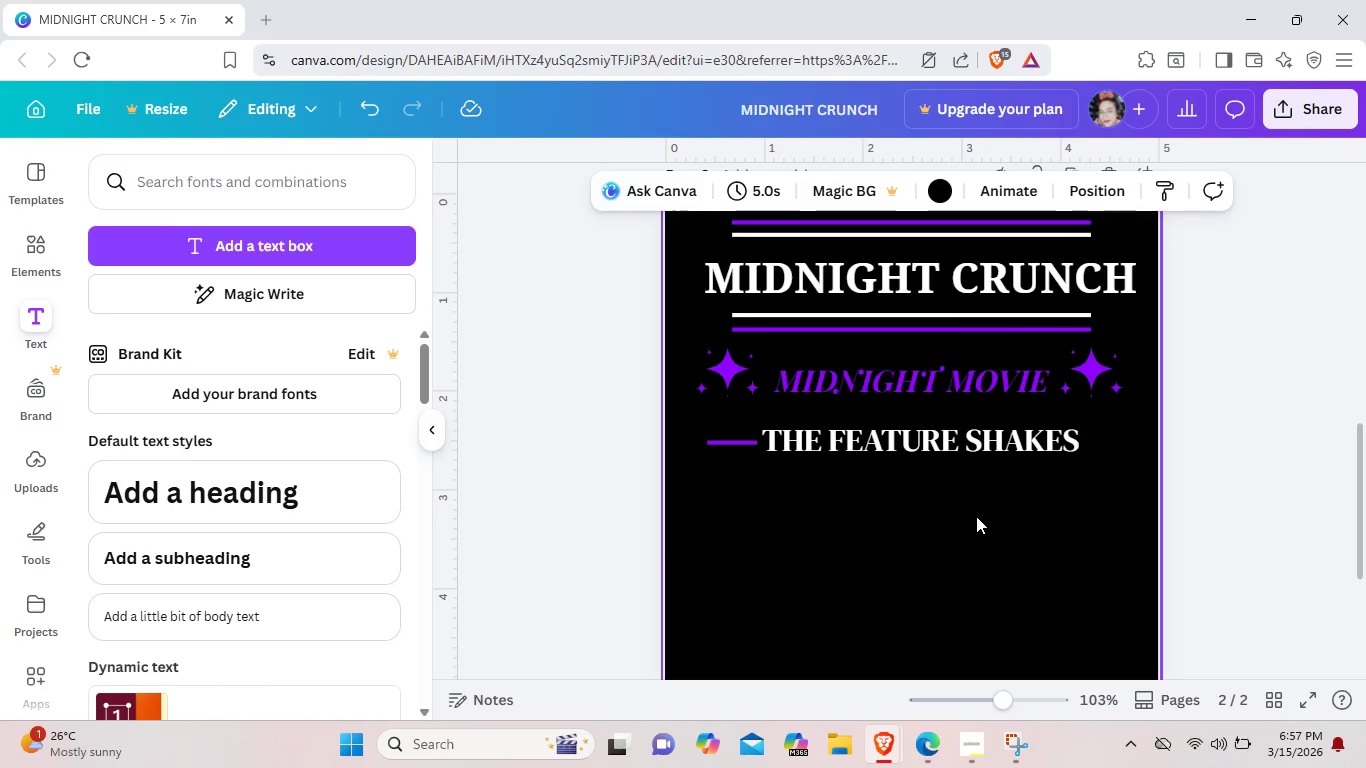 
key(Control+V)
 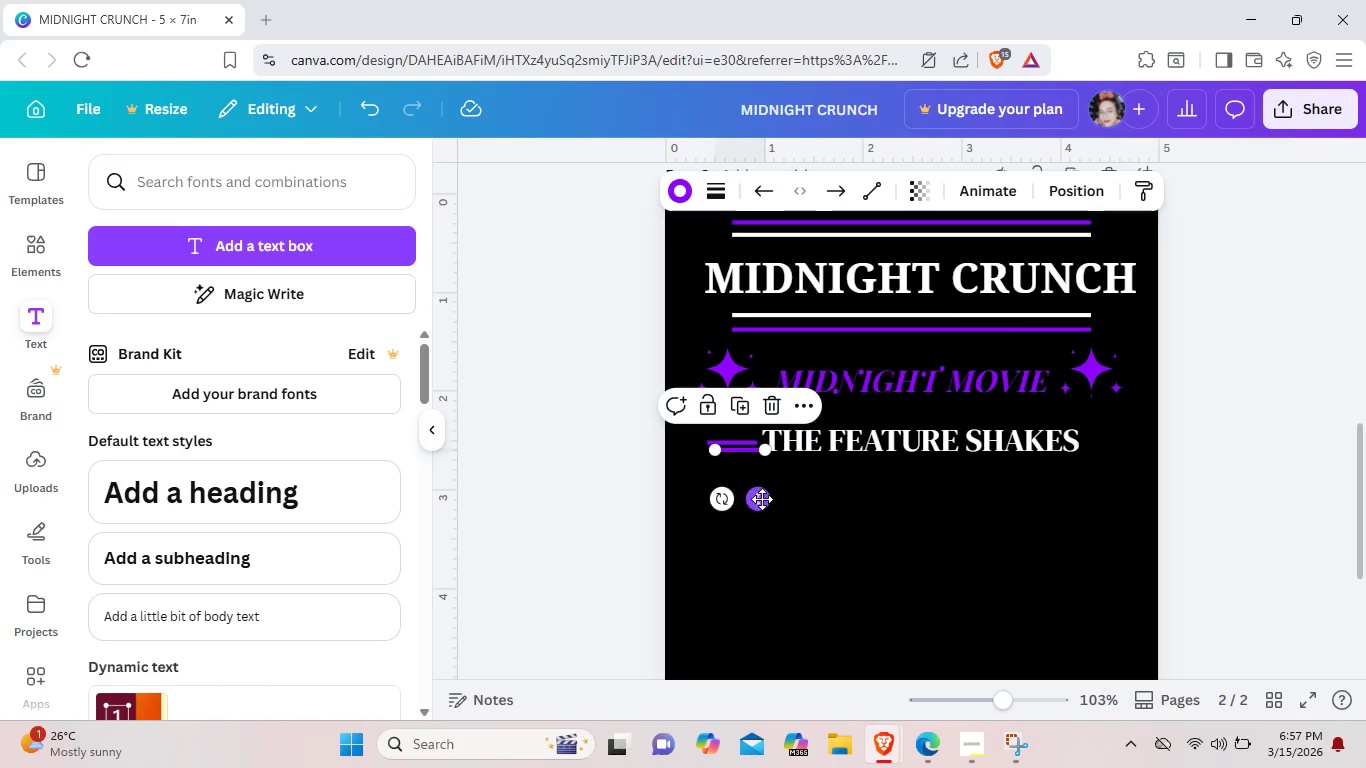 
left_click_drag(start_coordinate=[762, 499], to_coordinate=[1138, 491])
 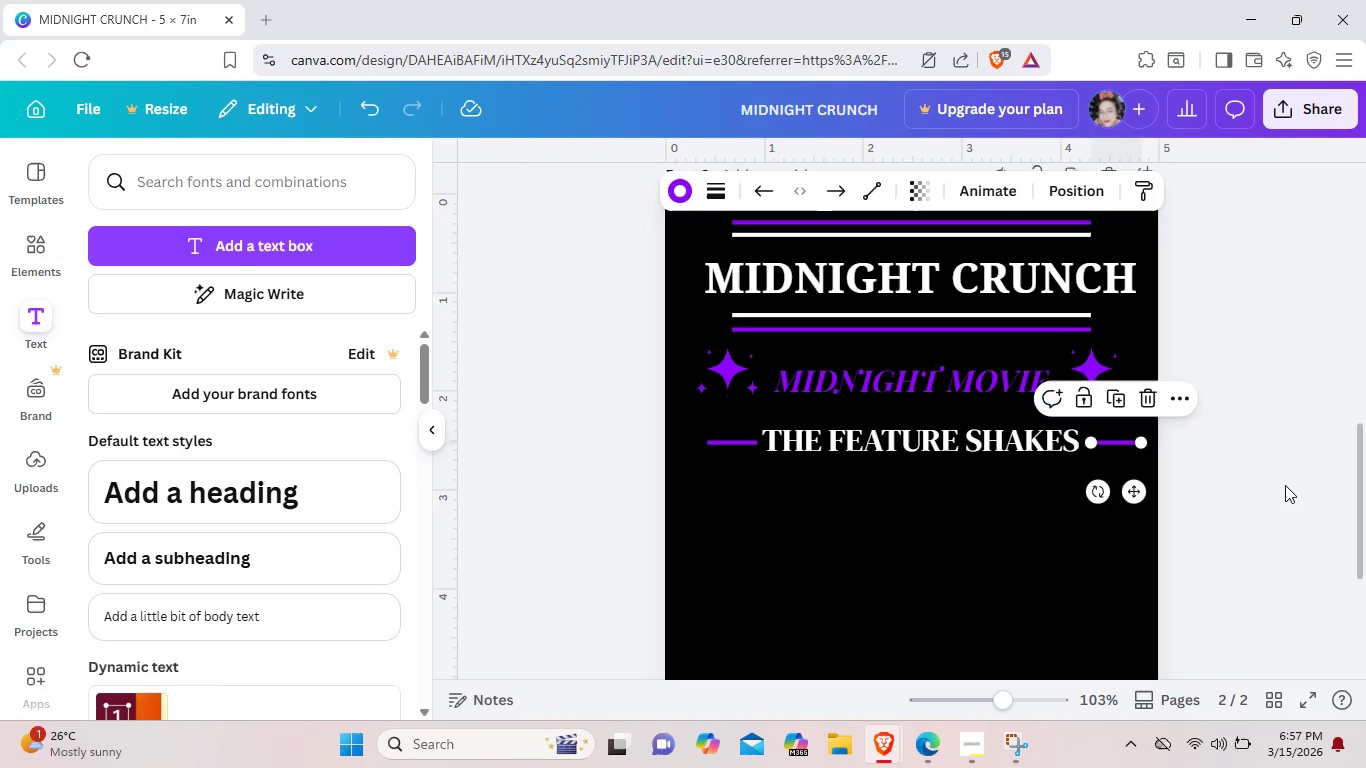 
left_click([1285, 485])
 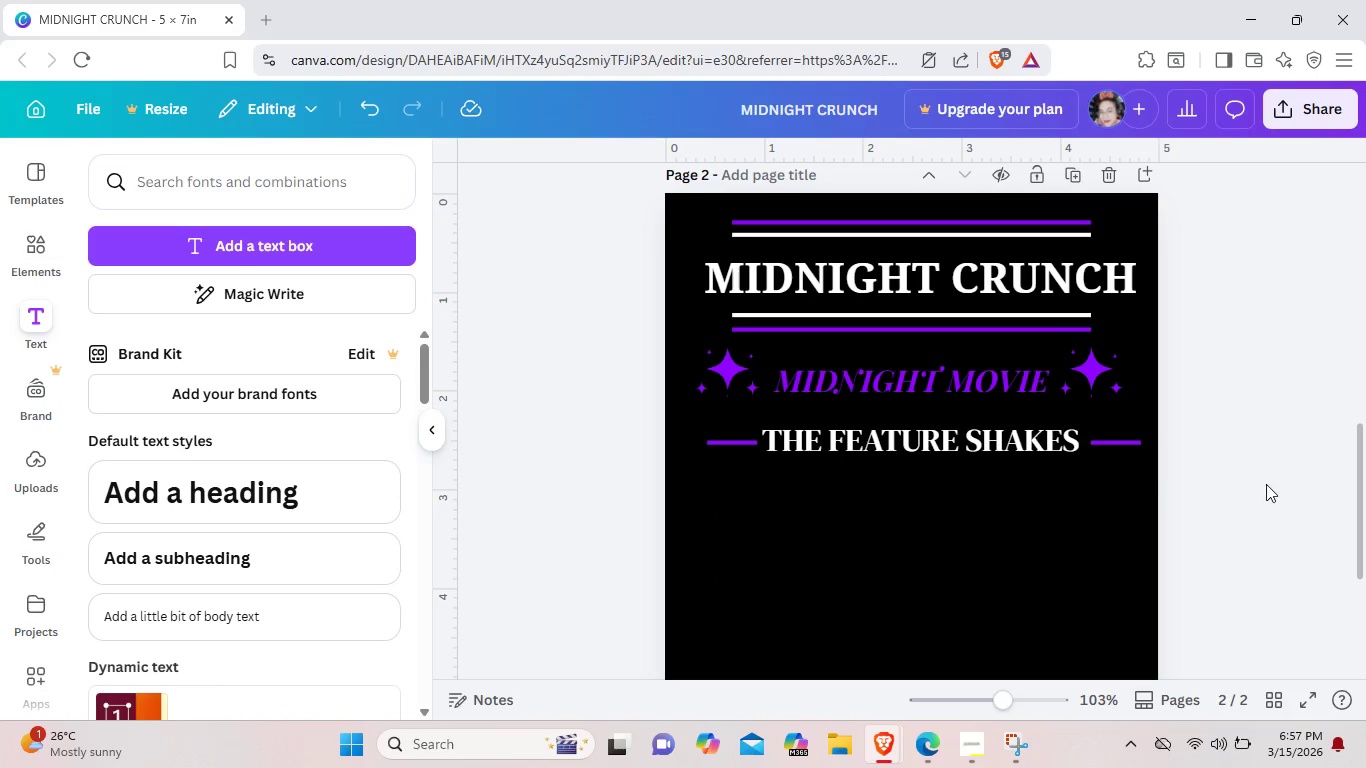 
left_click([1150, 467])
 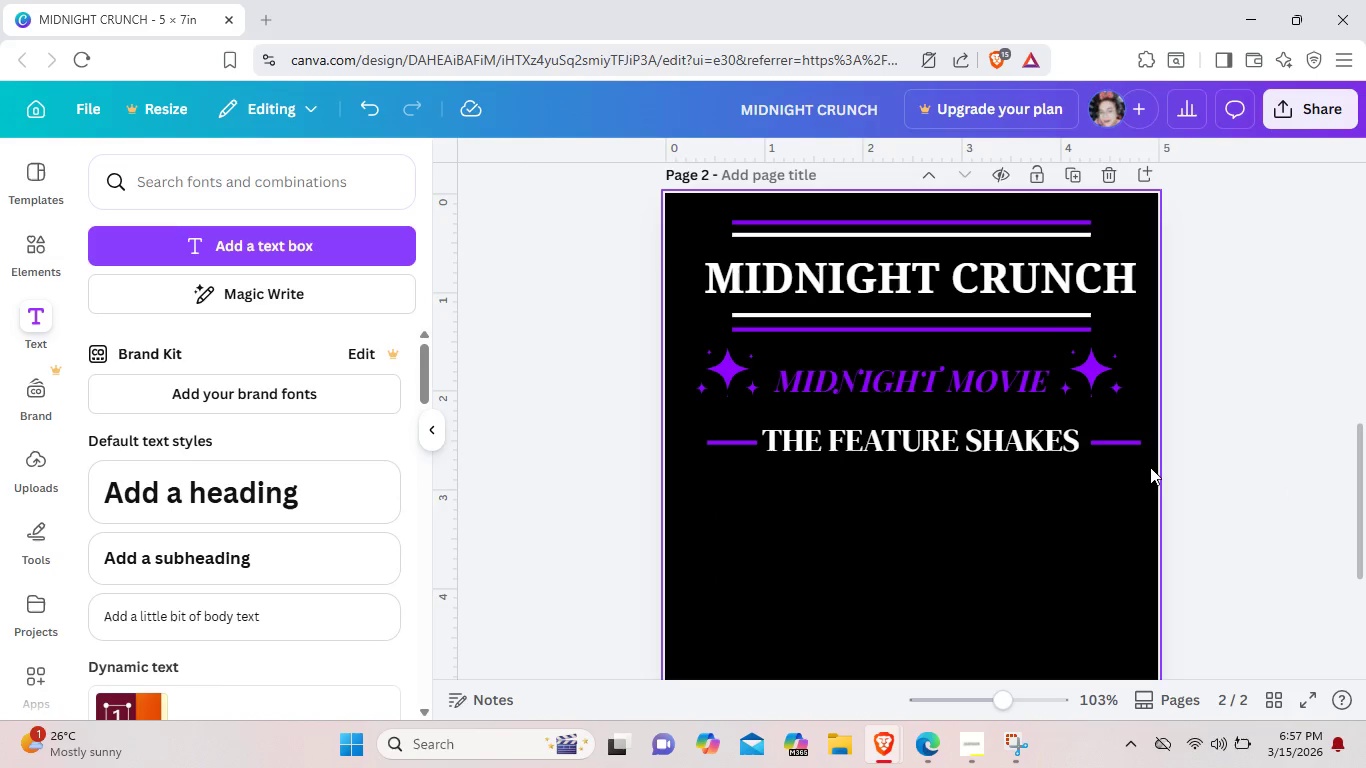 
left_click_drag(start_coordinate=[1152, 460], to_coordinate=[704, 414])
 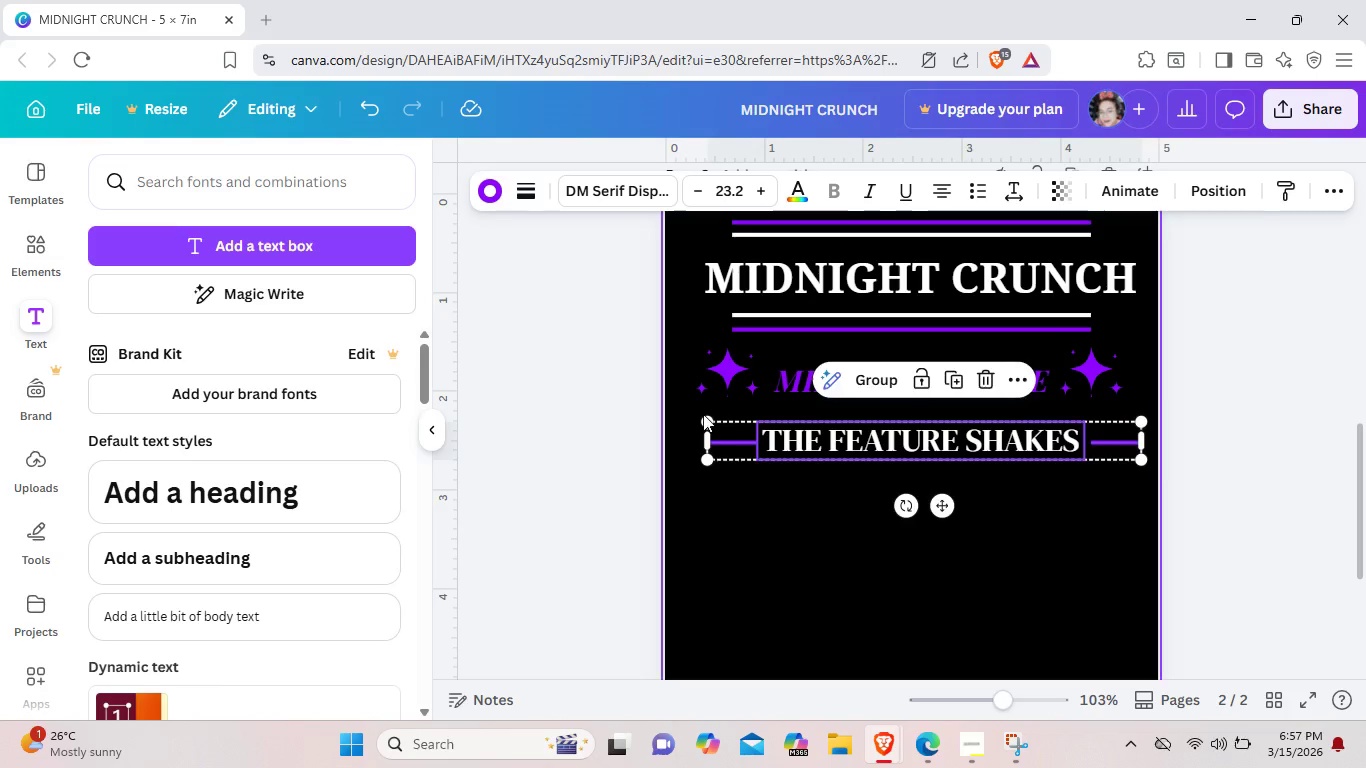 
key(ArrowLeft)
 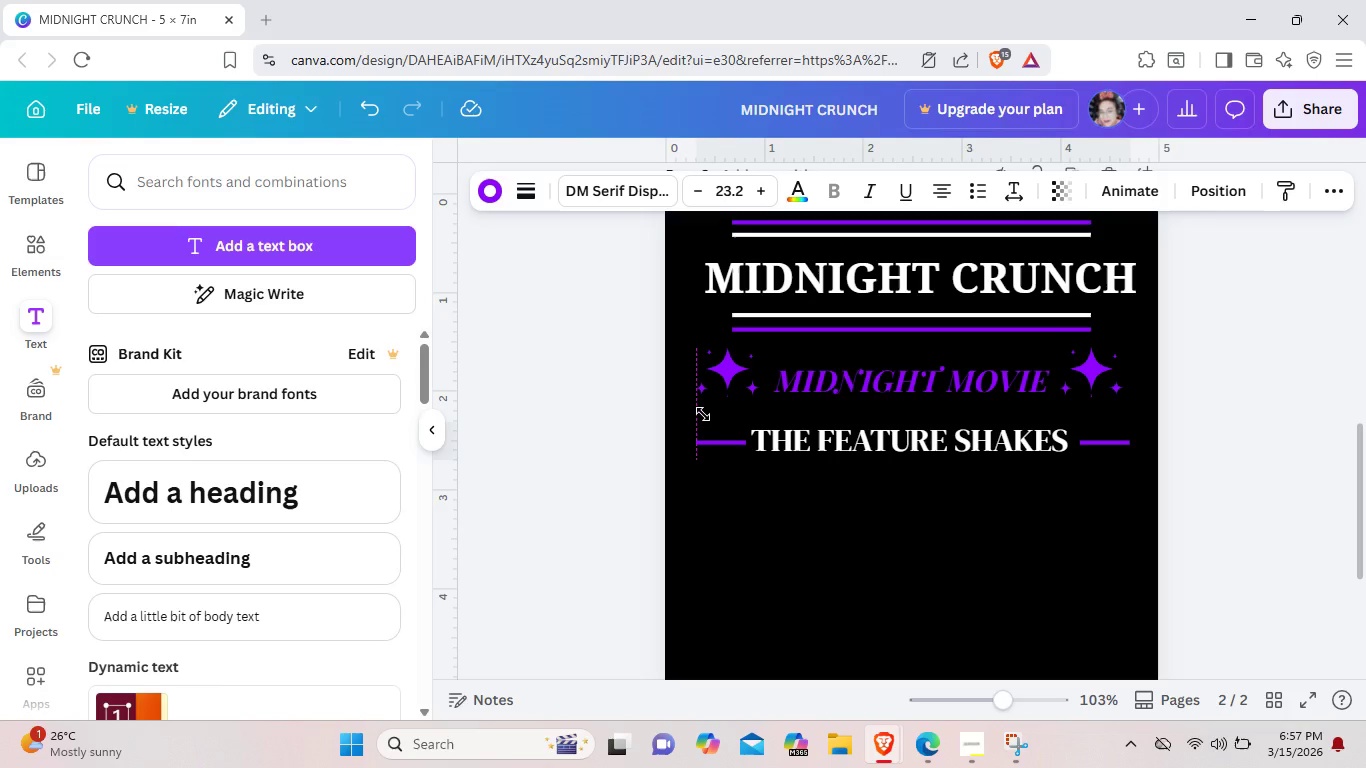 
key(ArrowLeft)
 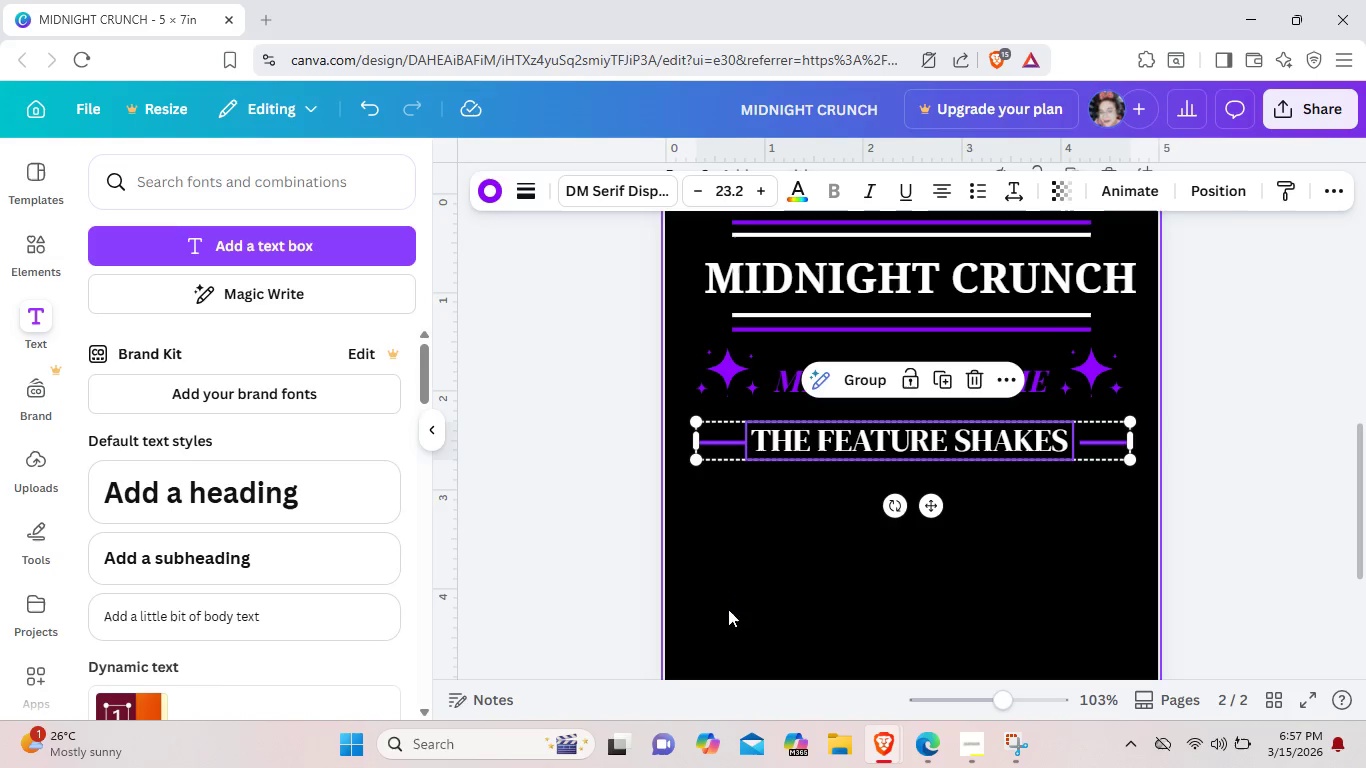 
left_click([731, 618])
 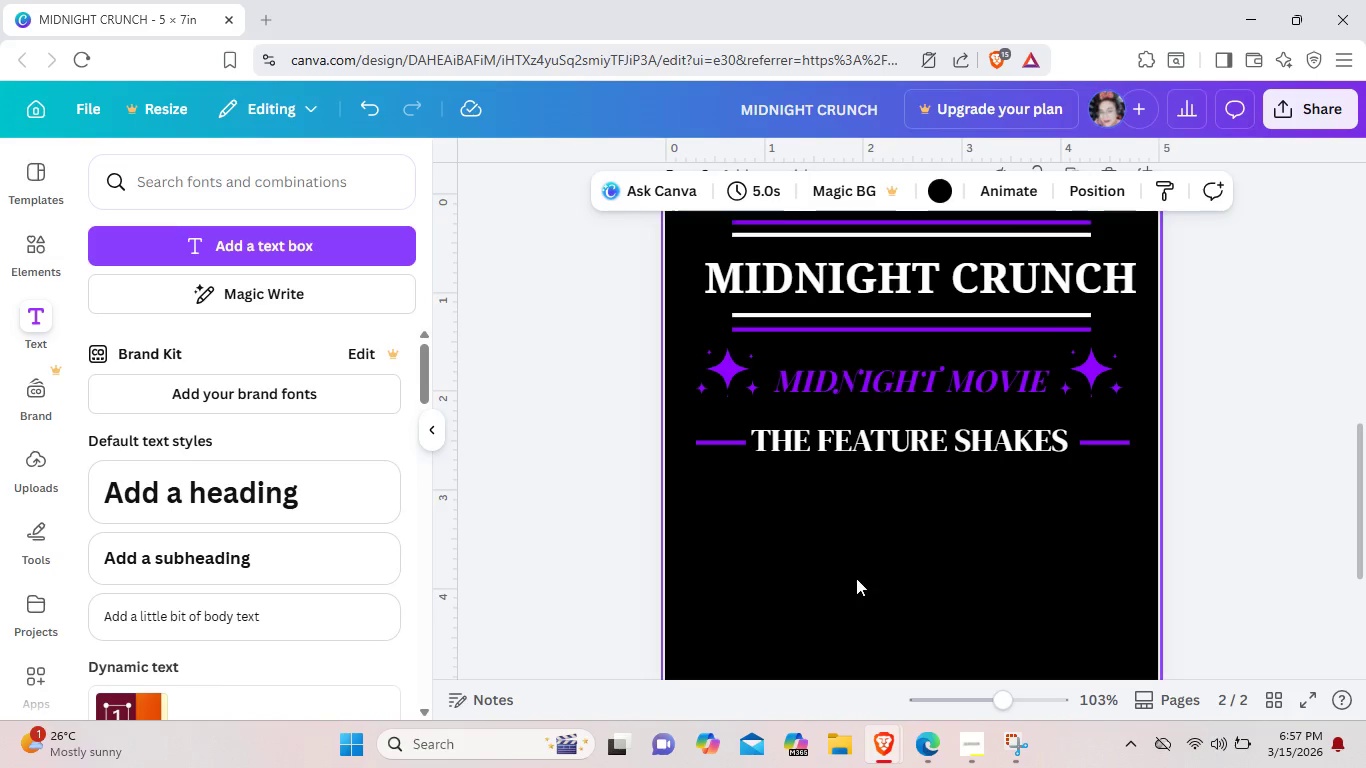 
scroll: coordinate [856, 578], scroll_direction: up, amount: 4.0
 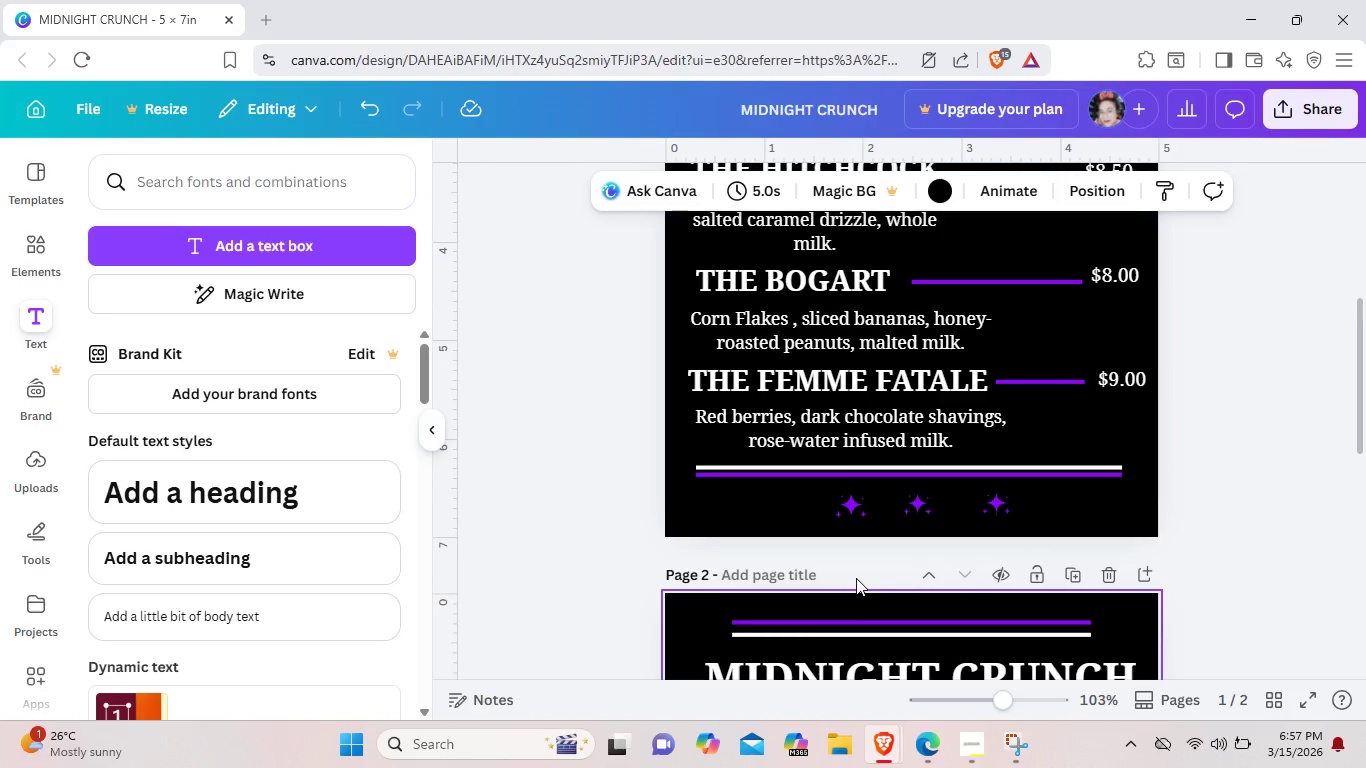 
scroll: coordinate [856, 578], scroll_direction: down, amount: 2.0
 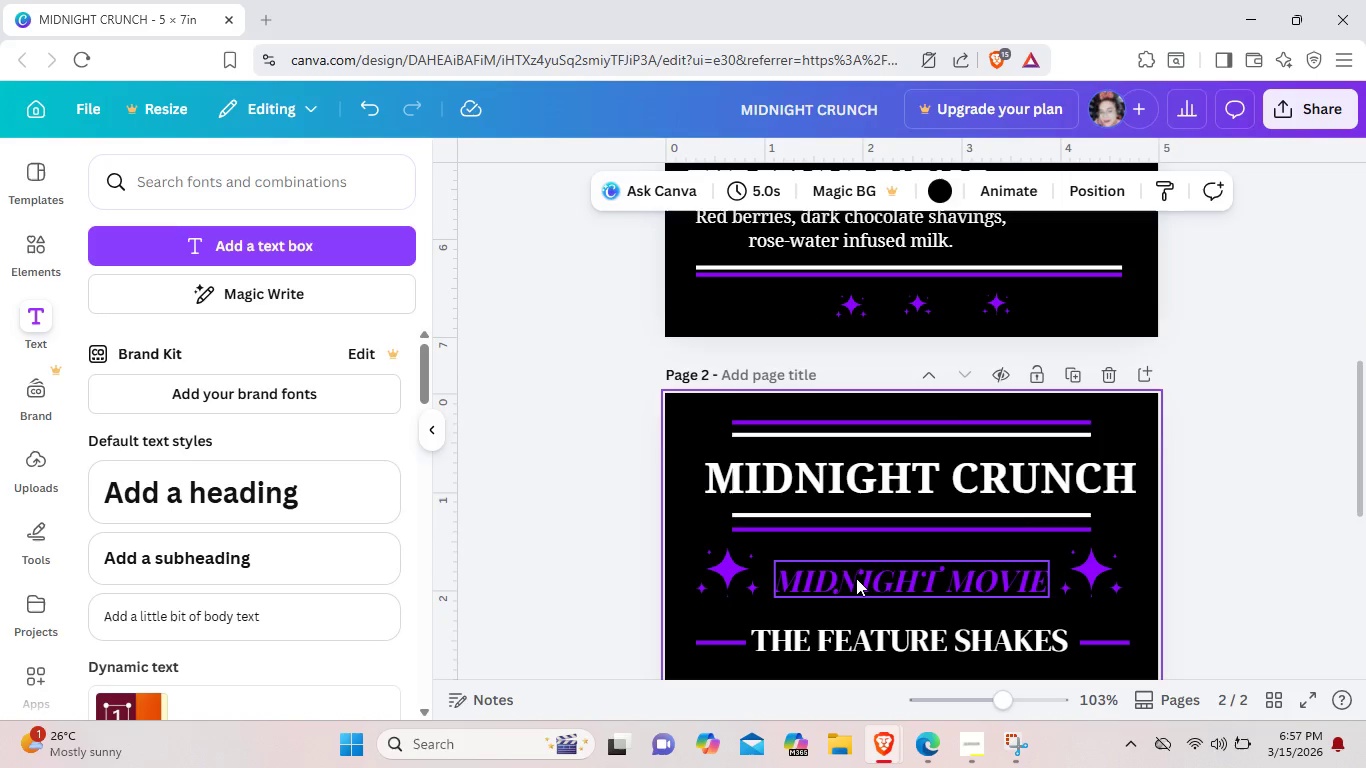 
scroll: coordinate [854, 577], scroll_direction: up, amount: 1.0
 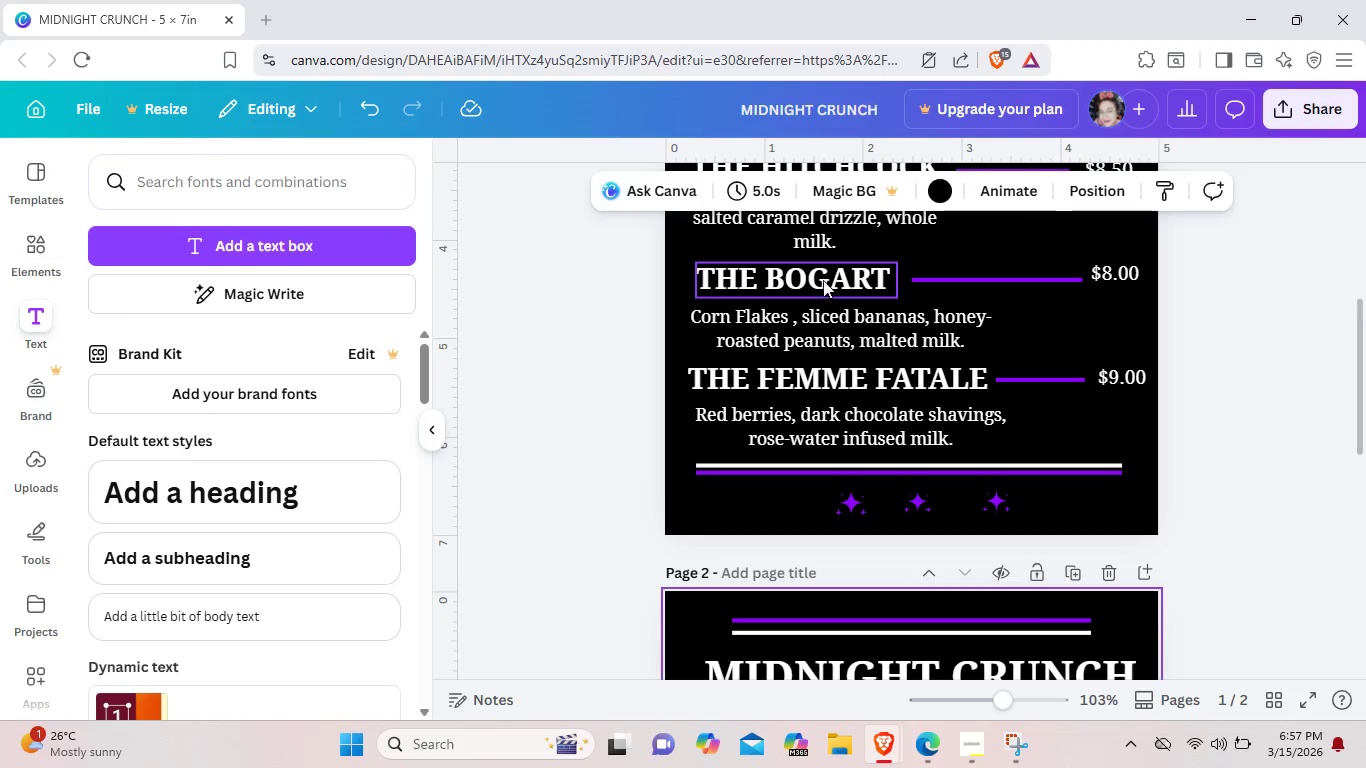 
left_click([823, 279])
 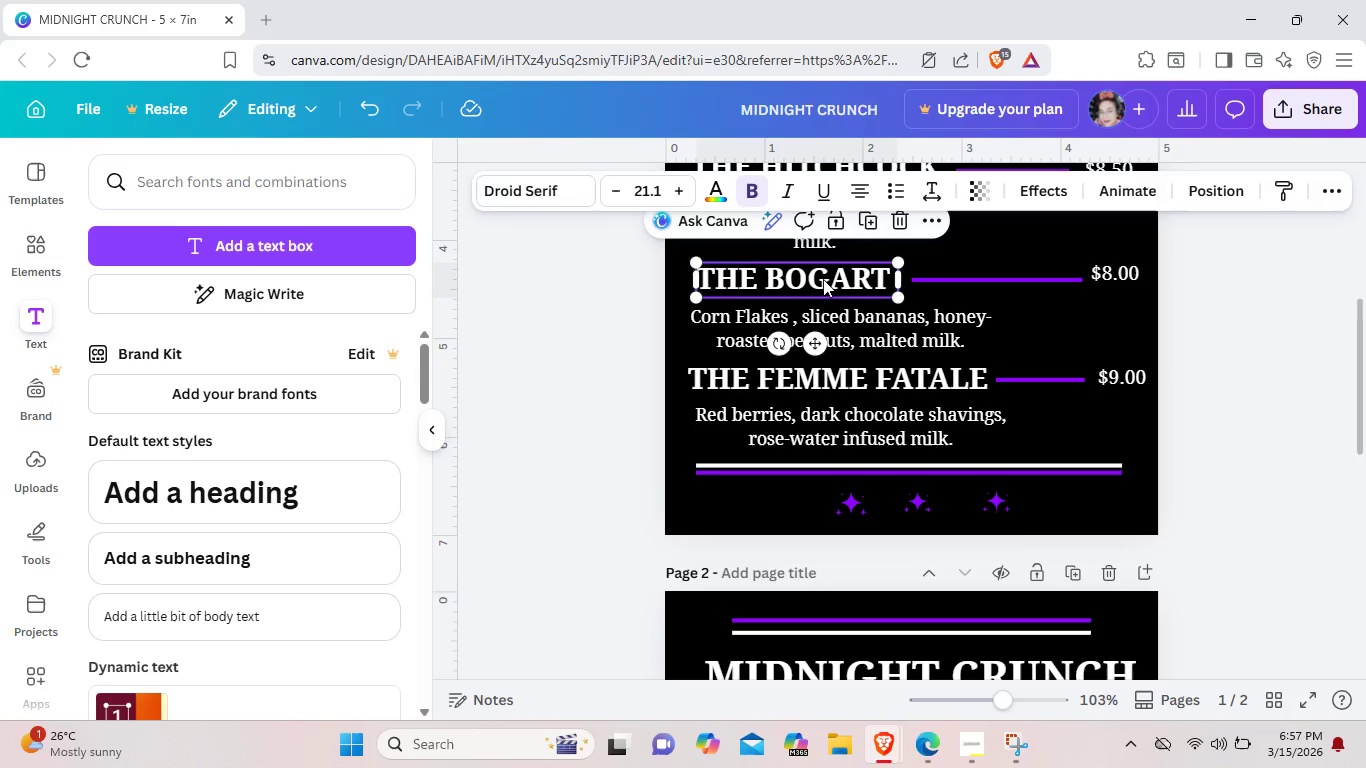 
key(Control+C)
 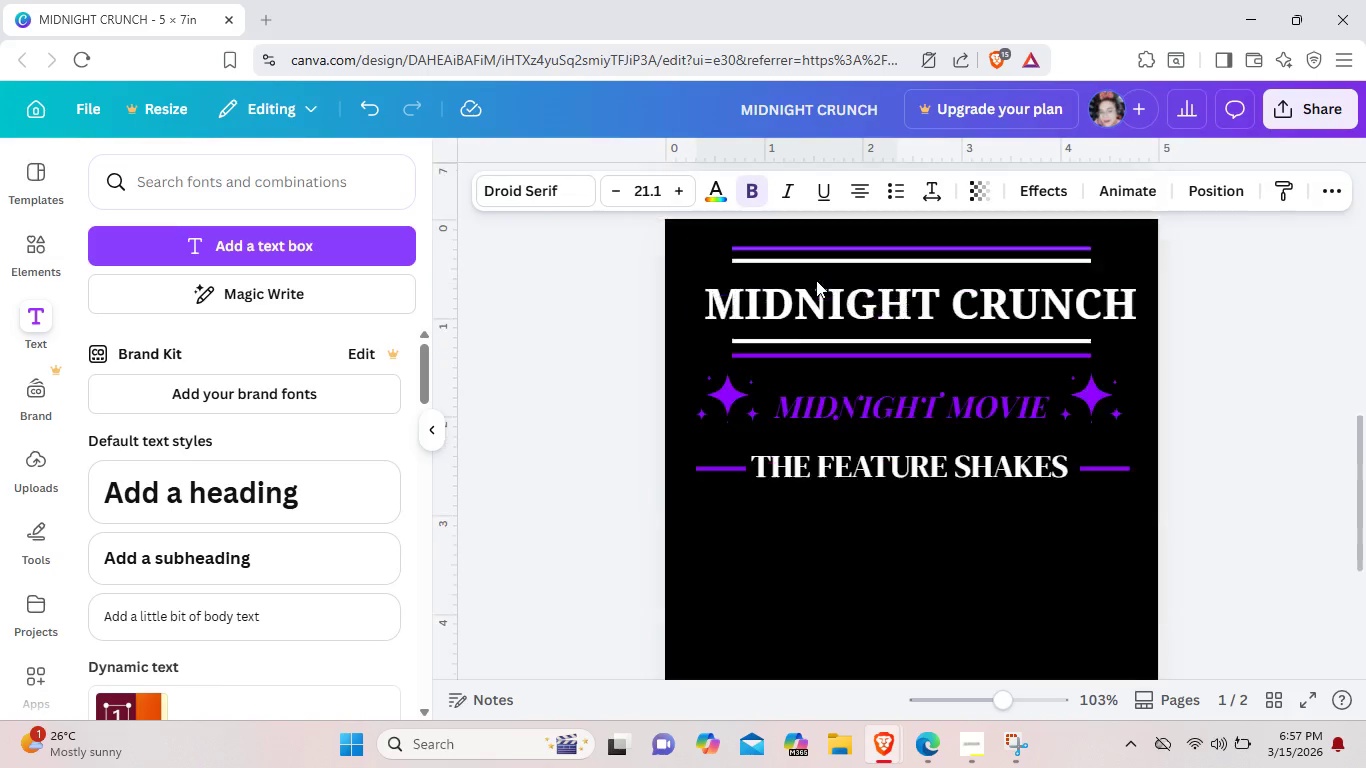 
scroll: coordinate [816, 280], scroll_direction: down, amount: 3.0
 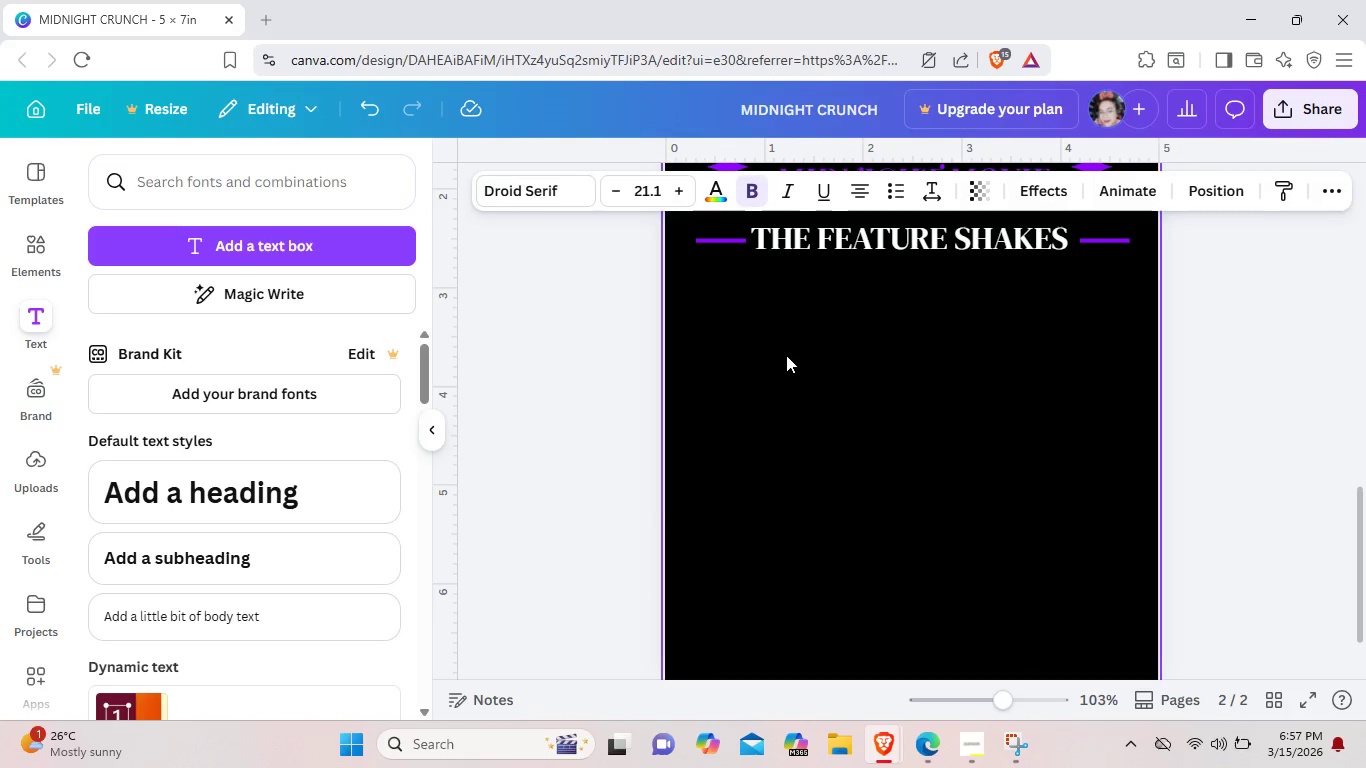 
left_click([786, 355])
 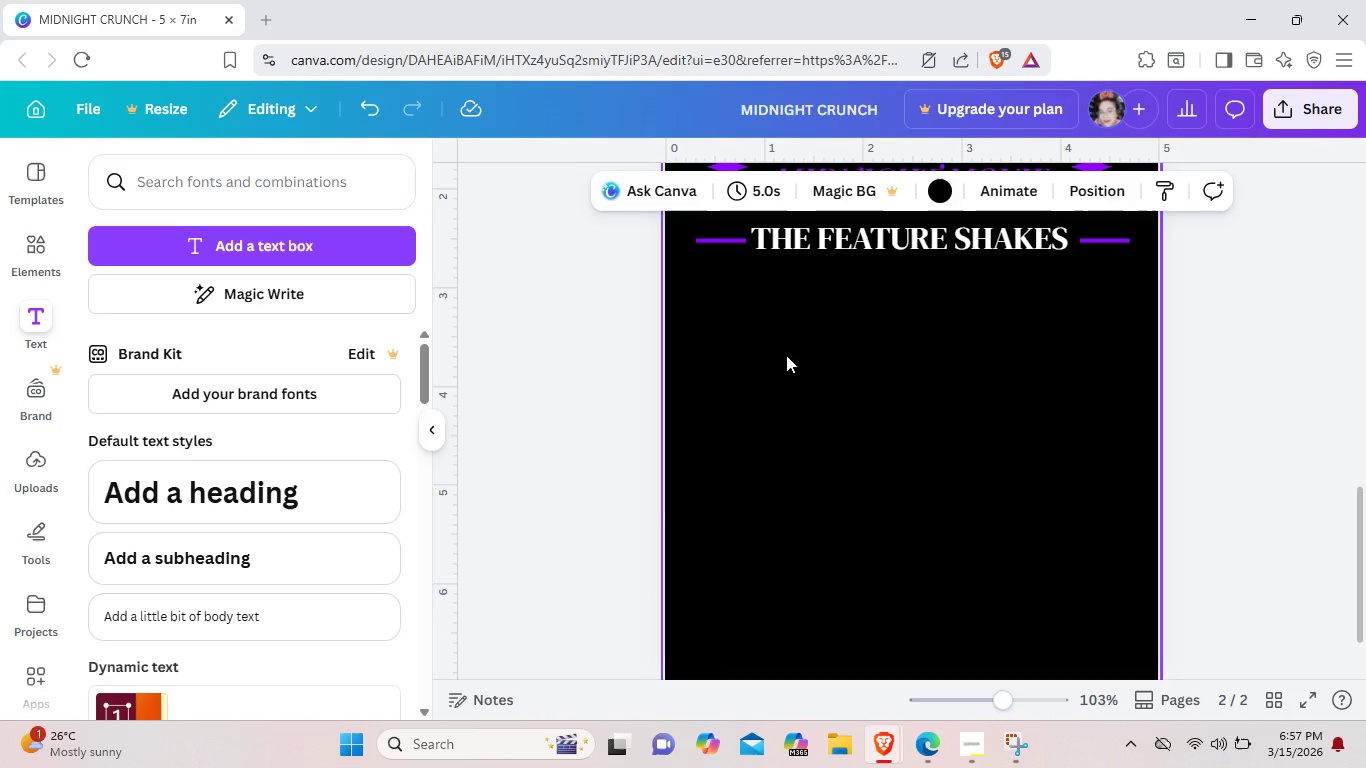 
key(Control+V)
 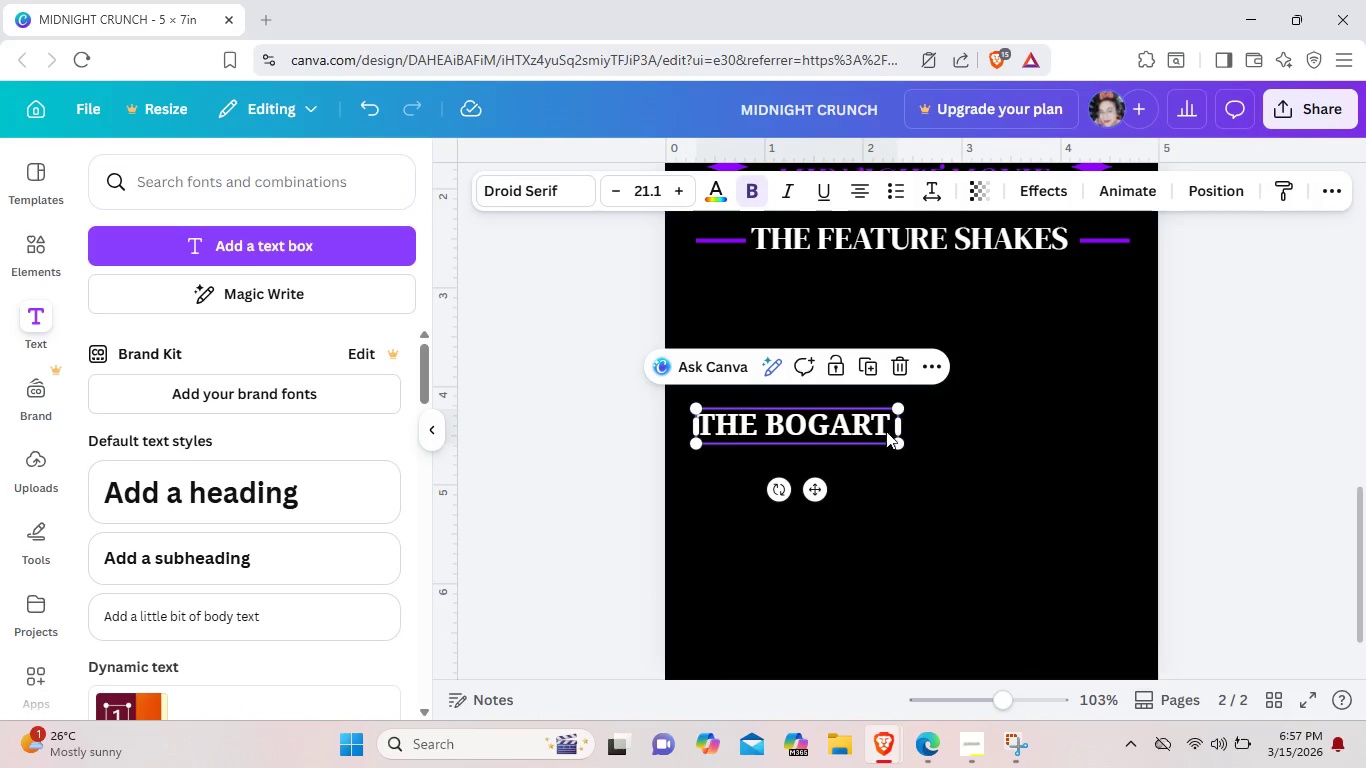 
double_click([890, 425])
 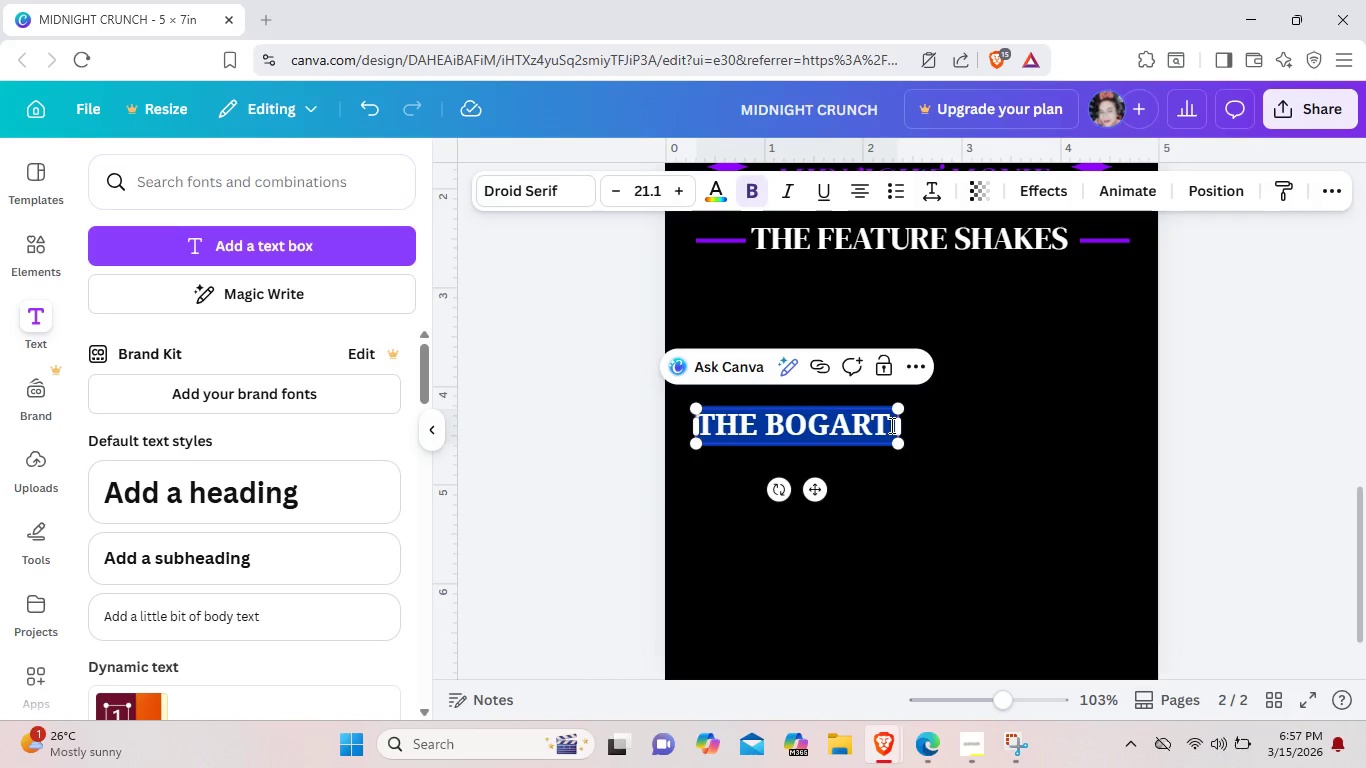 
left_click([890, 425])
 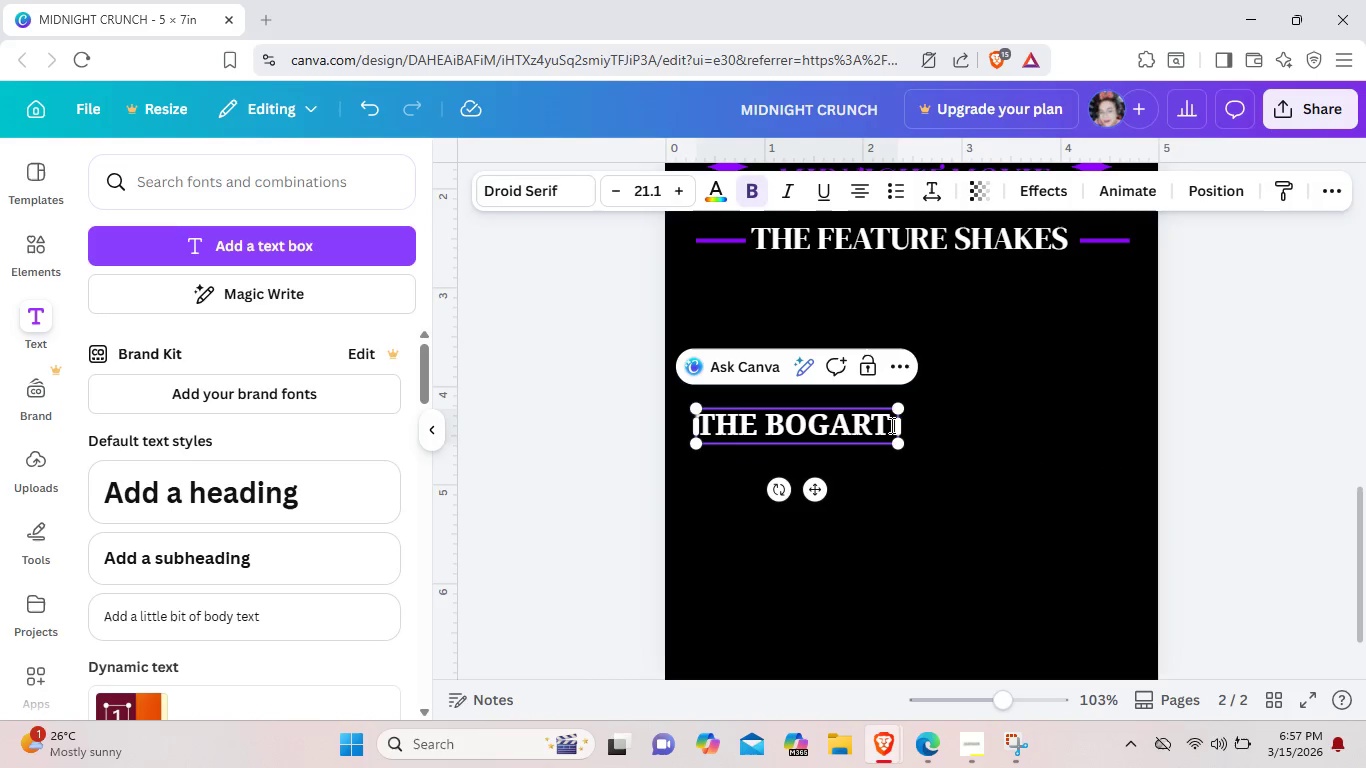 
key(Backspace)
key(Backspace)
key(Backspace)
key(Backspace)
key(Backspace)
key(Backspace)
key(Backspace)
key(Backspace)
type(e plot twist )
 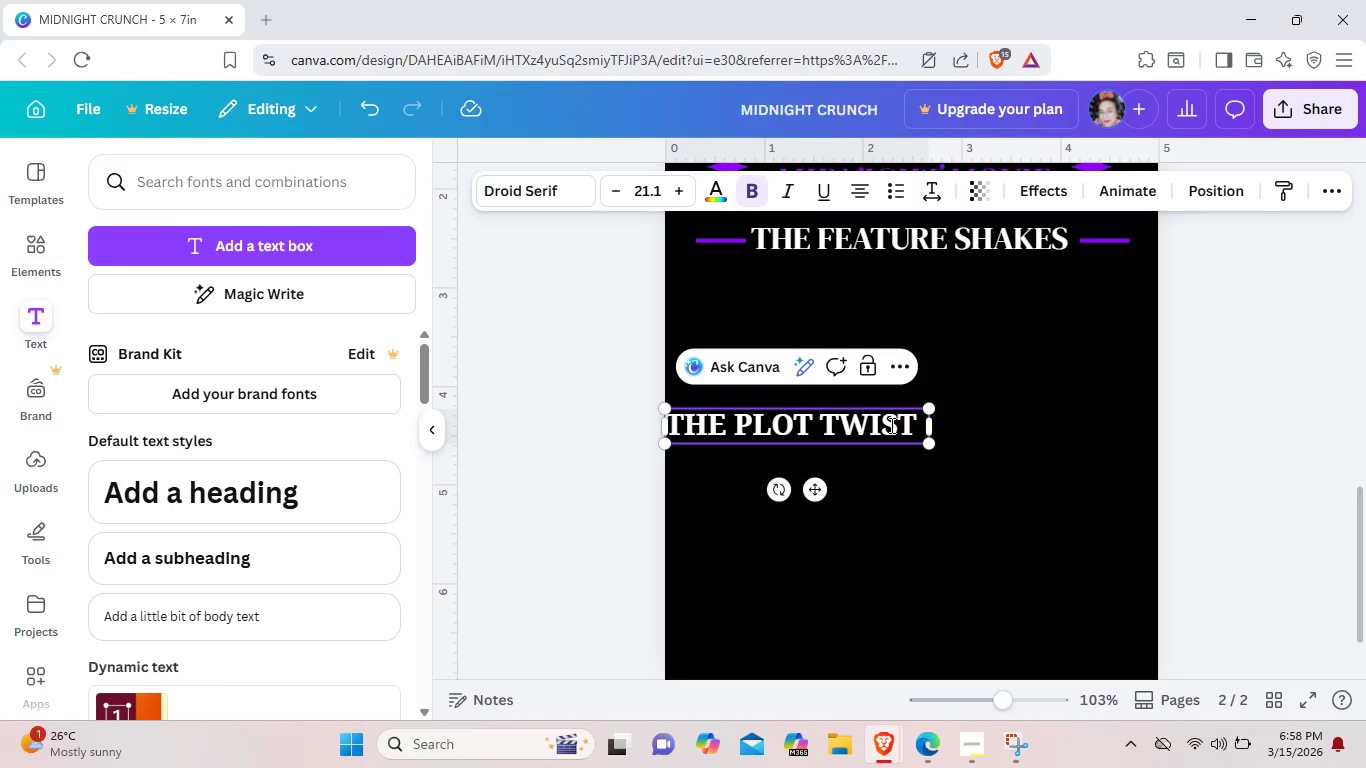 
left_click_drag(start_coordinate=[820, 490], to_coordinate=[848, 372])
 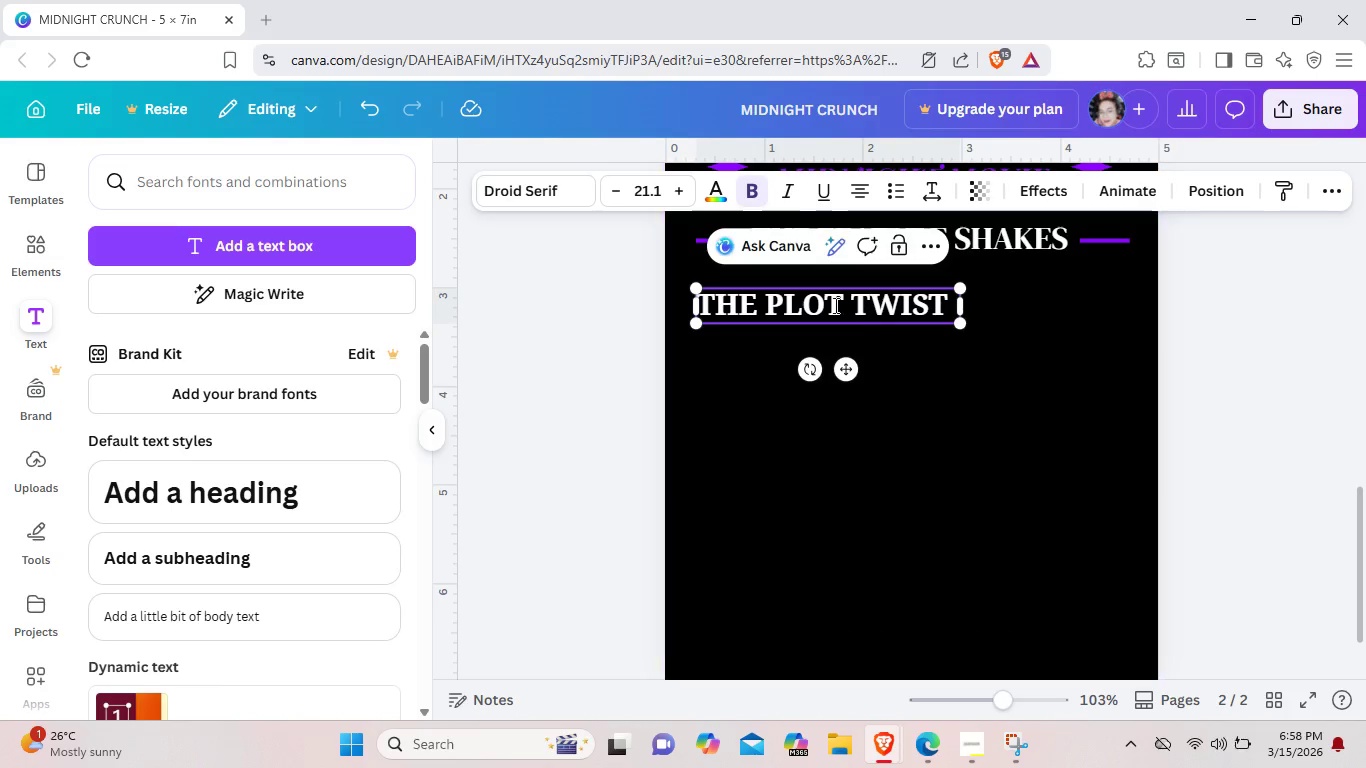 
left_click([763, 299])
 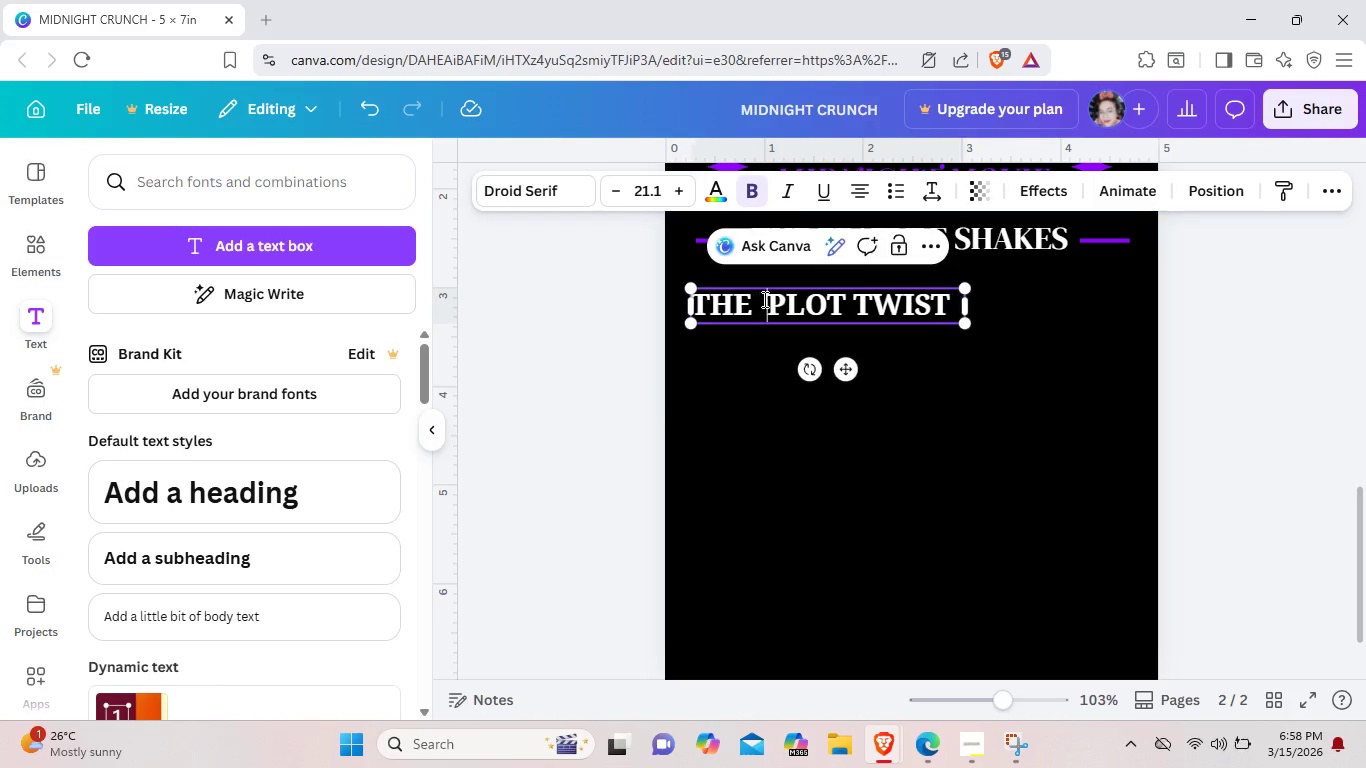 
key(Space)
 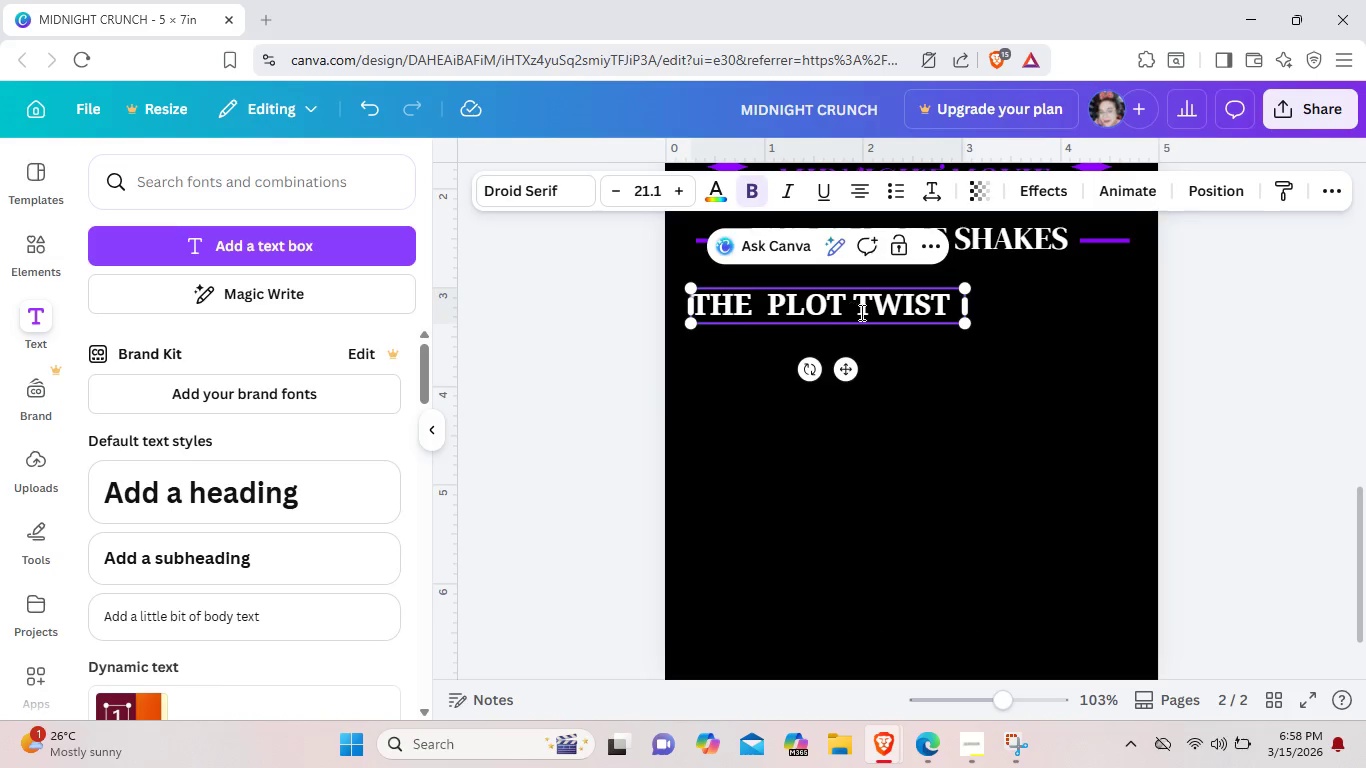 
left_click([860, 312])
 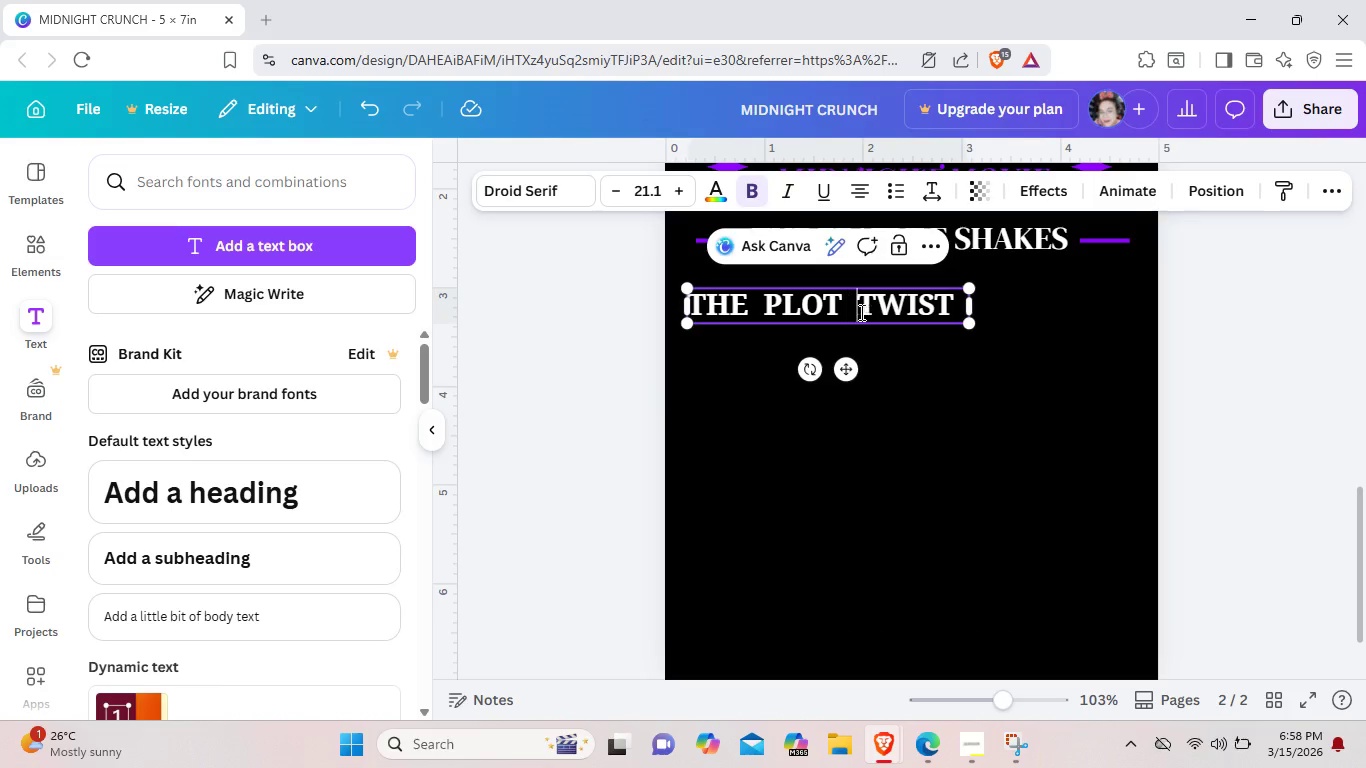 
key(Space)
 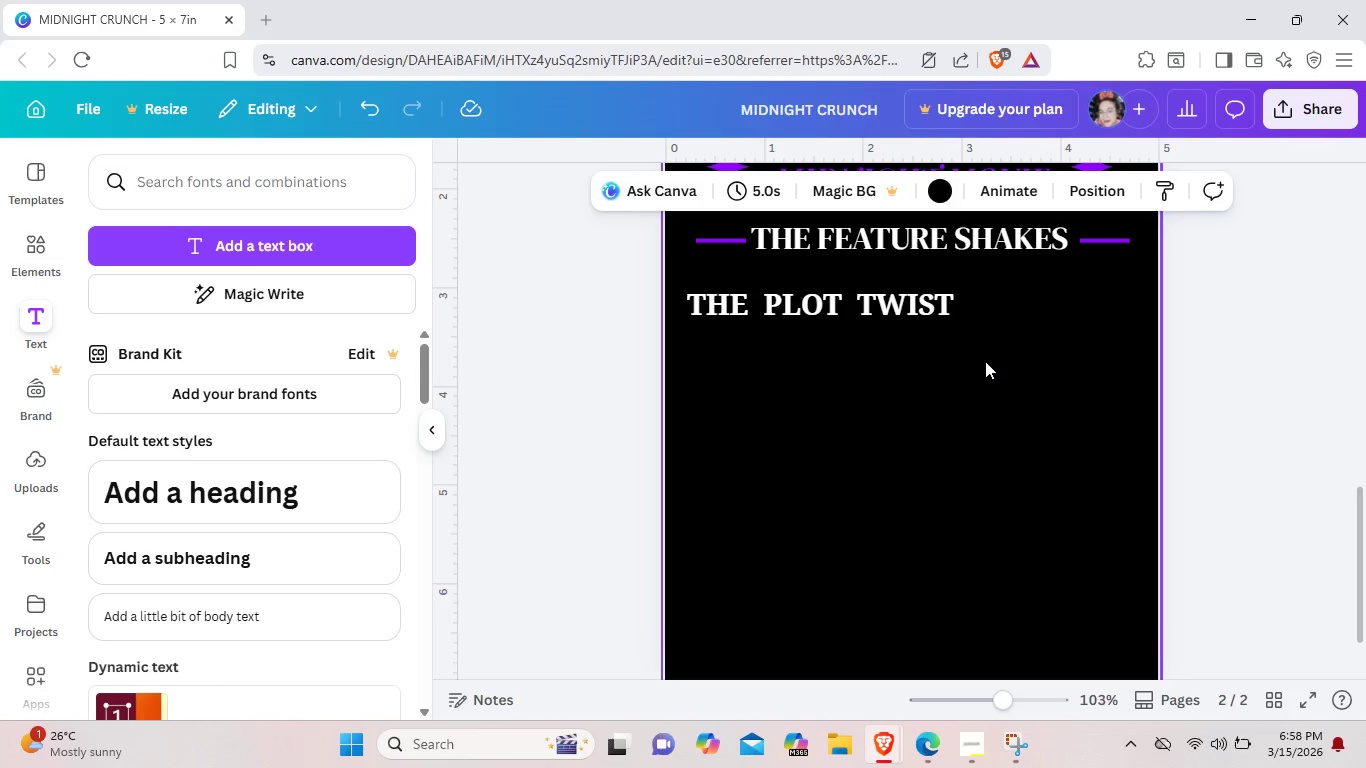 
scroll: coordinate [985, 361], scroll_direction: up, amount: 2.0
 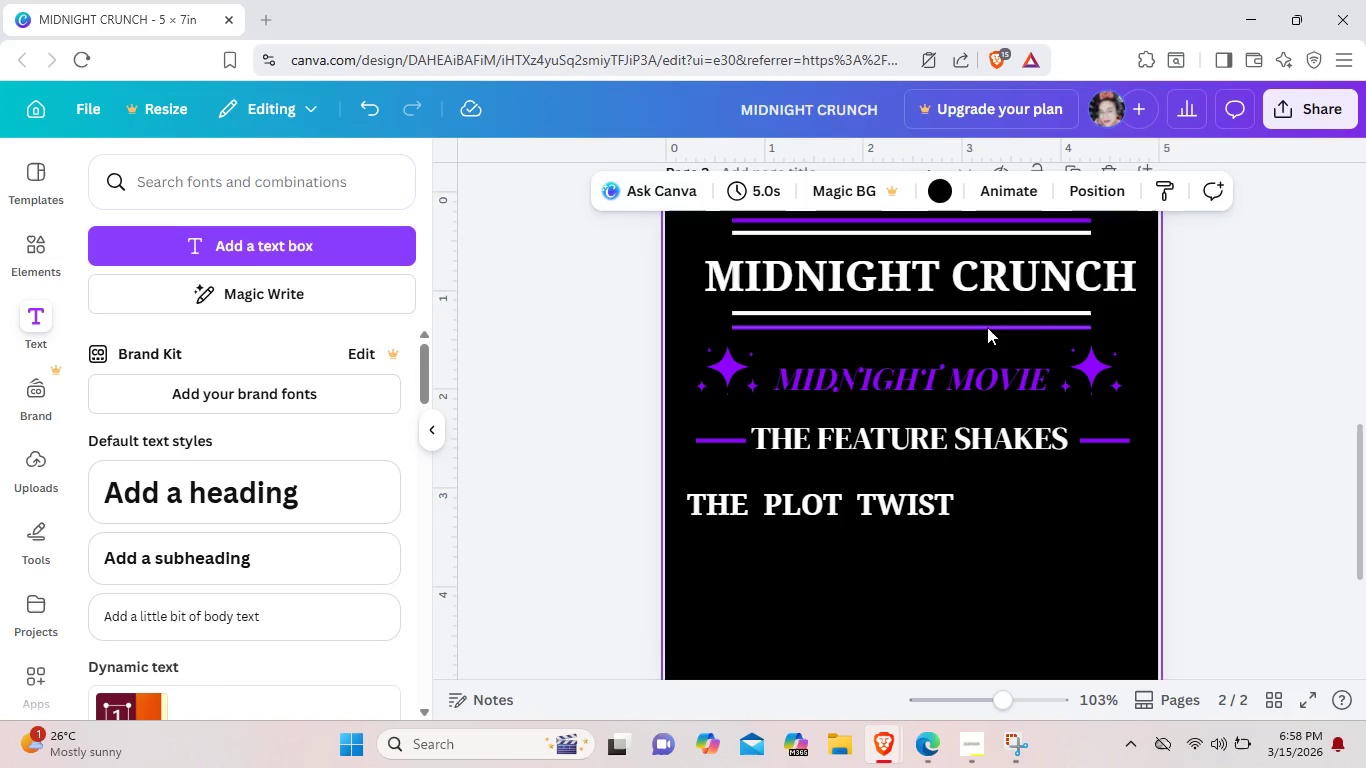 
left_click([987, 327])
 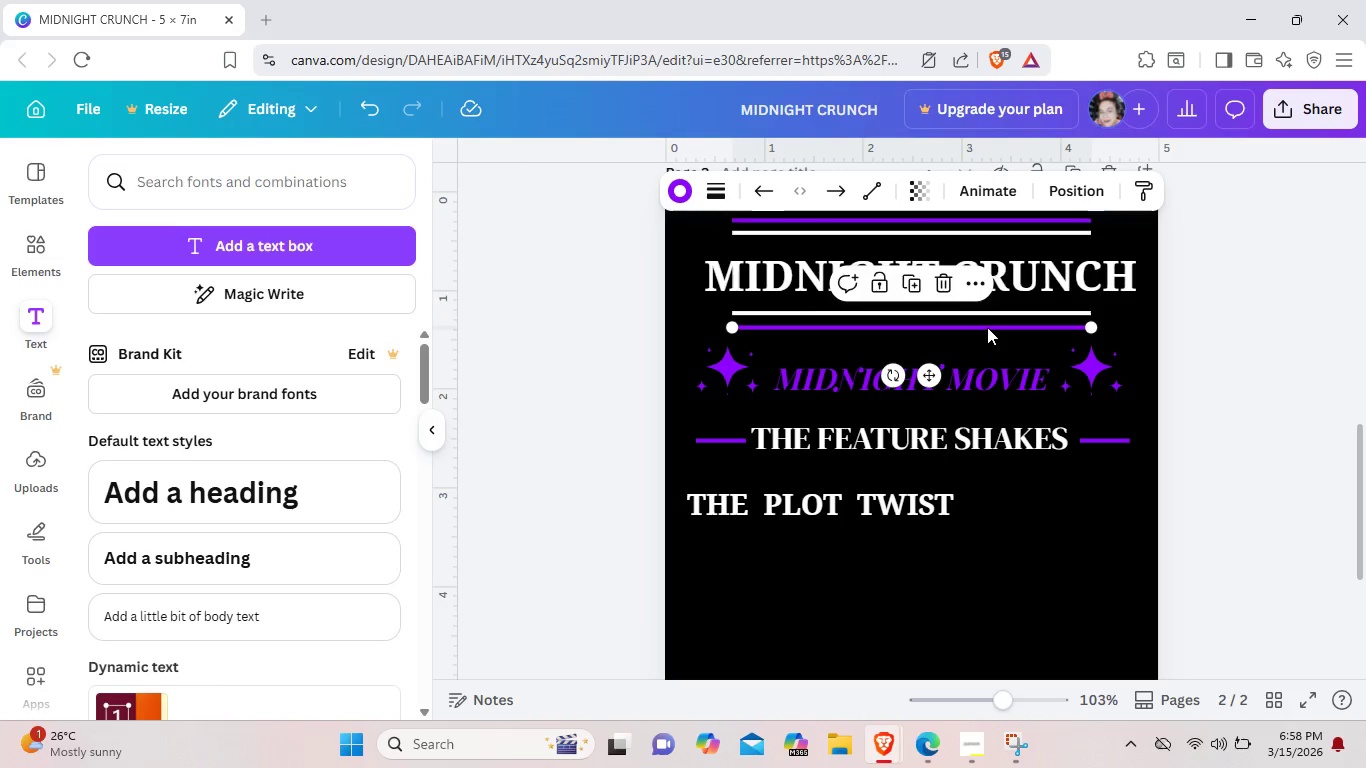 
key(Control+C)
 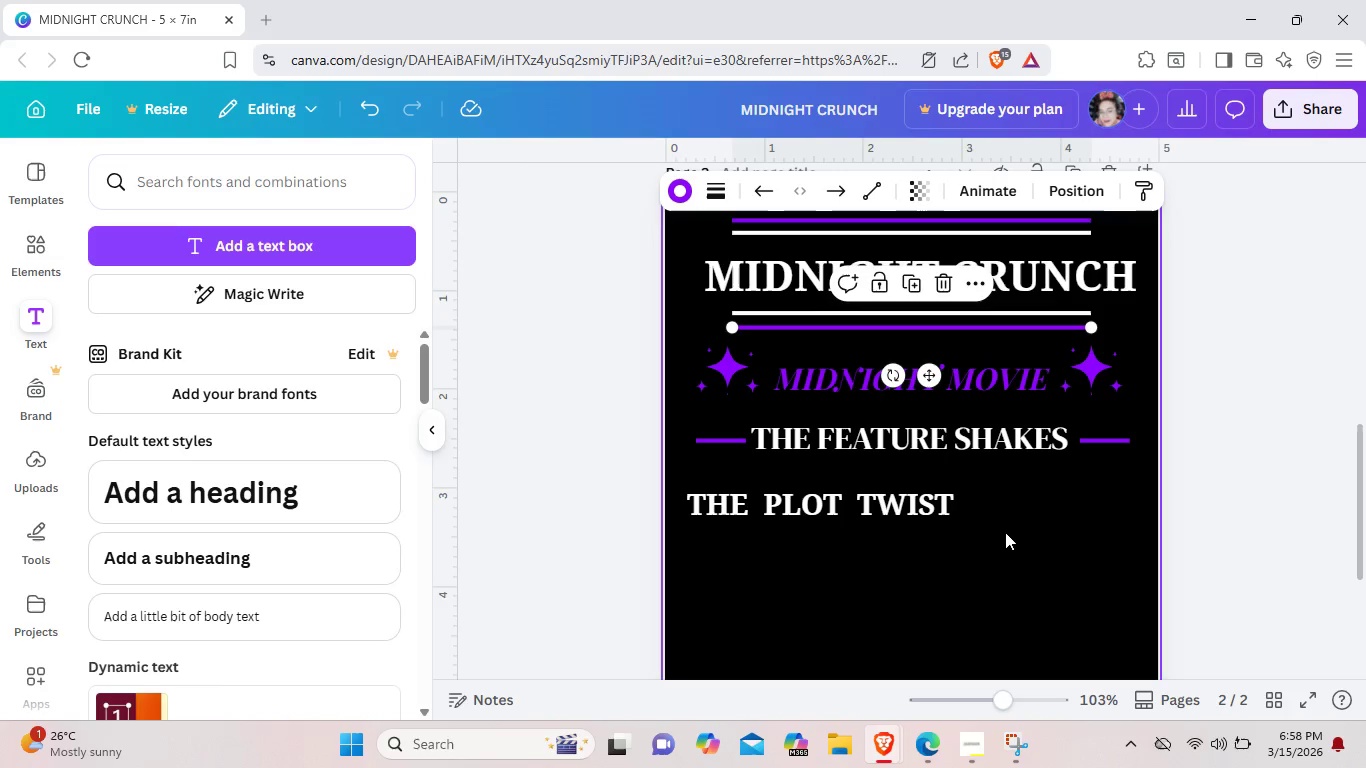 
left_click([1005, 533])
 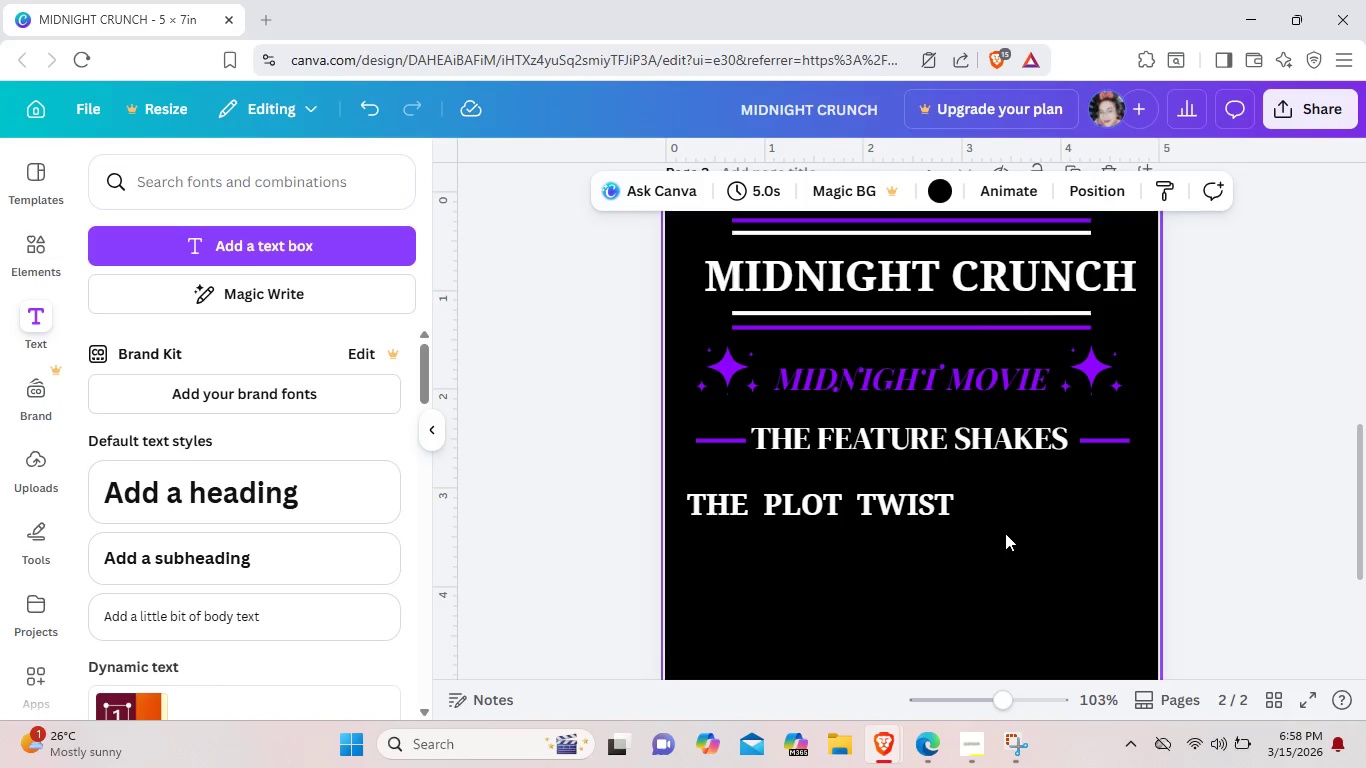 
key(Control+V)
 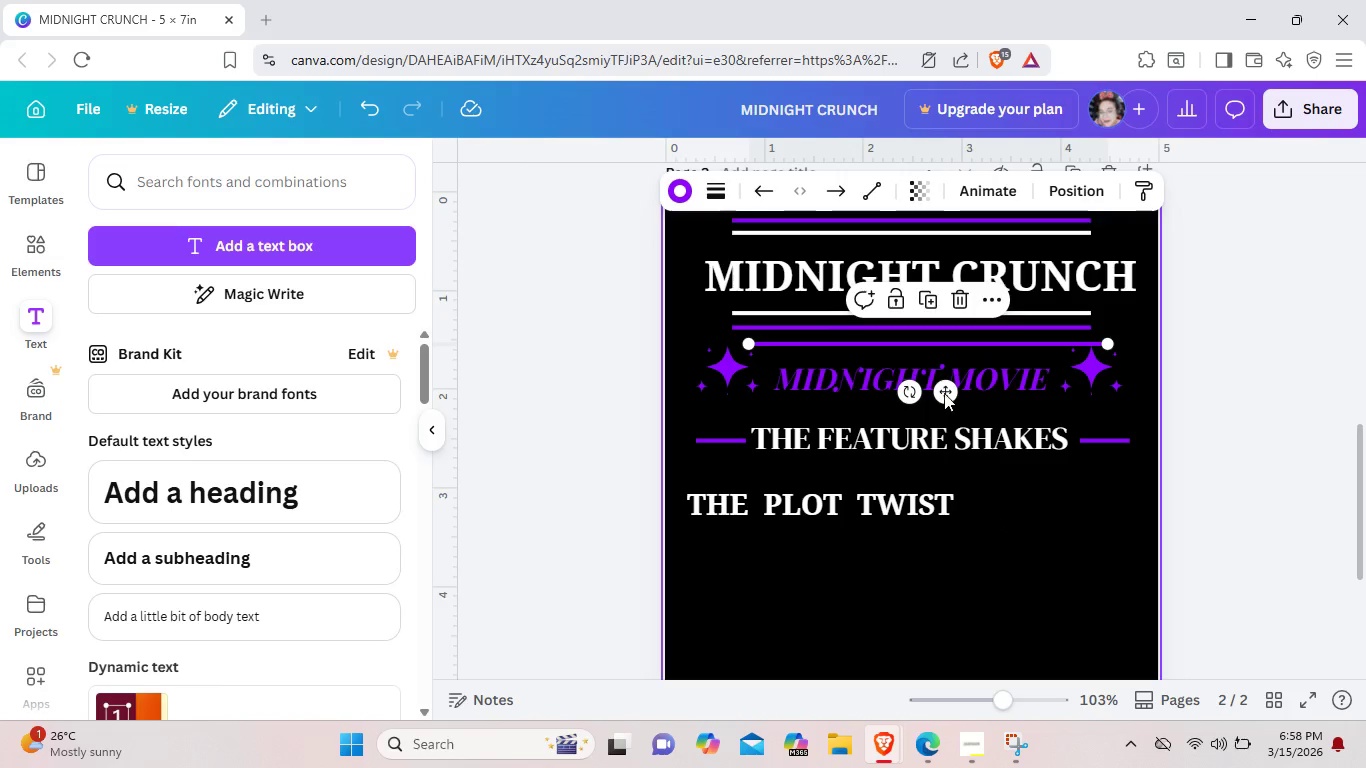 
left_click_drag(start_coordinate=[944, 393], to_coordinate=[966, 579])
 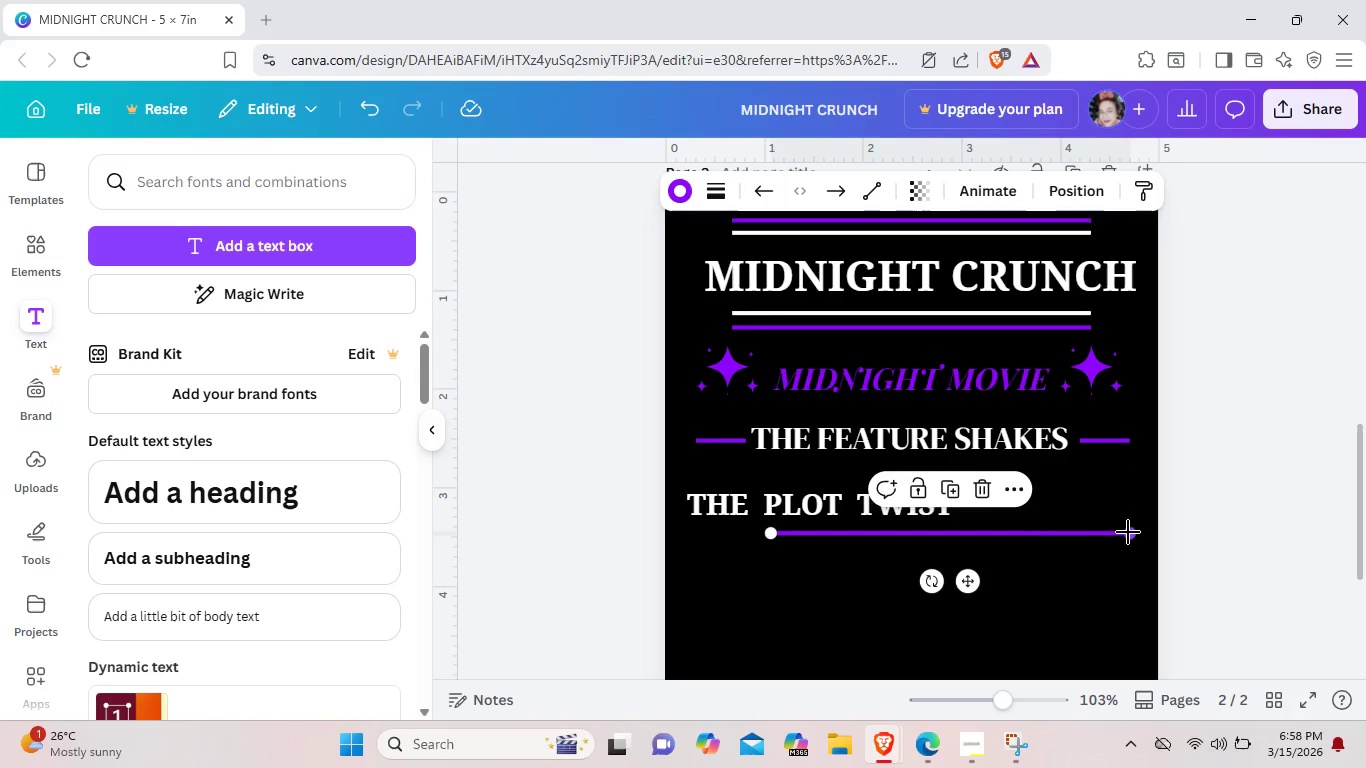 
left_click_drag(start_coordinate=[1128, 532], to_coordinate=[940, 532])
 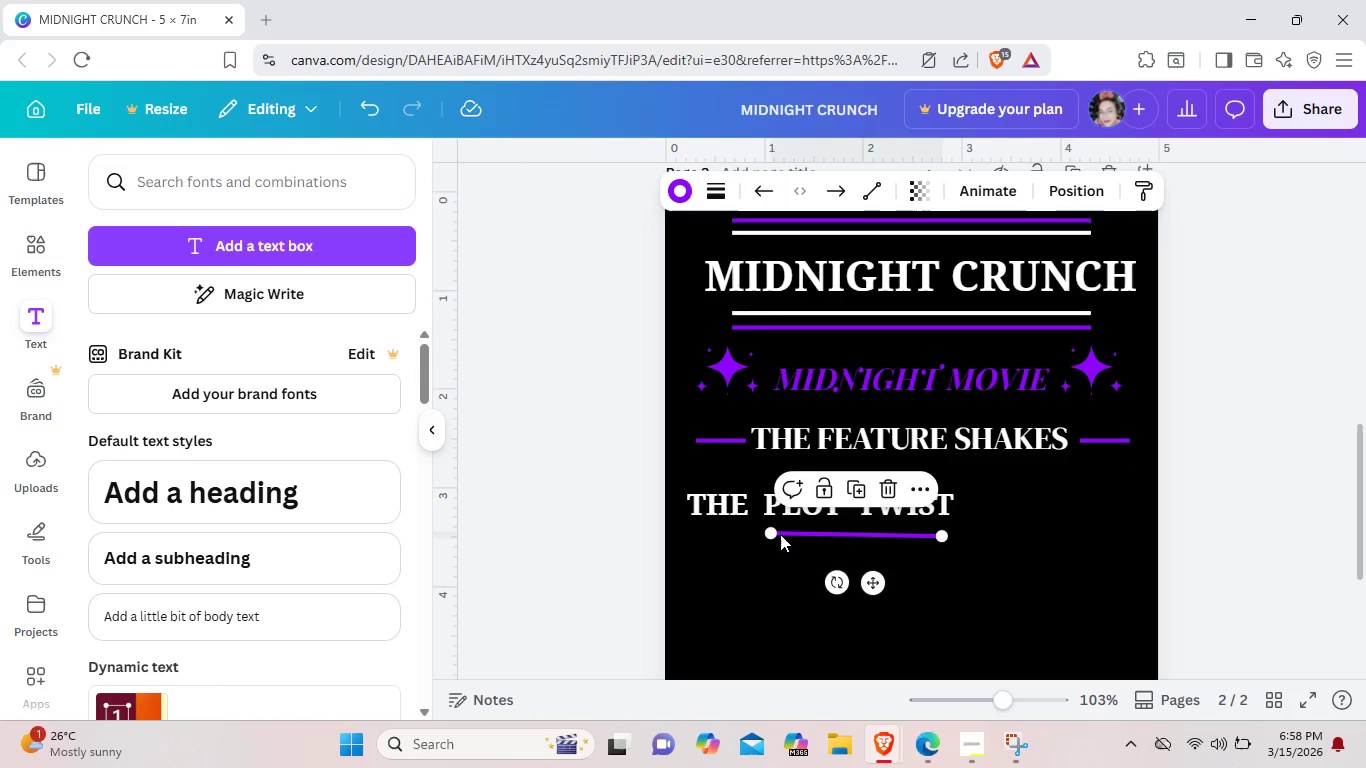 
left_click_drag(start_coordinate=[772, 532], to_coordinate=[771, 537])
 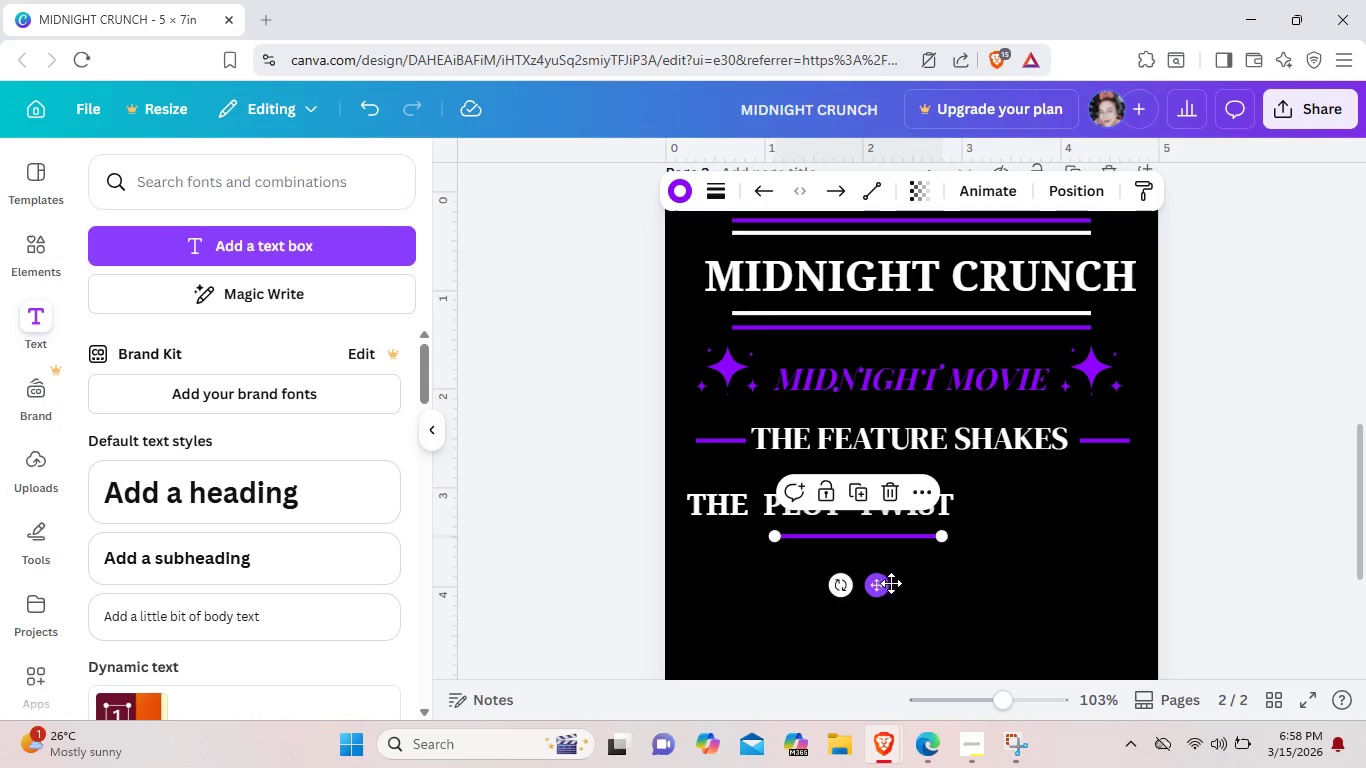 
left_click_drag(start_coordinate=[886, 583], to_coordinate=[1067, 555])
 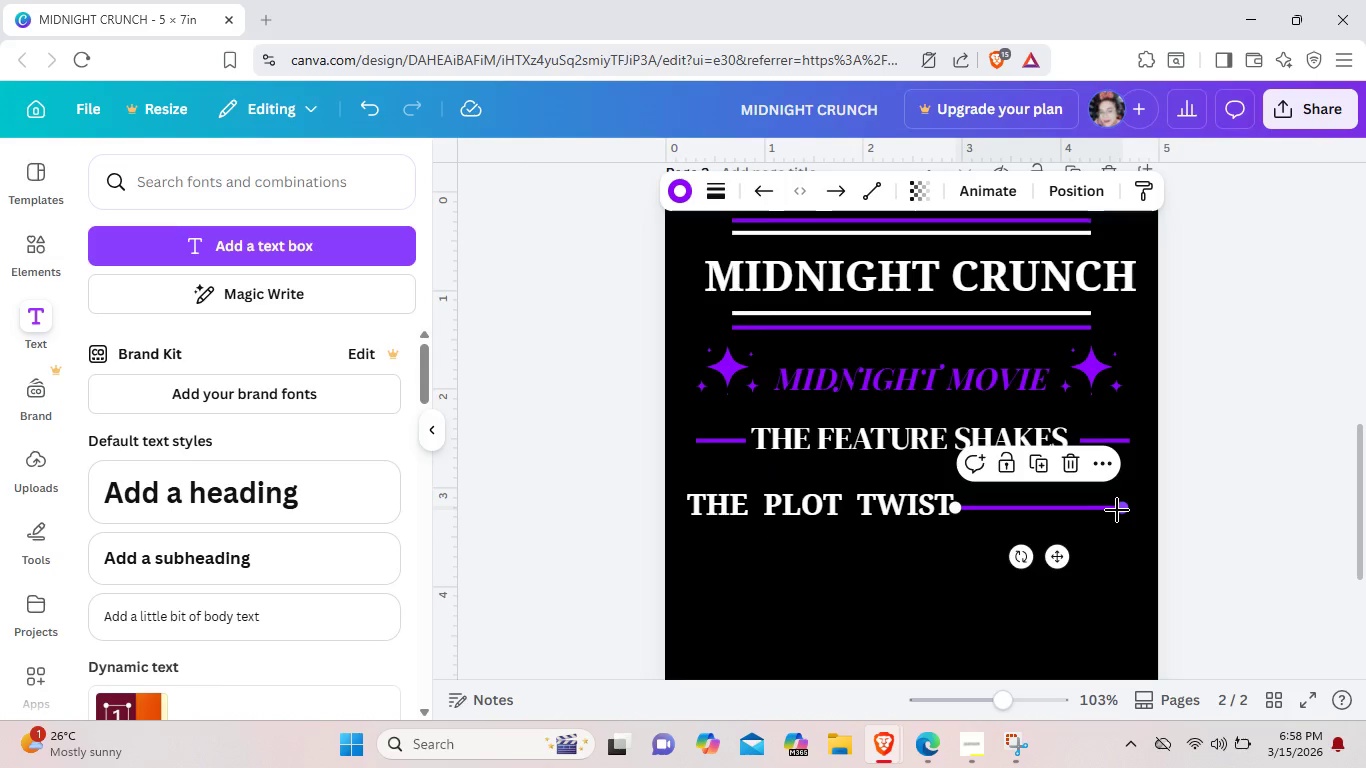 
left_click_drag(start_coordinate=[1117, 510], to_coordinate=[1084, 514])
 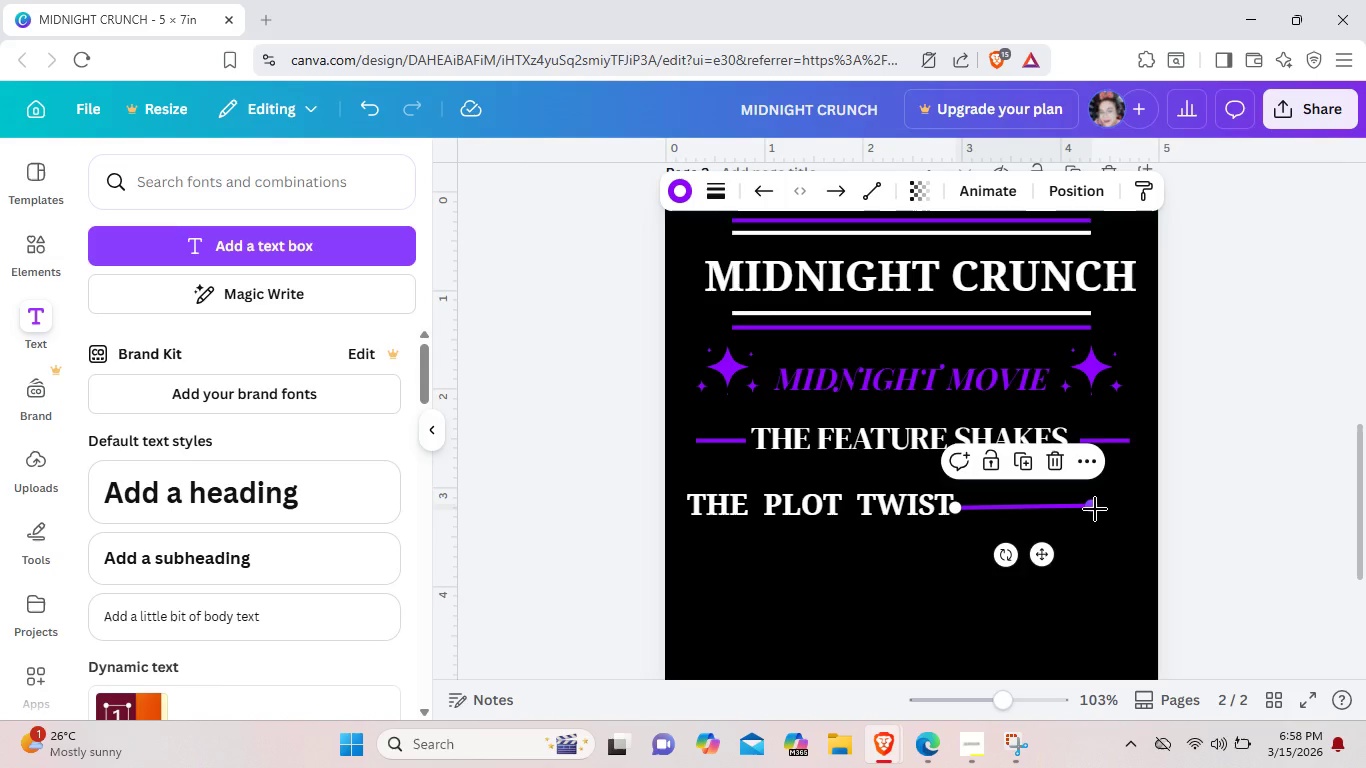 
left_click_drag(start_coordinate=[1095, 509], to_coordinate=[1095, 515])
 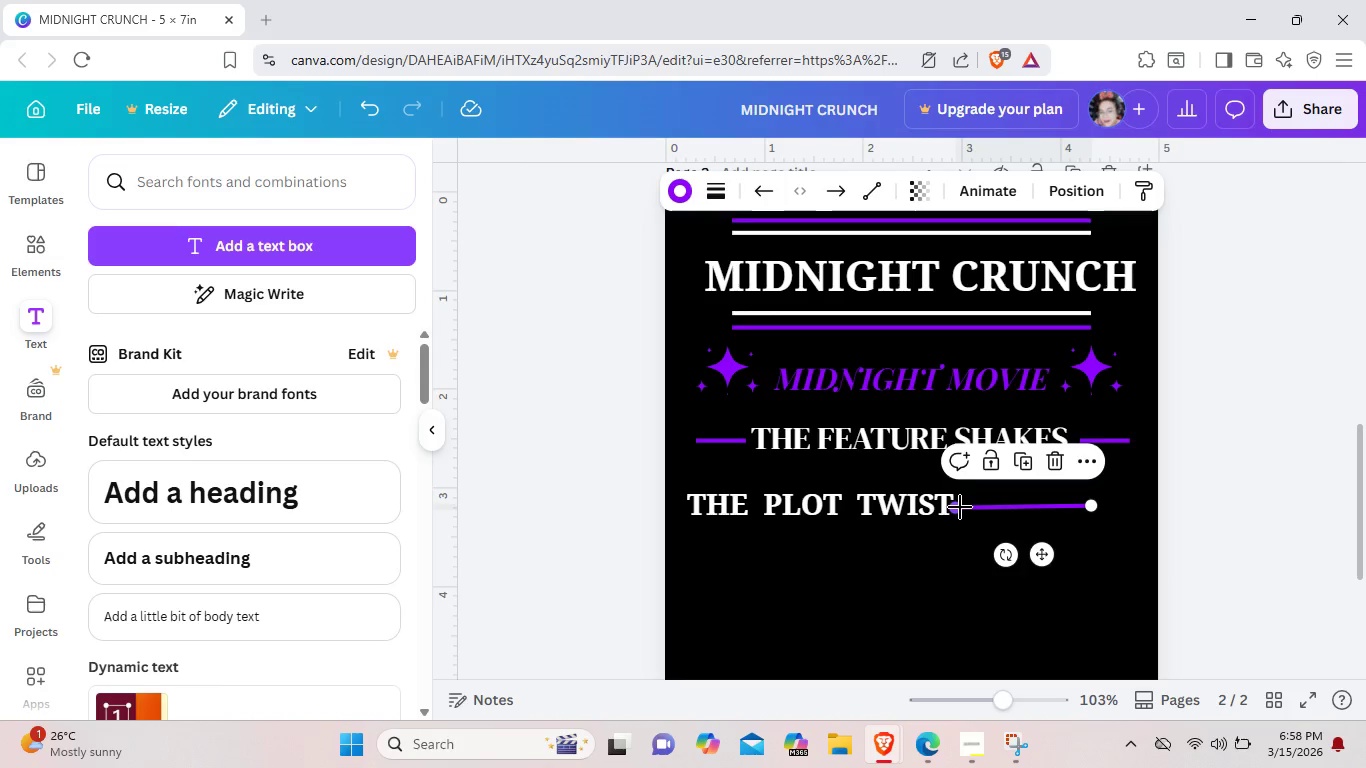 
left_click_drag(start_coordinate=[960, 507], to_coordinate=[968, 506])
 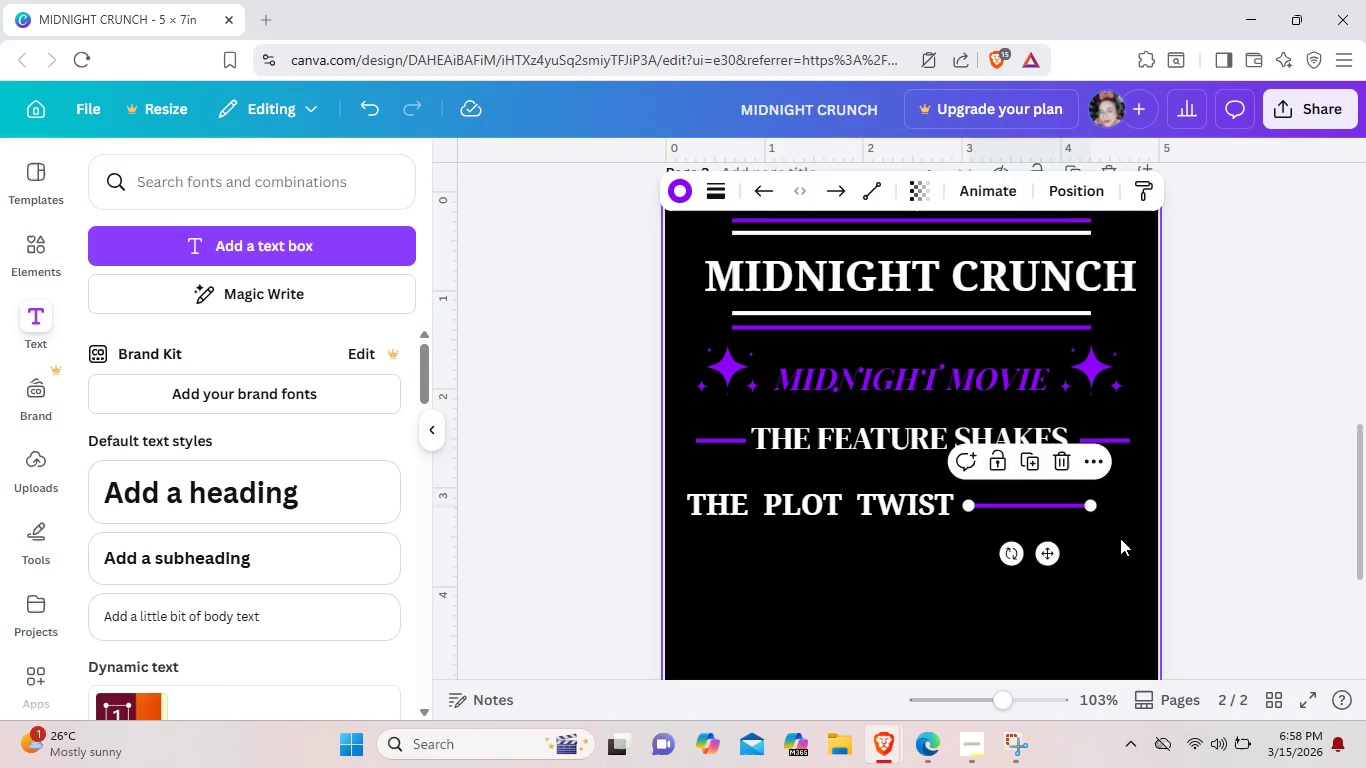 
left_click([1120, 538])
 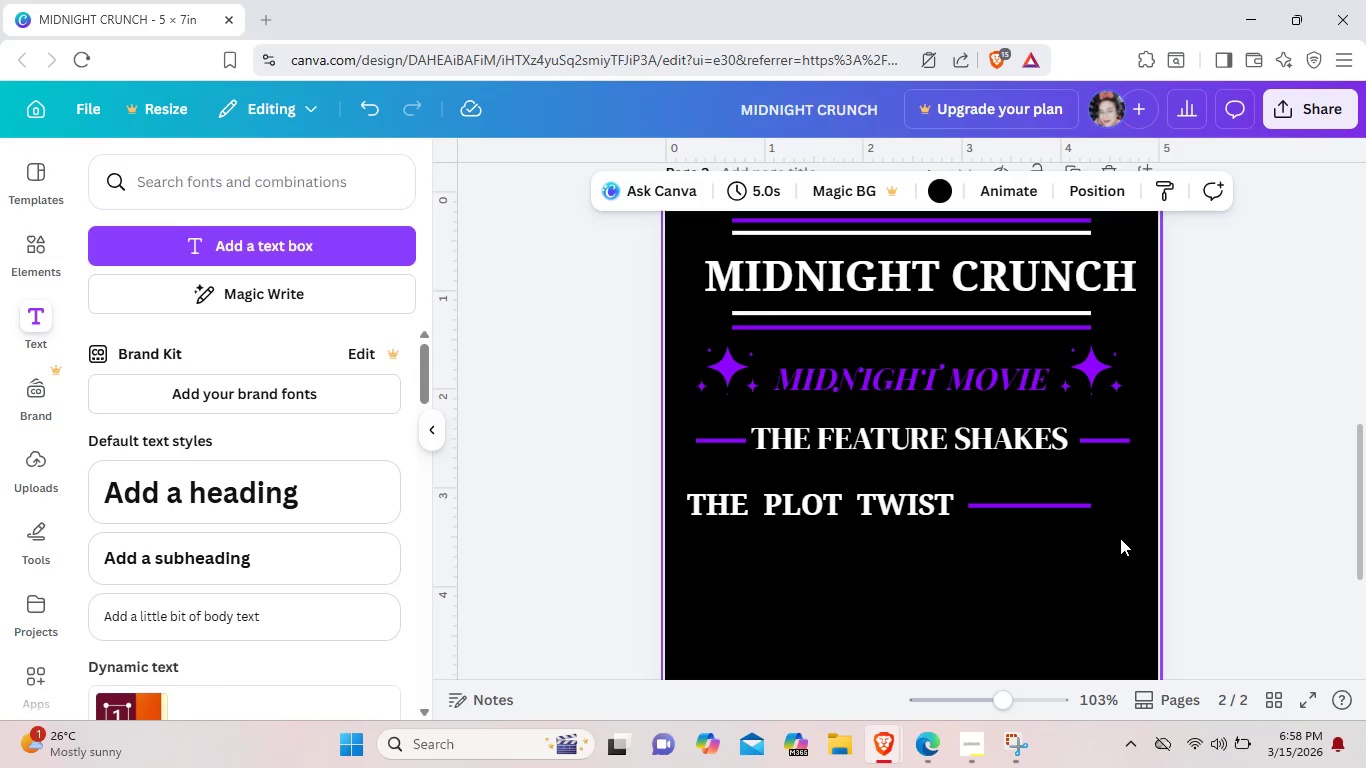 
wait(9.17)
 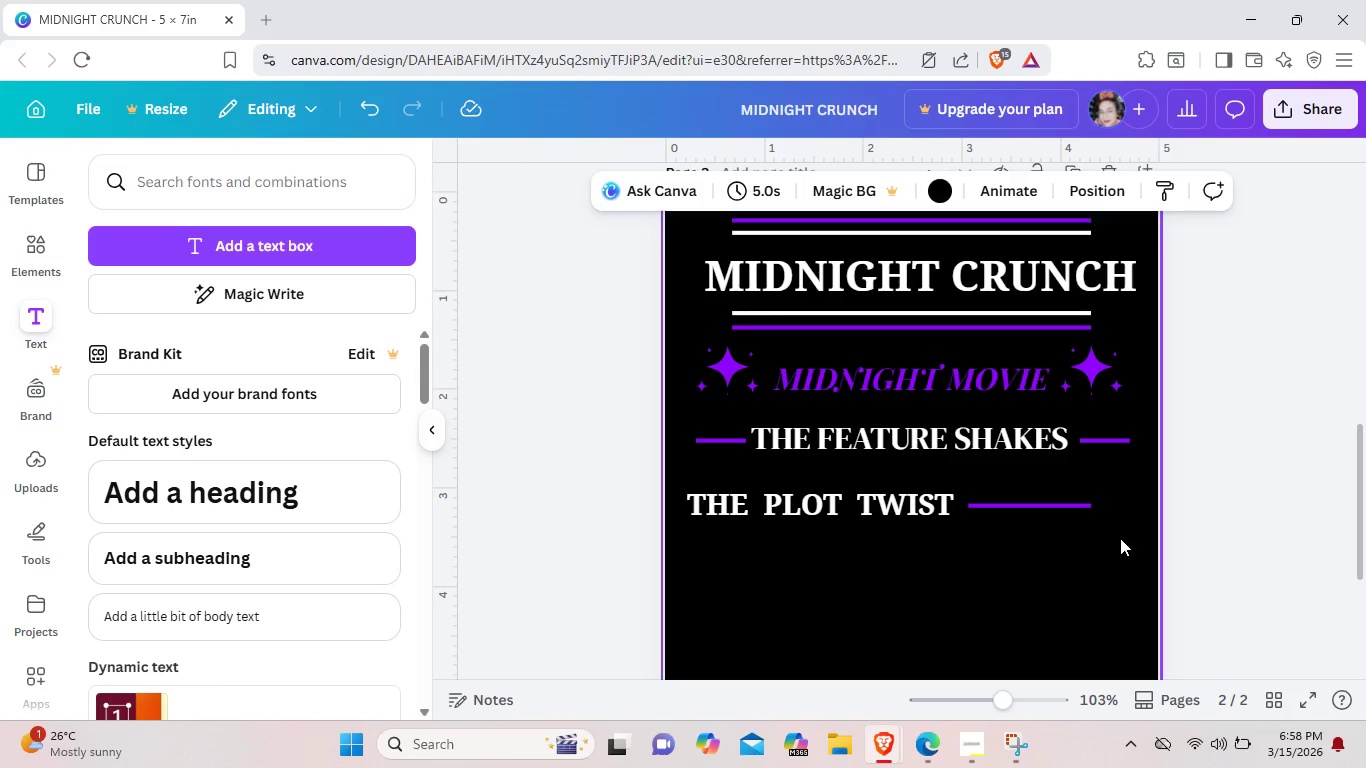 
scroll: coordinate [1032, 551], scroll_direction: up, amount: 2.0
 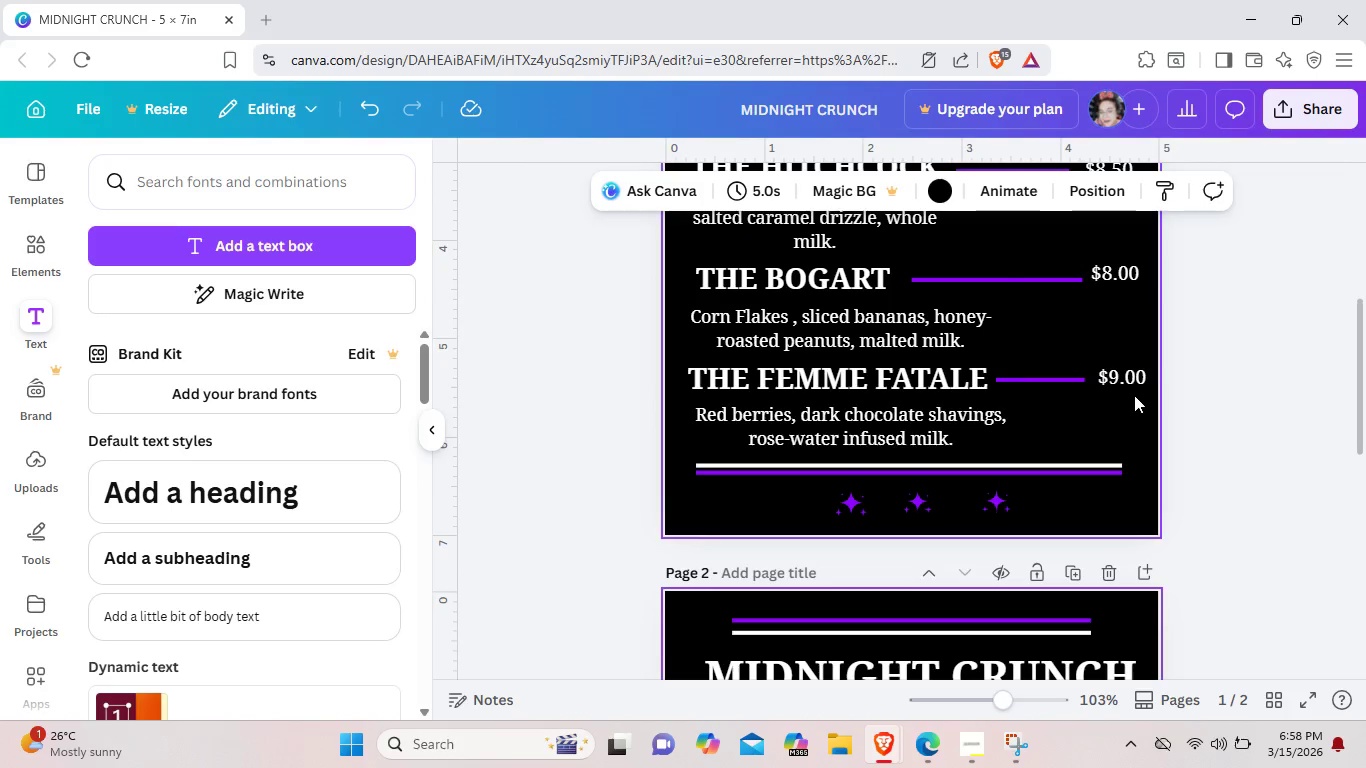 
left_click([1130, 380])
 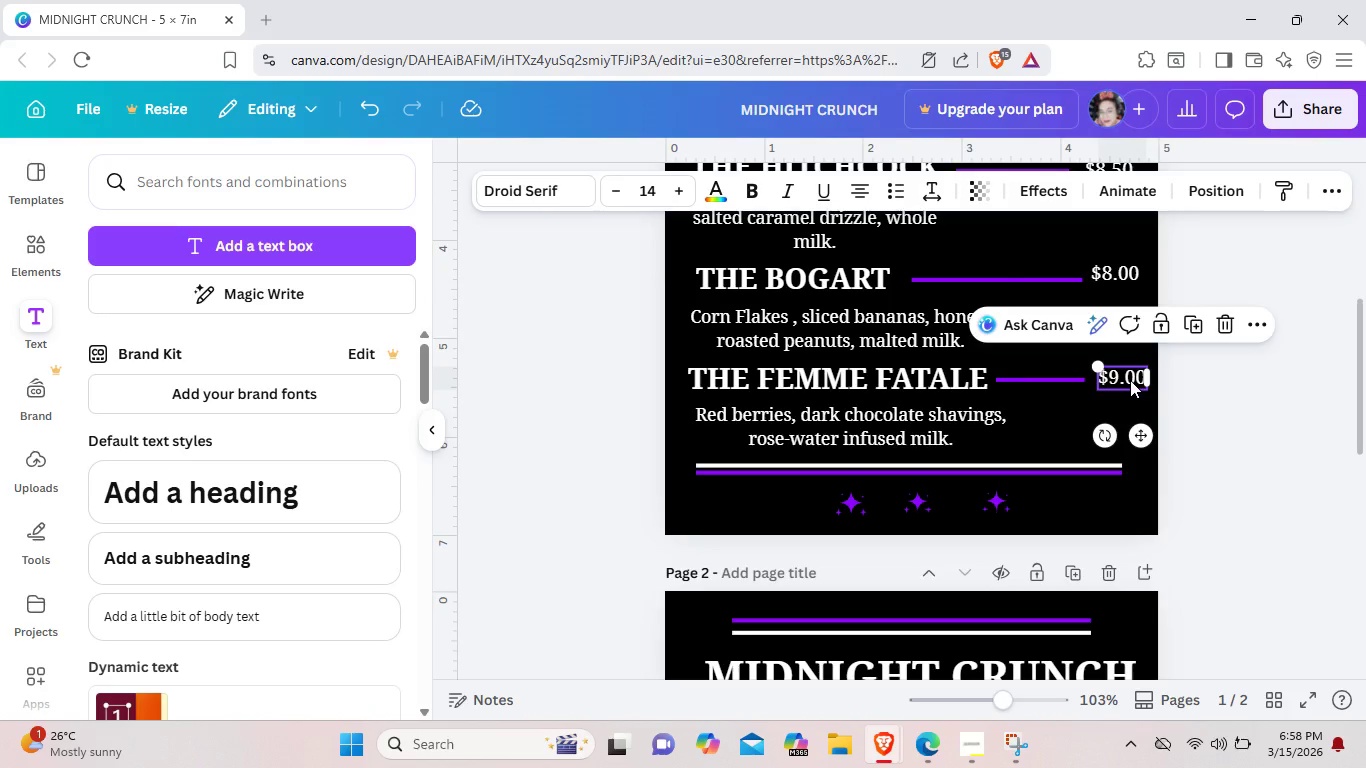 
key(Control+C)
 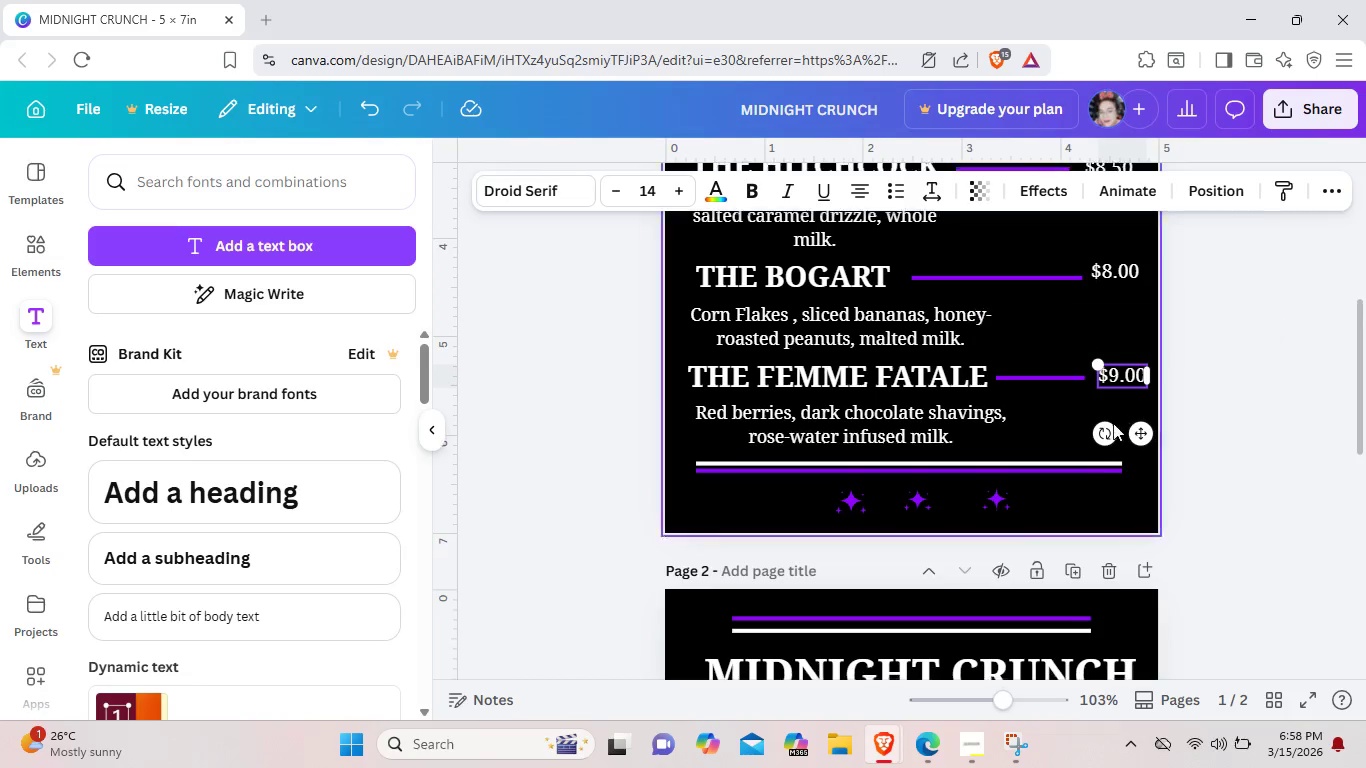 
scroll: coordinate [1086, 623], scroll_direction: down, amount: 4.0
 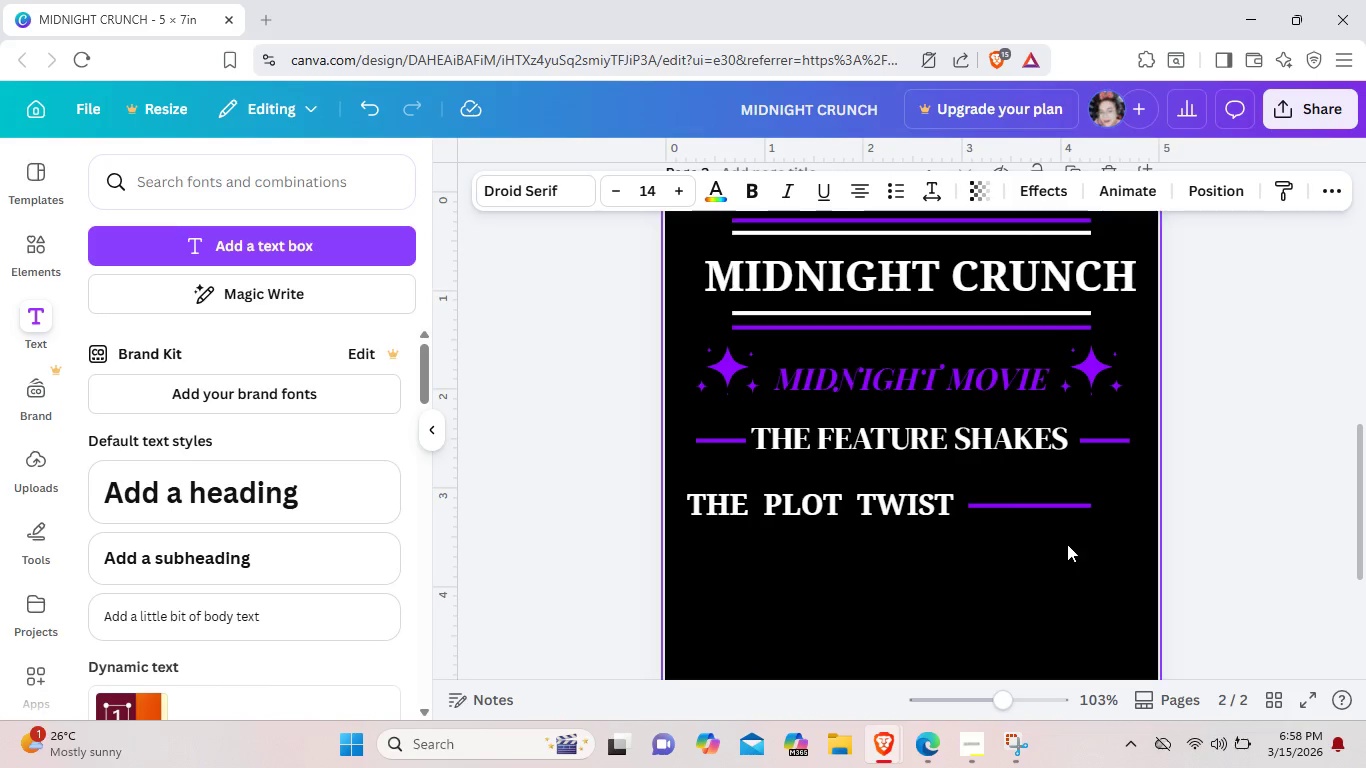 
key(Control+V)
 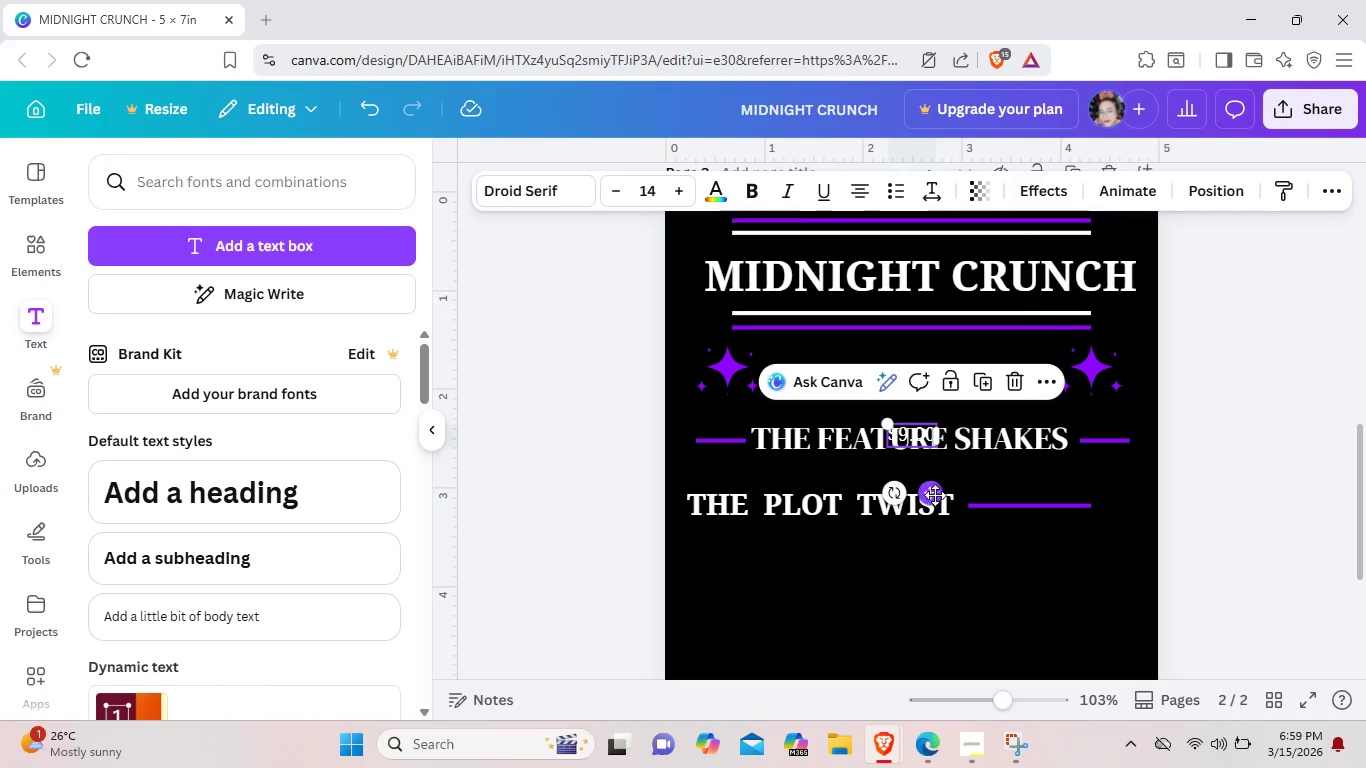 
left_click_drag(start_coordinate=[935, 495], to_coordinate=[1147, 564])
 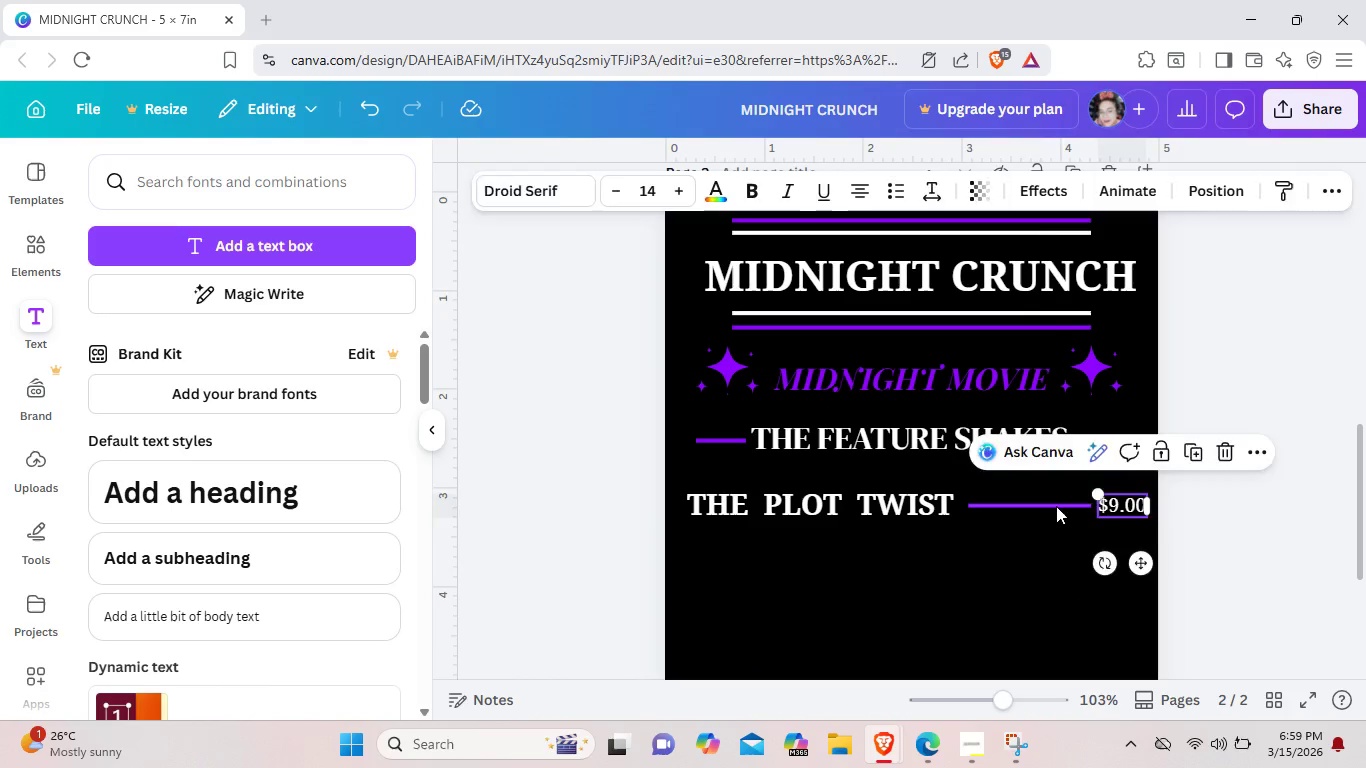 
left_click([1056, 506])
 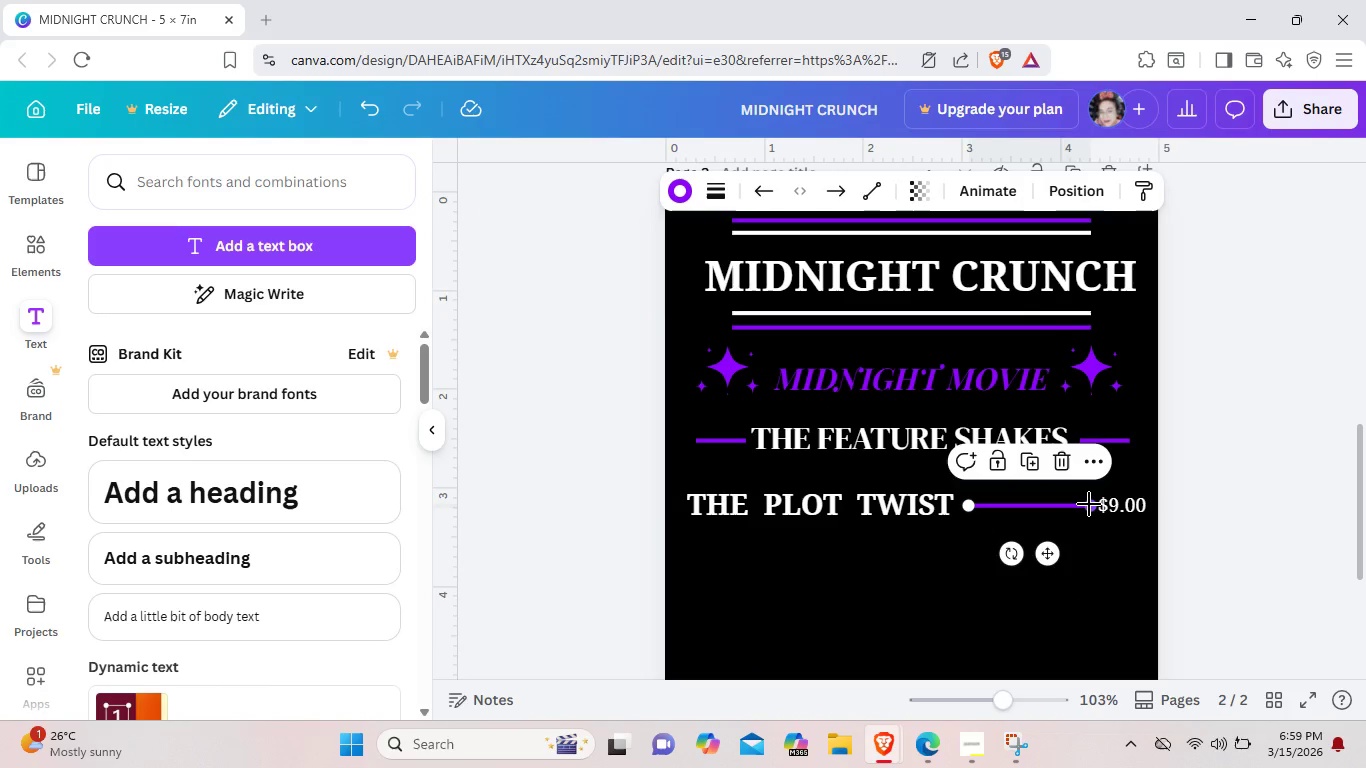 
left_click_drag(start_coordinate=[1089, 504], to_coordinate=[1080, 504])
 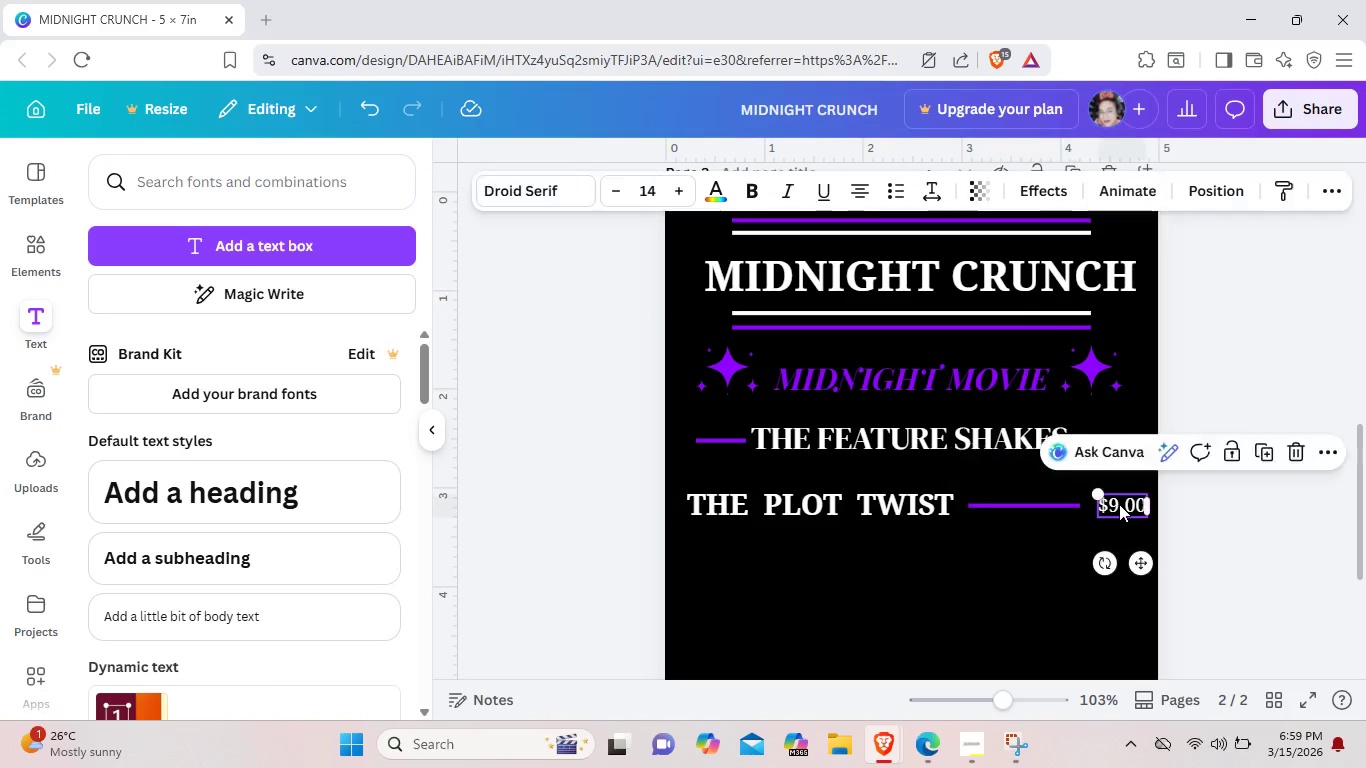 
left_click_drag(start_coordinate=[1119, 504], to_coordinate=[1114, 502])
 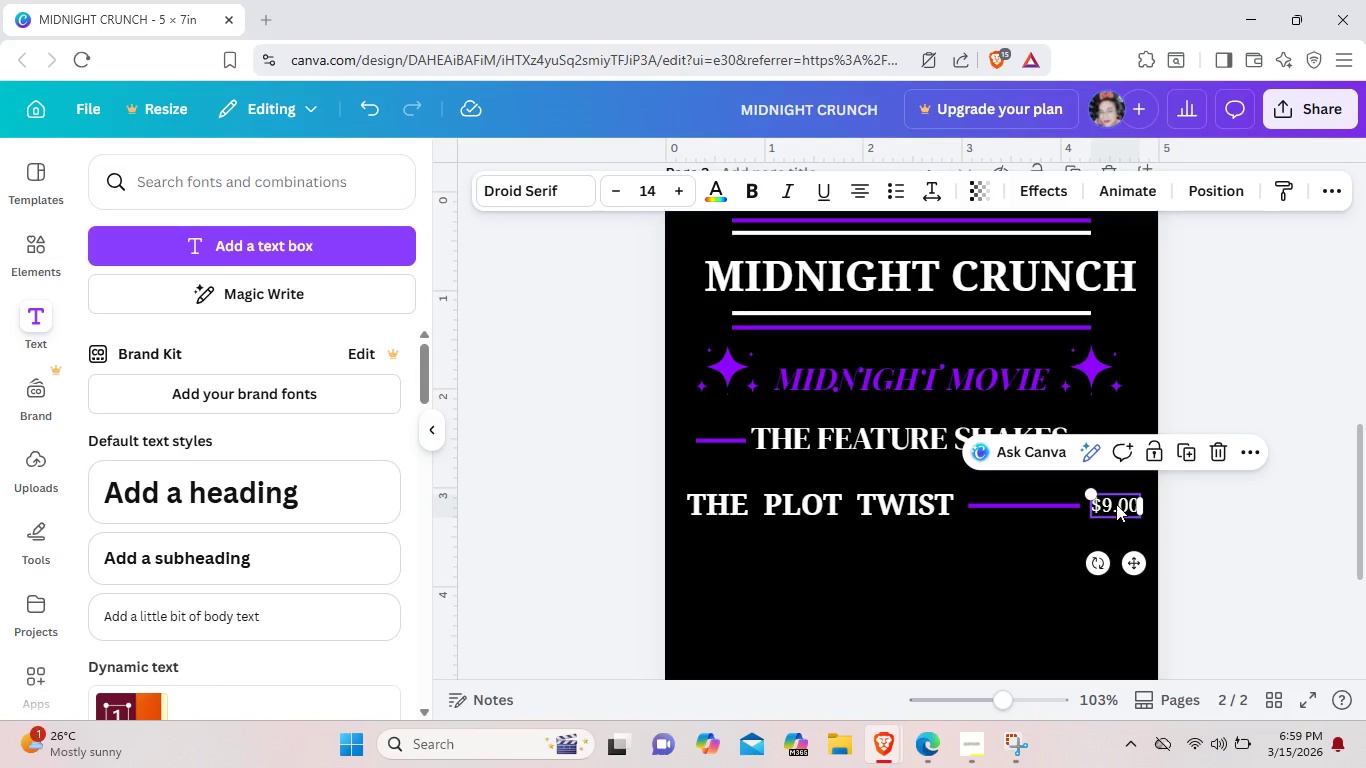 
double_click([1116, 504])
 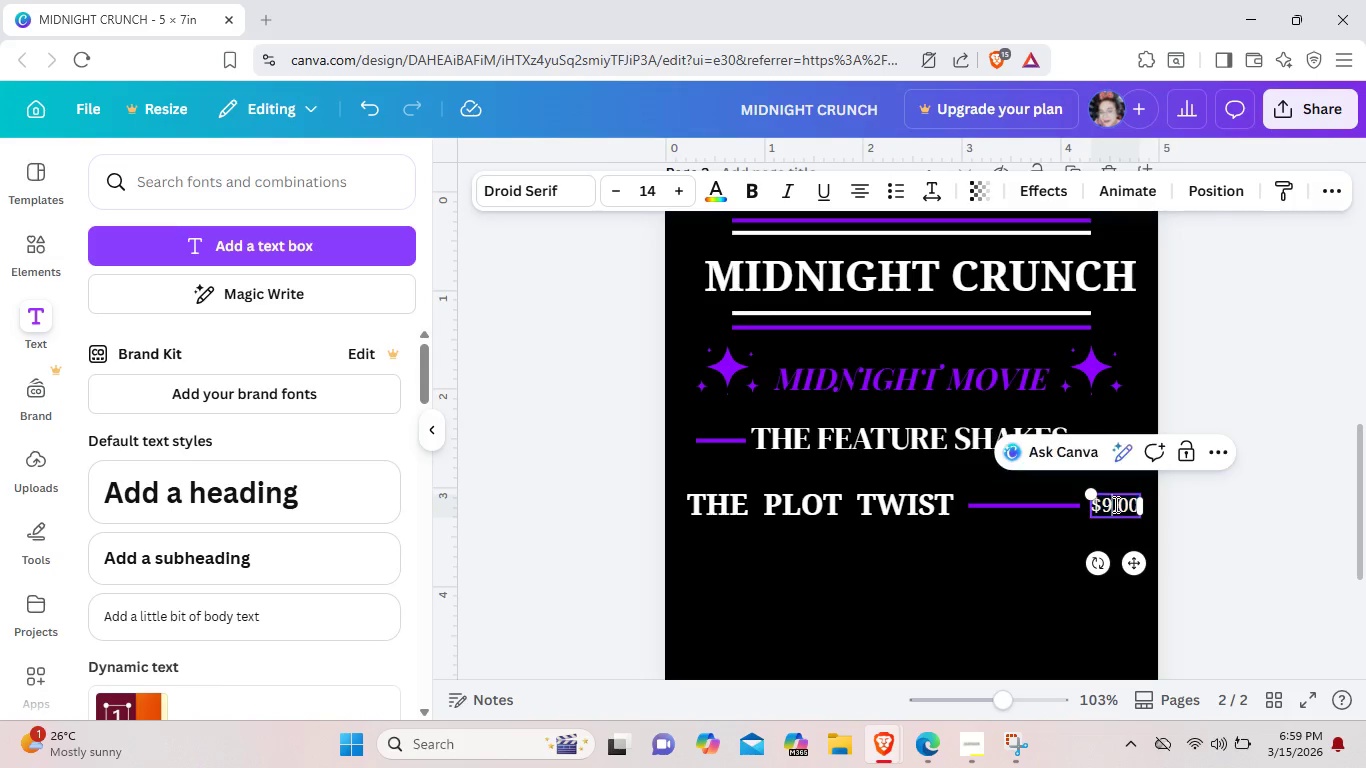 
left_click([1114, 504])
 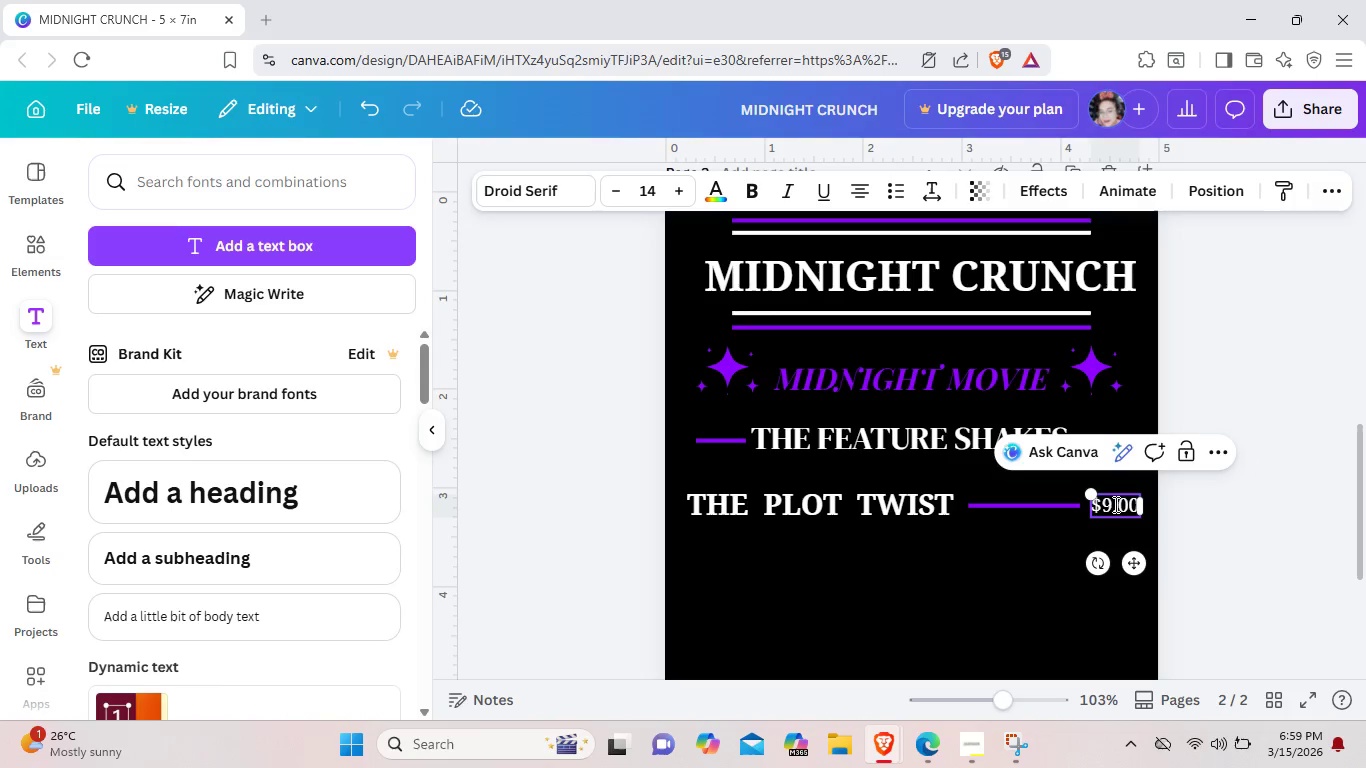 
key(Backspace)
type(10)
 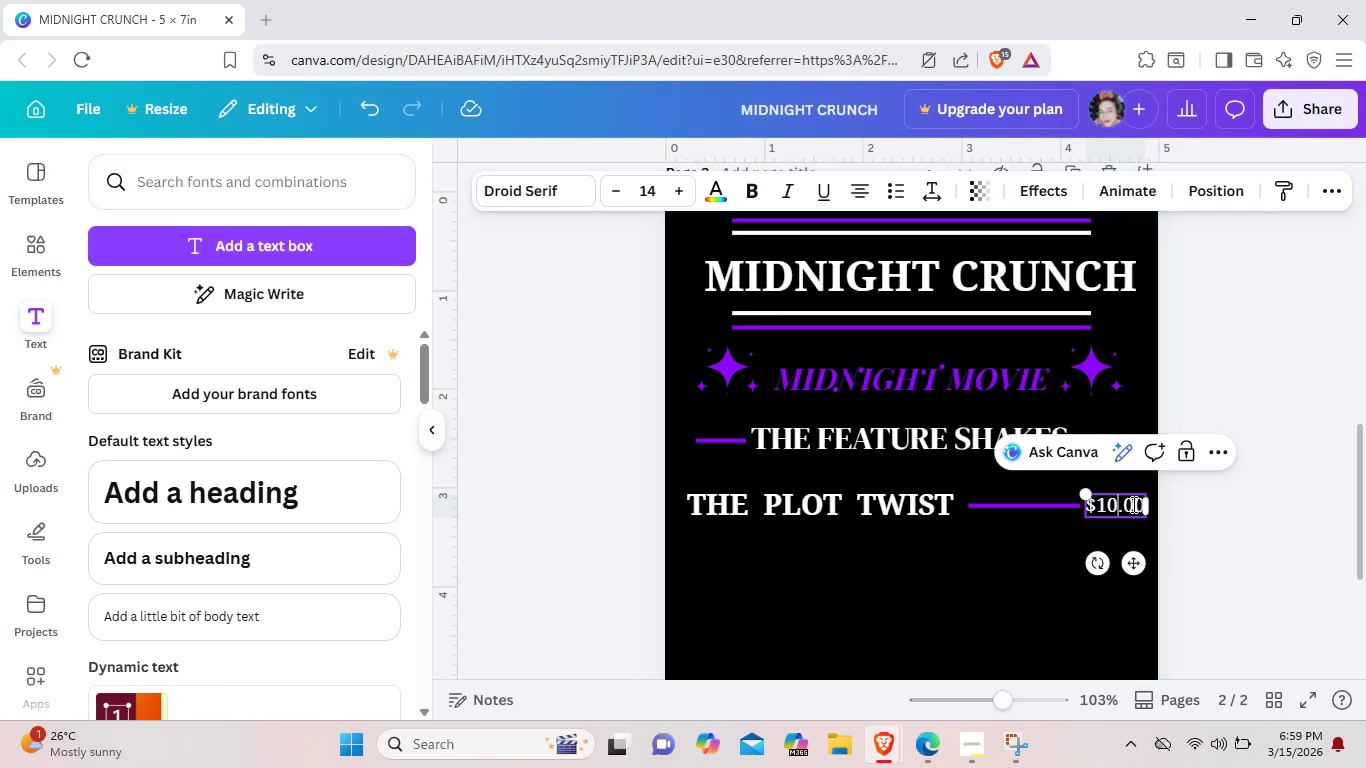 
left_click([1132, 504])
 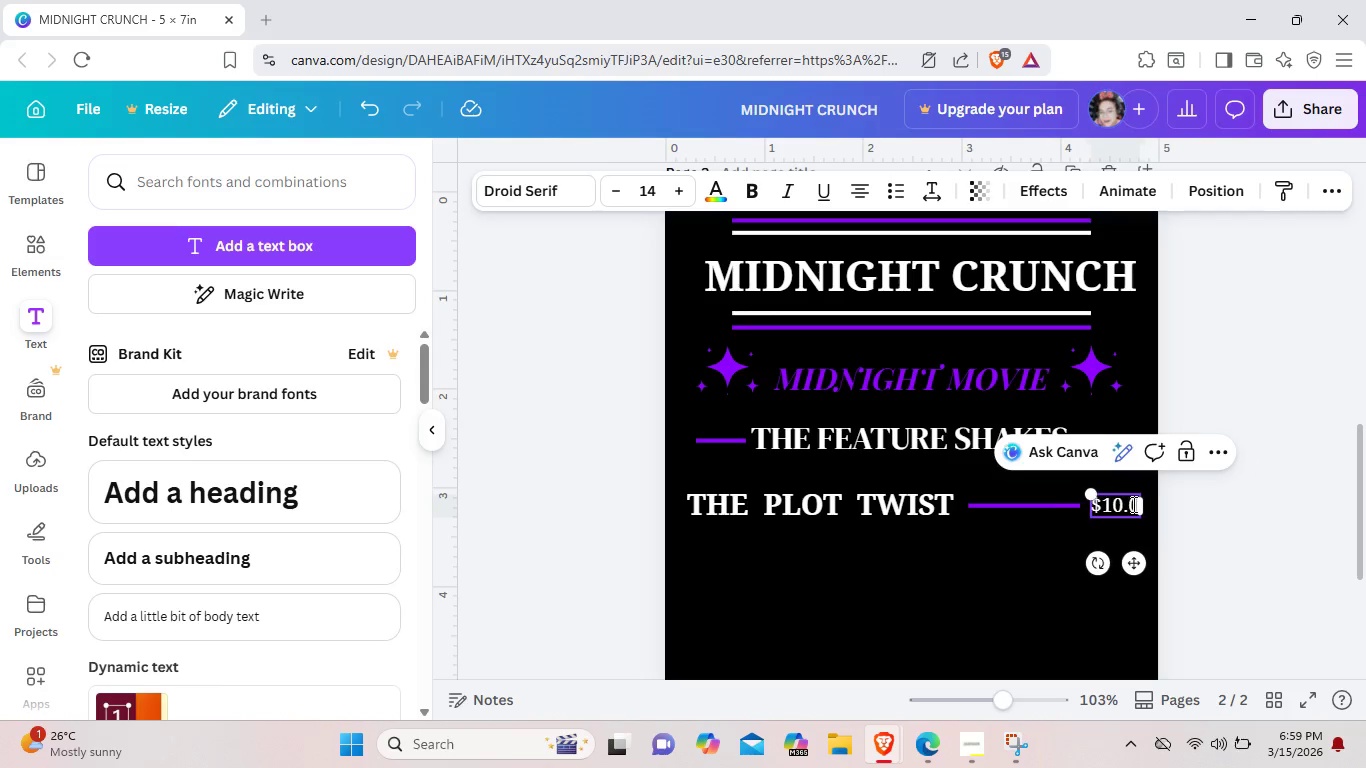 
key(Backspace)
 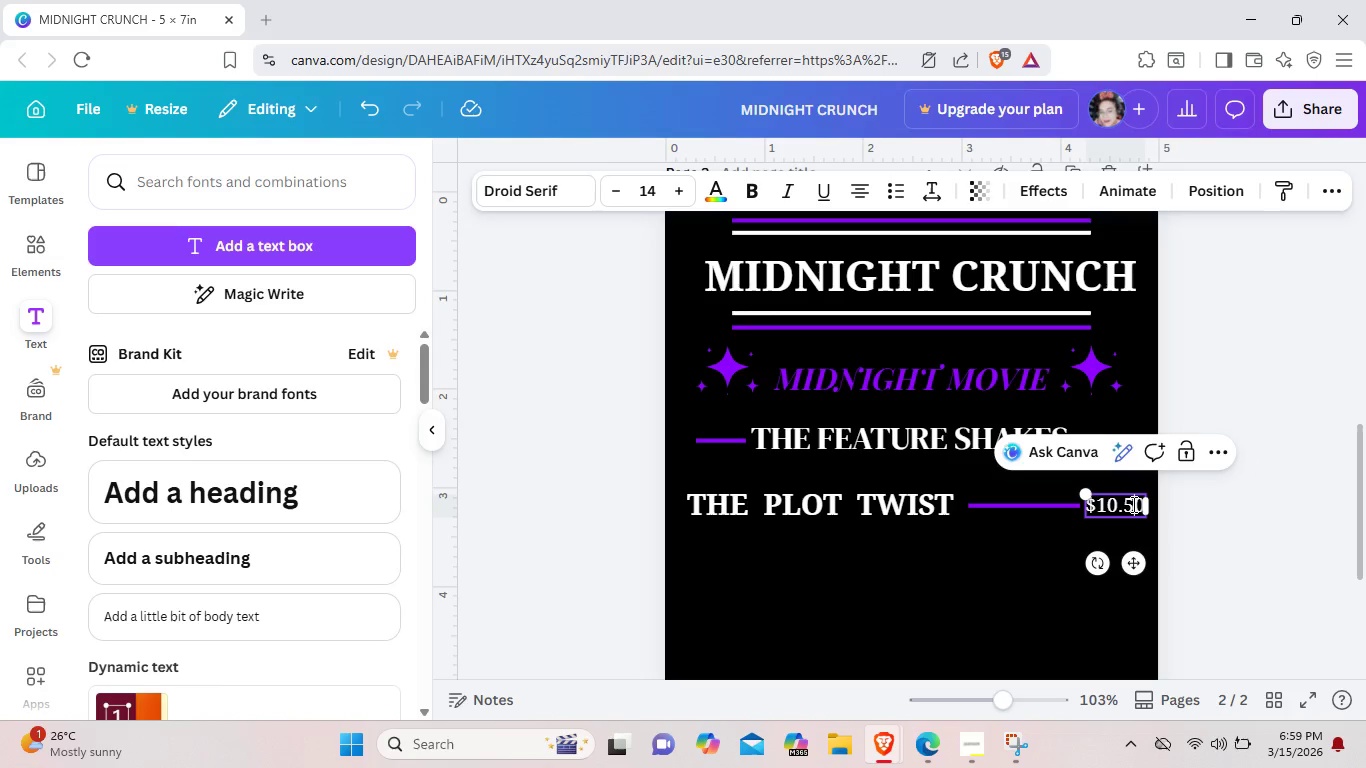 
key(5)
 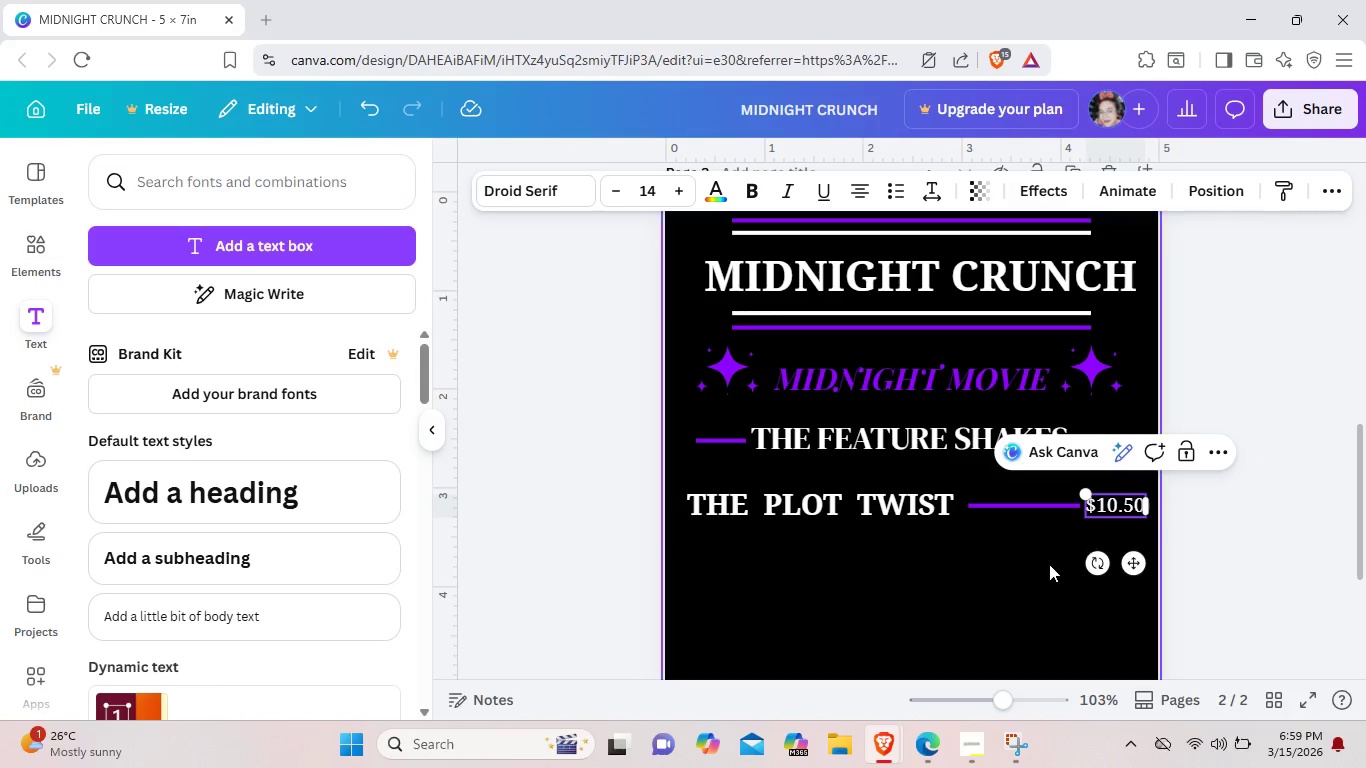 
left_click([1011, 592])
 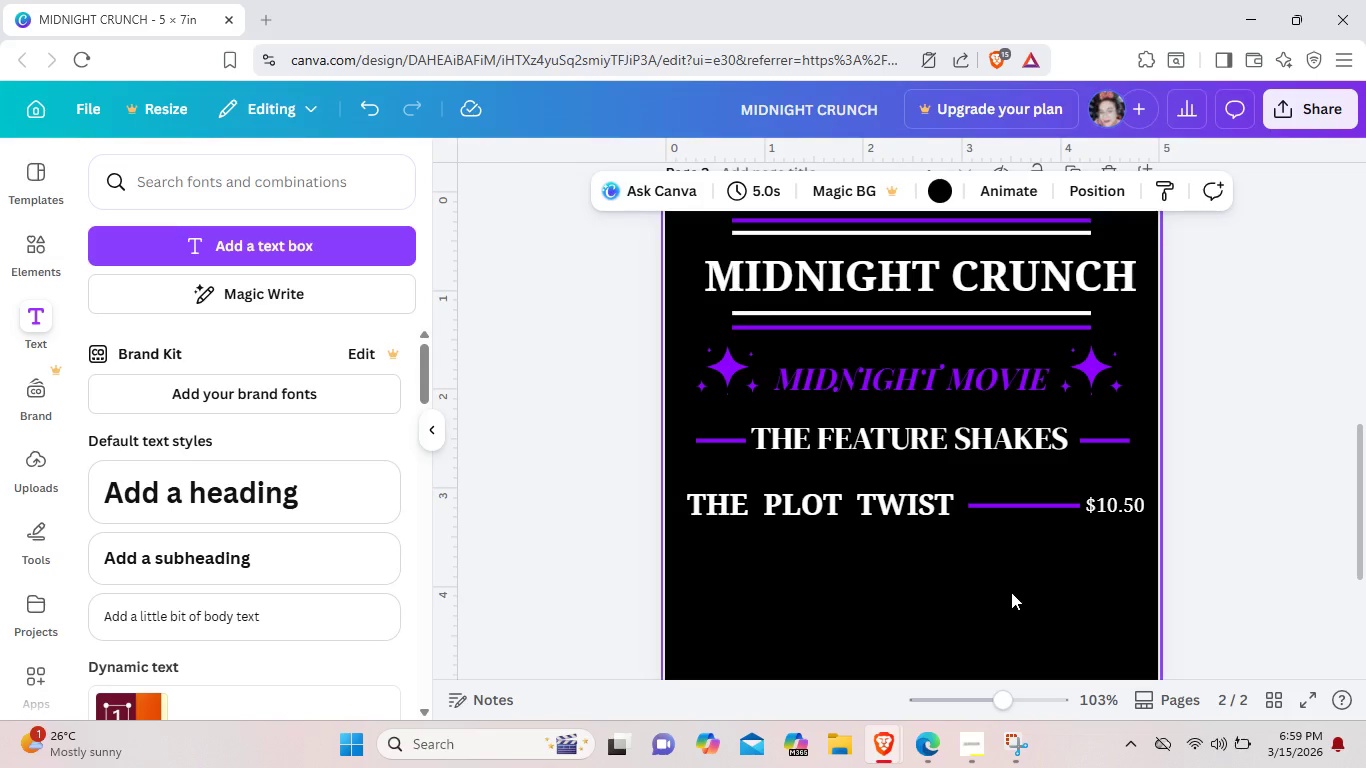 
scroll: coordinate [891, 536], scroll_direction: up, amount: 4.0
 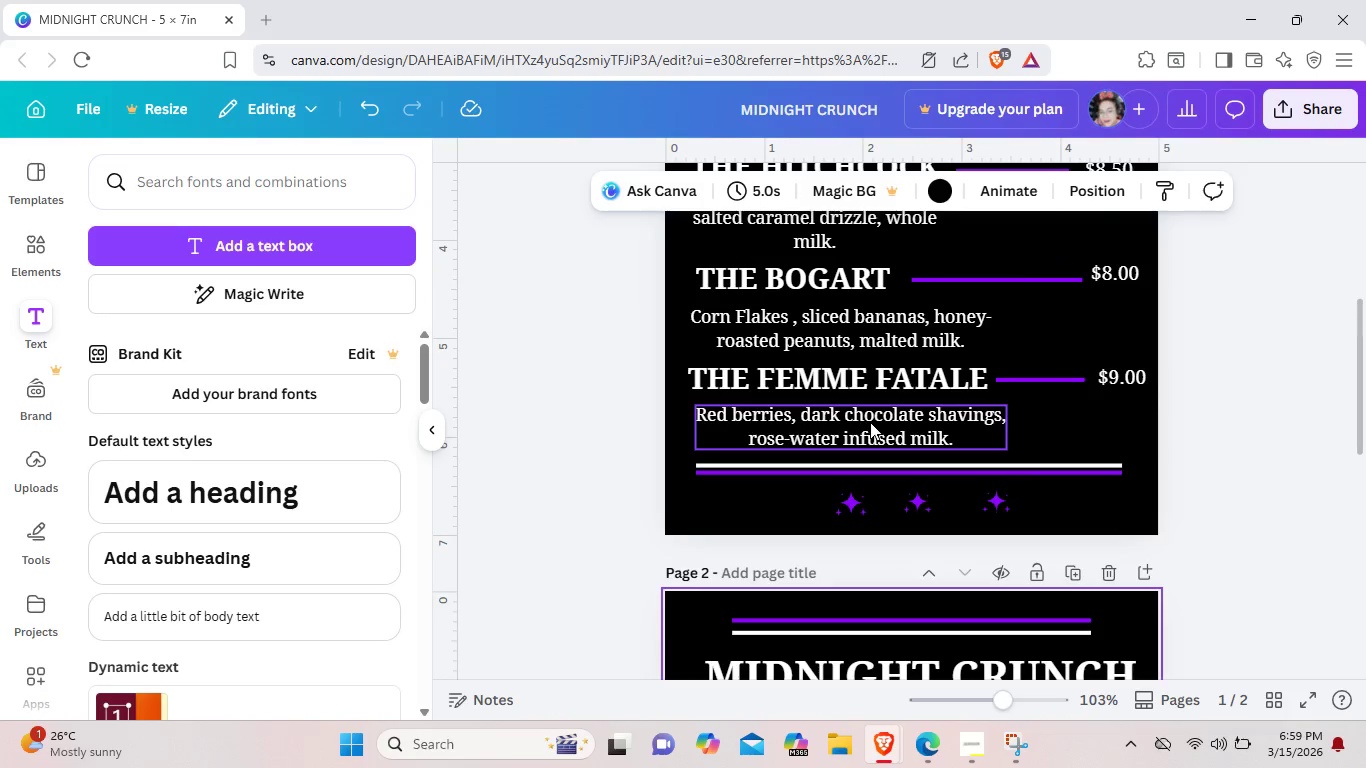 
left_click([870, 422])
 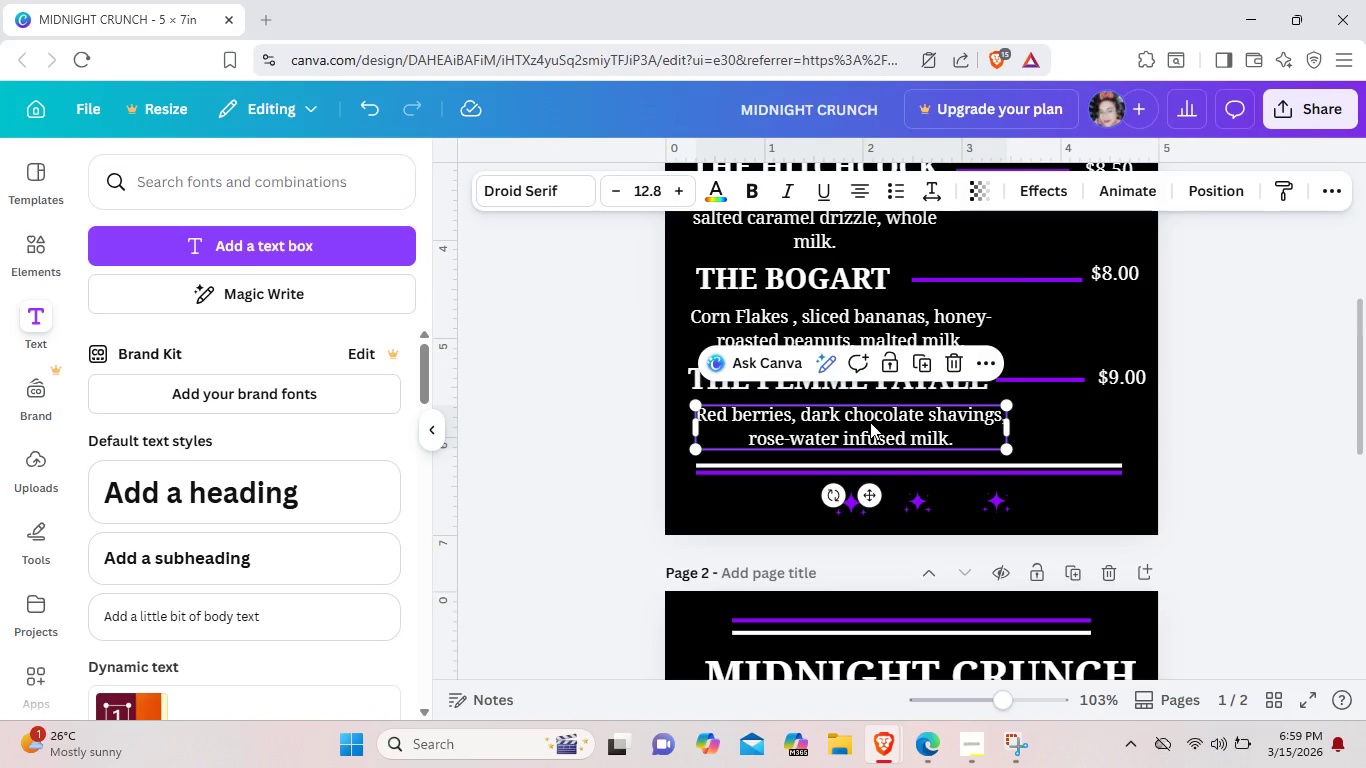 
key(Control+C)
 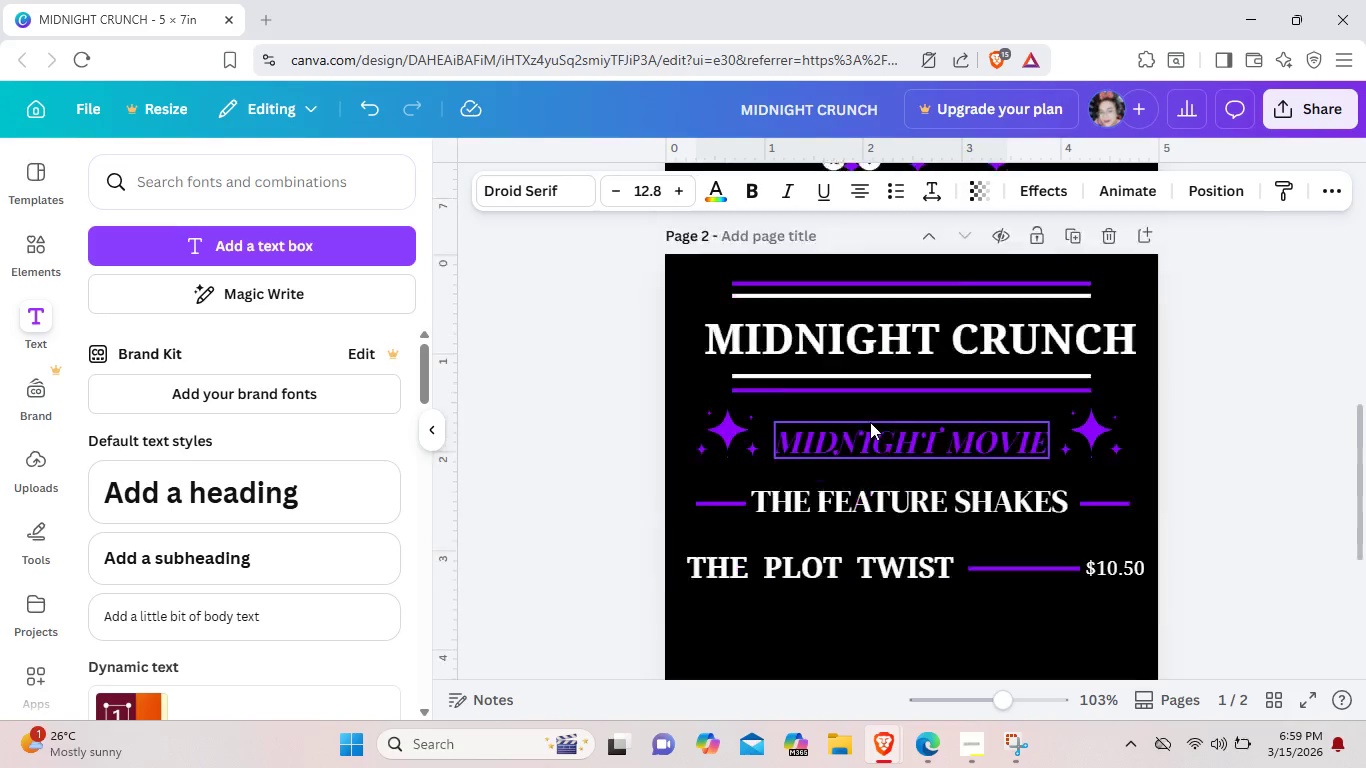 
scroll: coordinate [870, 422], scroll_direction: down, amount: 3.0
 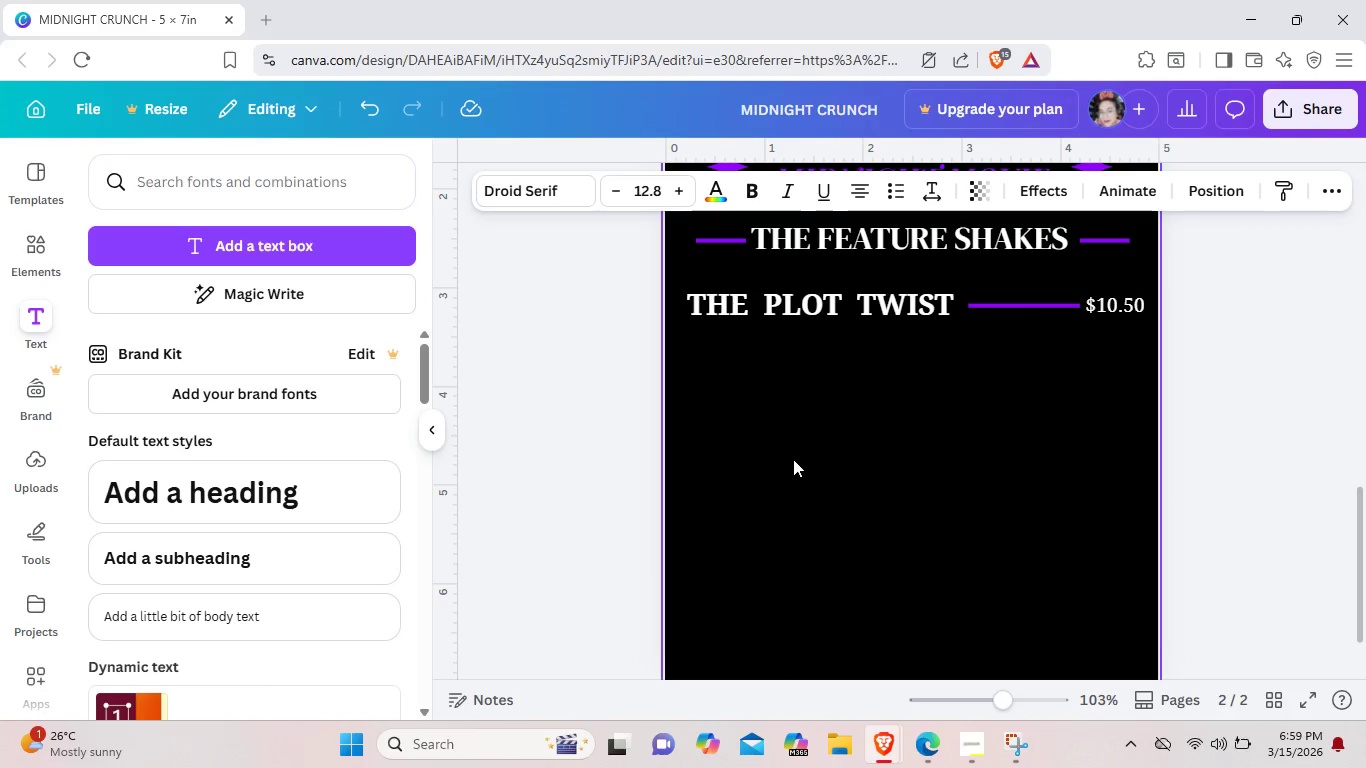 
left_click([793, 459])
 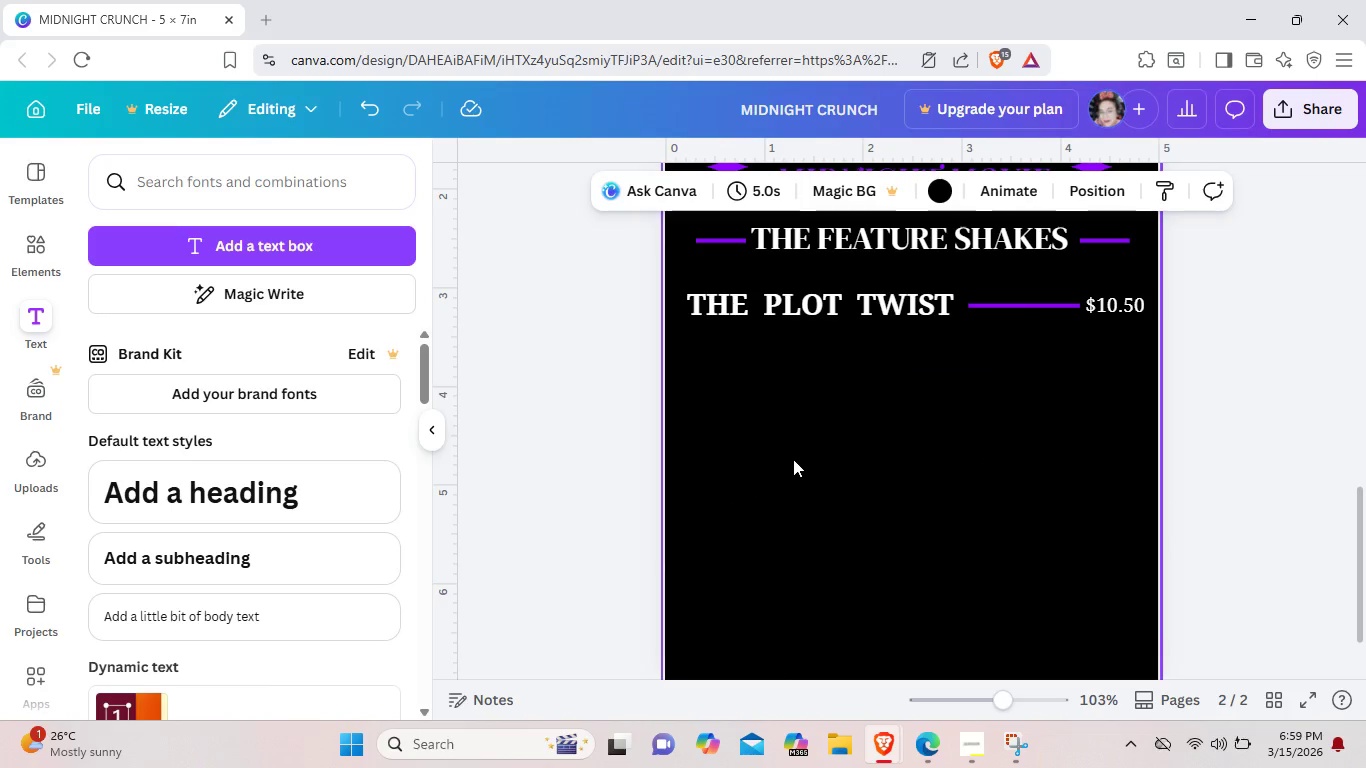 
key(Control+V)
 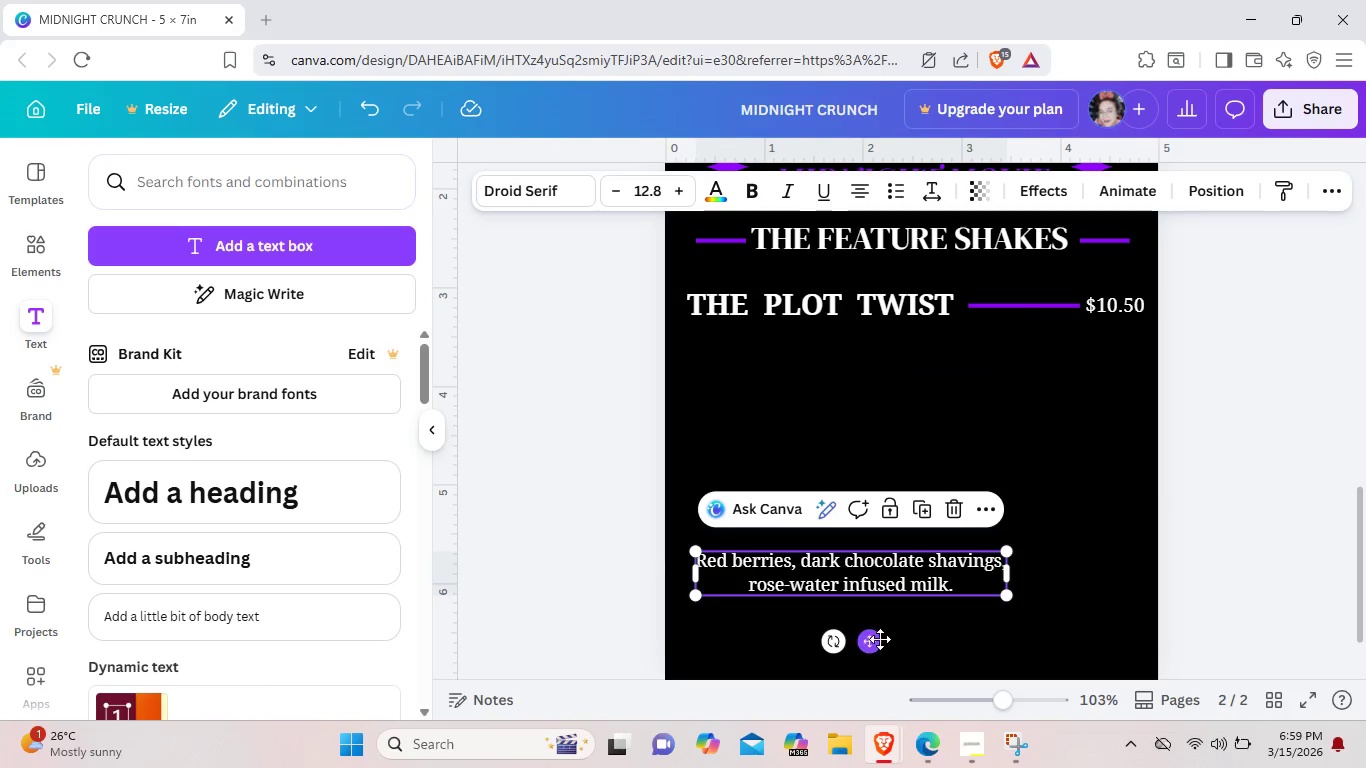 
left_click_drag(start_coordinate=[876, 639], to_coordinate=[880, 424])
 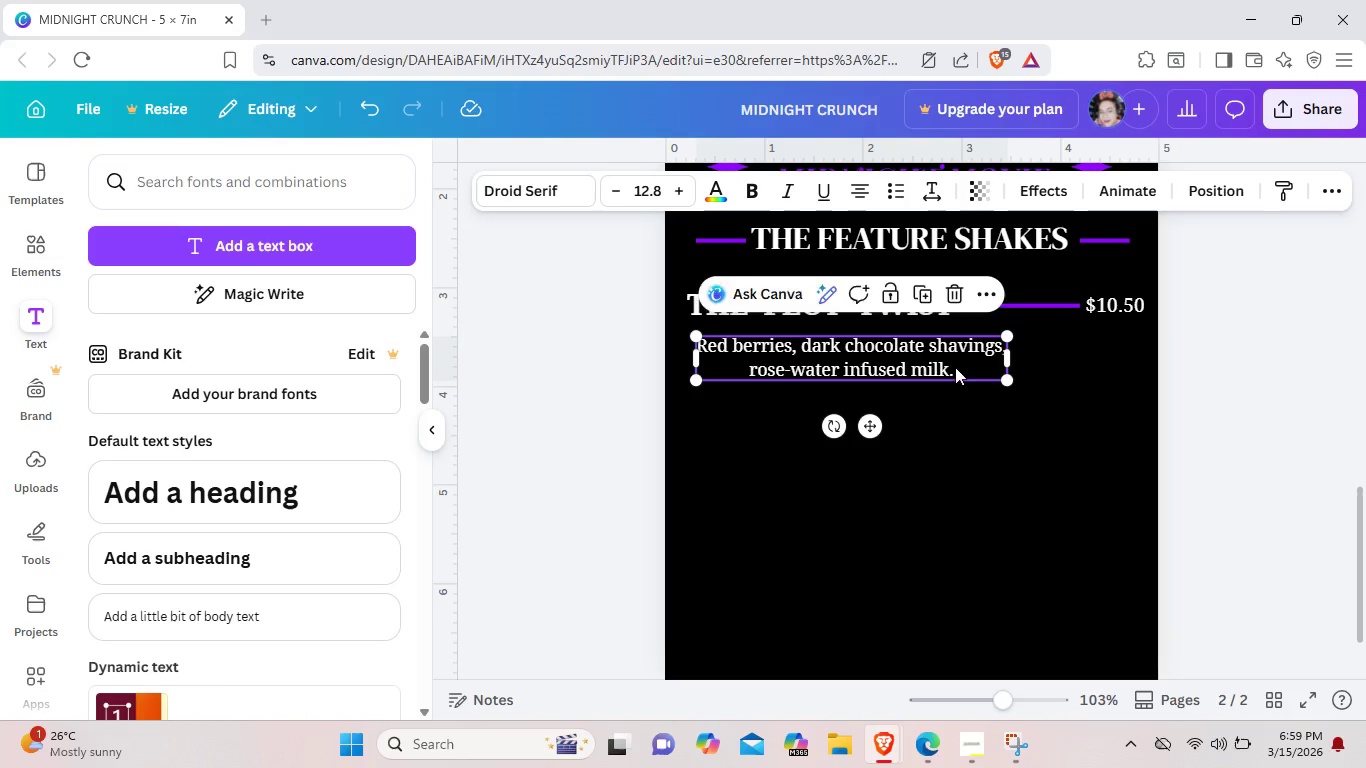 
double_click([955, 367])
 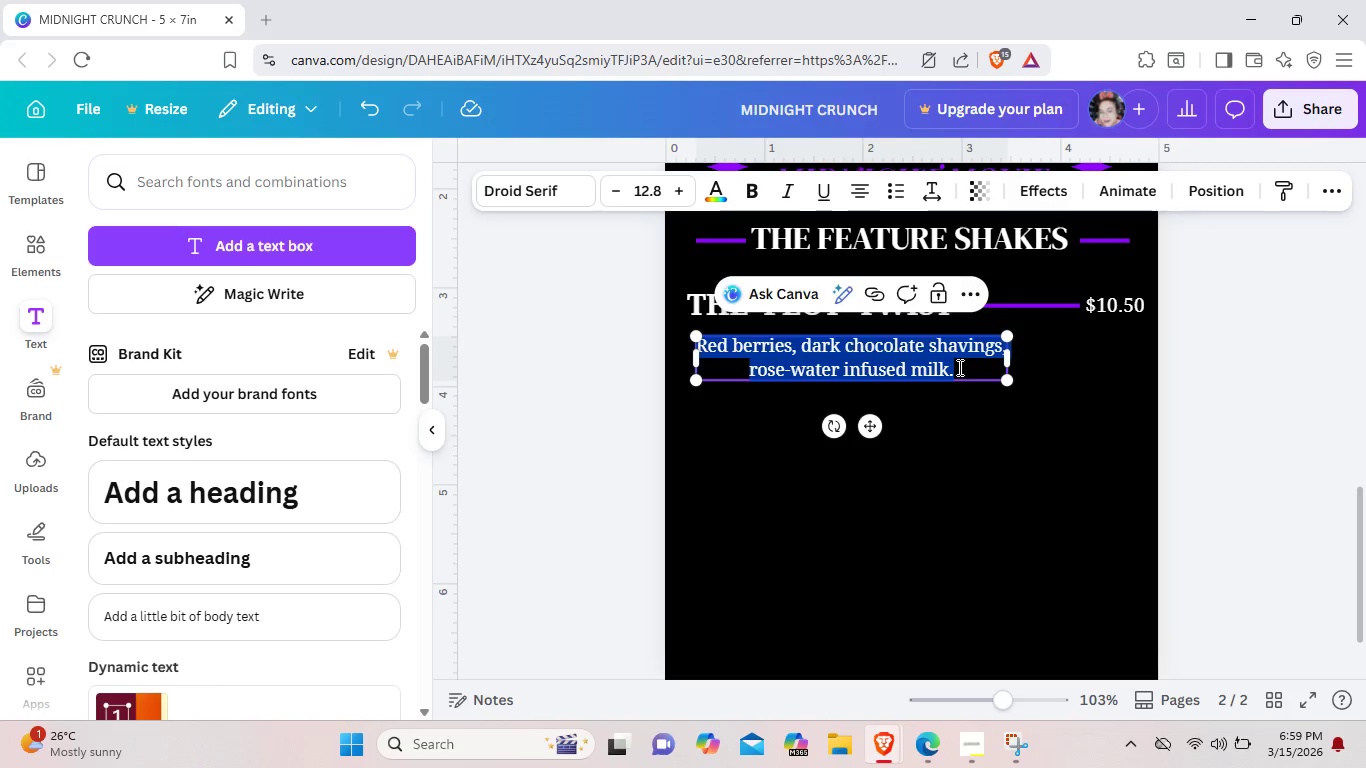 
triple_click([958, 367])
 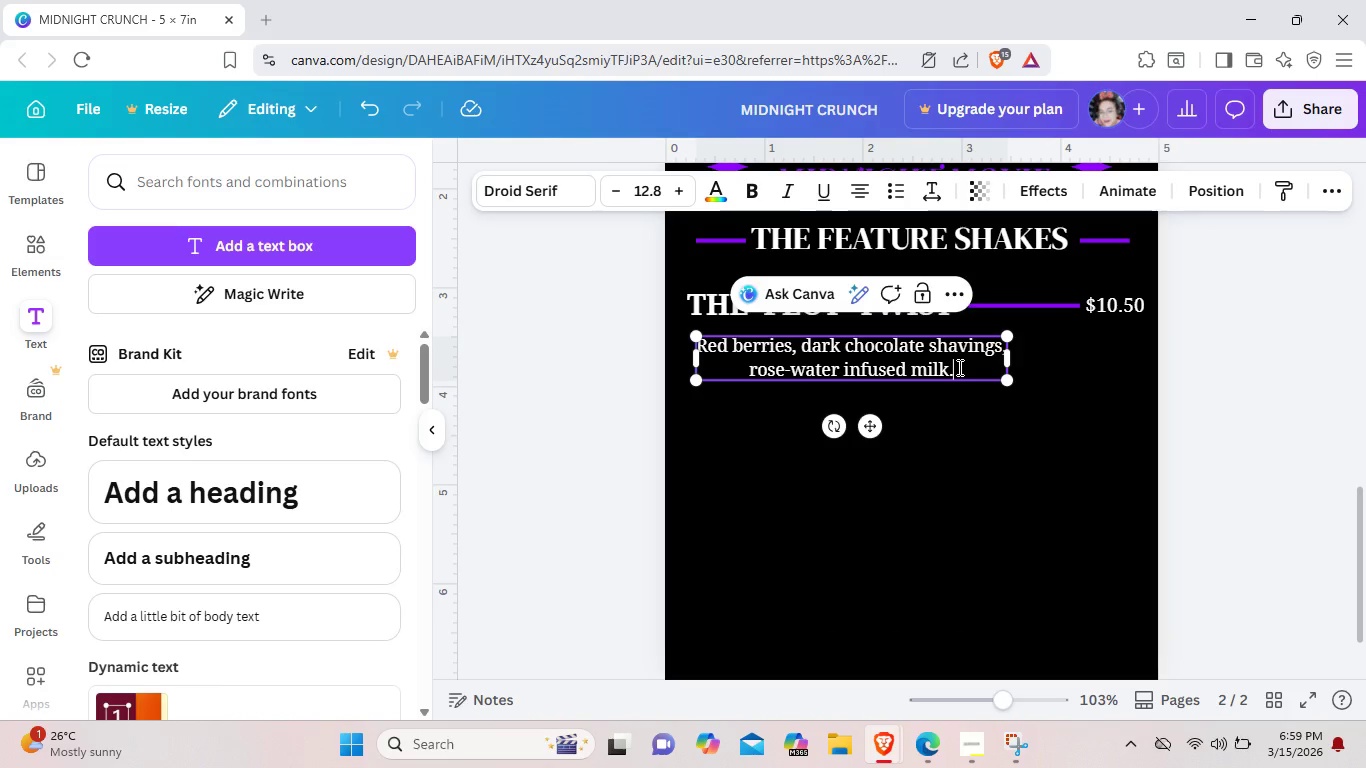 
key(Backspace)
key(Backspace)
key(Backspace)
key(Backspace)
key(Backspace)
key(Backspace)
key(Backspace)
key(Backspace)
key(Backspace)
key(Backspace)
key(Backspace)
key(Backspace)
key(Backspace)
key(Backspace)
key(Backspace)
key(Backspace)
key(Backspace)
key(Backspace)
key(Backspace)
key(Backspace)
key(Backspace)
key(Backspace)
key(Backspace)
key(Backspace)
key(Backspace)
key(Backspace)
key(Backspace)
key(Backspace)
key(Backspace)
key(Backspace)
key(Backspace)
key(Backspace)
key(Backspace)
key(Backspace)
key(Backspace)
key(Backspace)
key(Backspace)
type(fROOT)
key(Backspace)
key(Backspace)
key(Backspace)
key(Backspace)
key(Backspace)
type(Froot Loops blene)
key(Backspace)
type(ded with vanilla beqn)
key(Backspace)
key(Backspace)
type(q)
key(Backspace)
type(an,)
 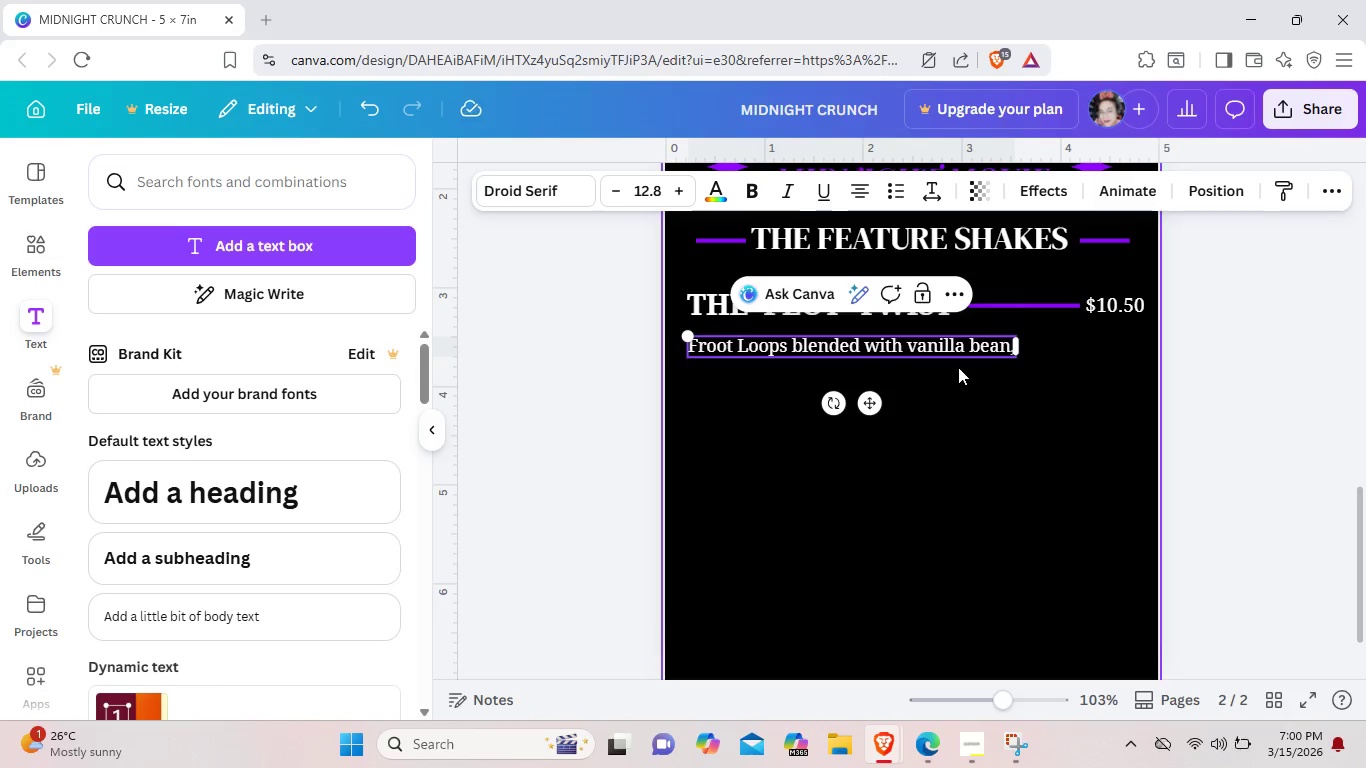 
wait(7.61)
 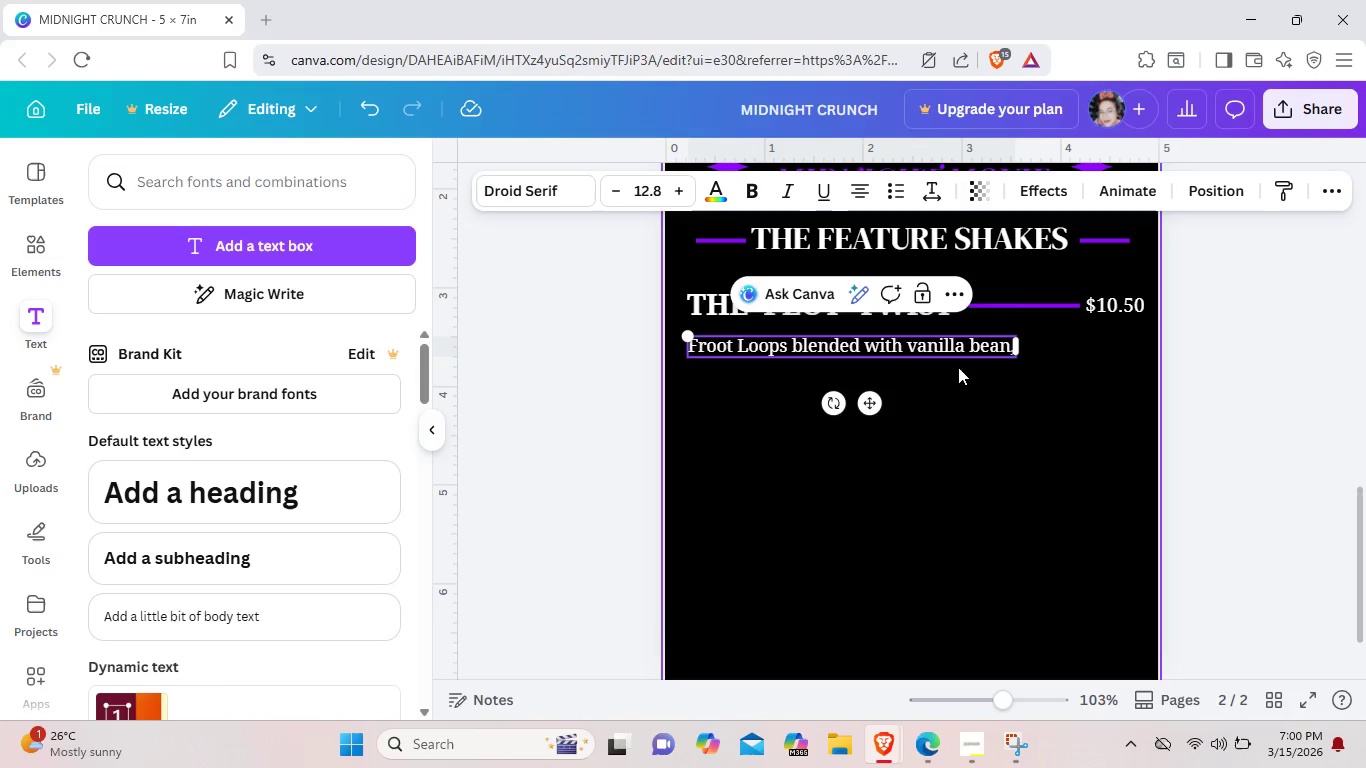 
type( ice  cream and a citrus zest swirl.)
 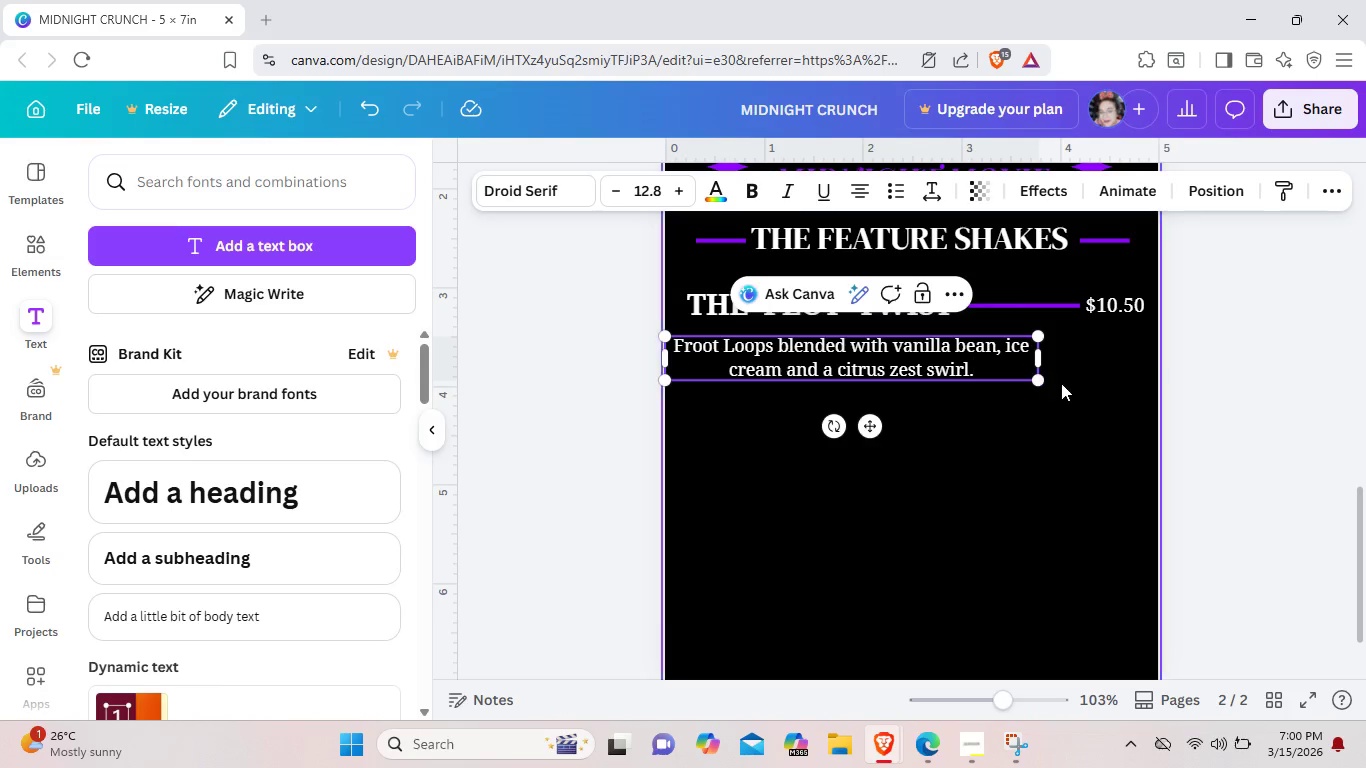 
left_click([1061, 383])
 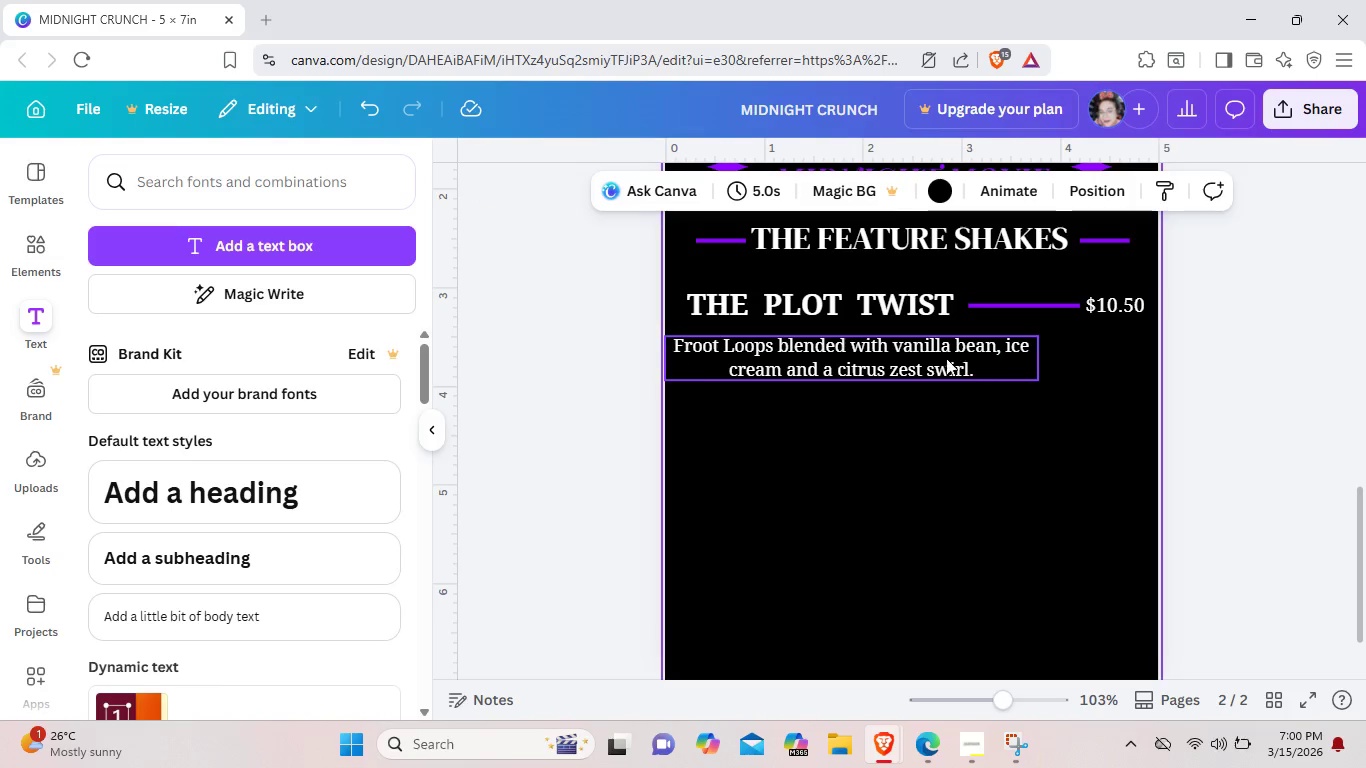 
left_click_drag(start_coordinate=[944, 358], to_coordinate=[969, 352])
 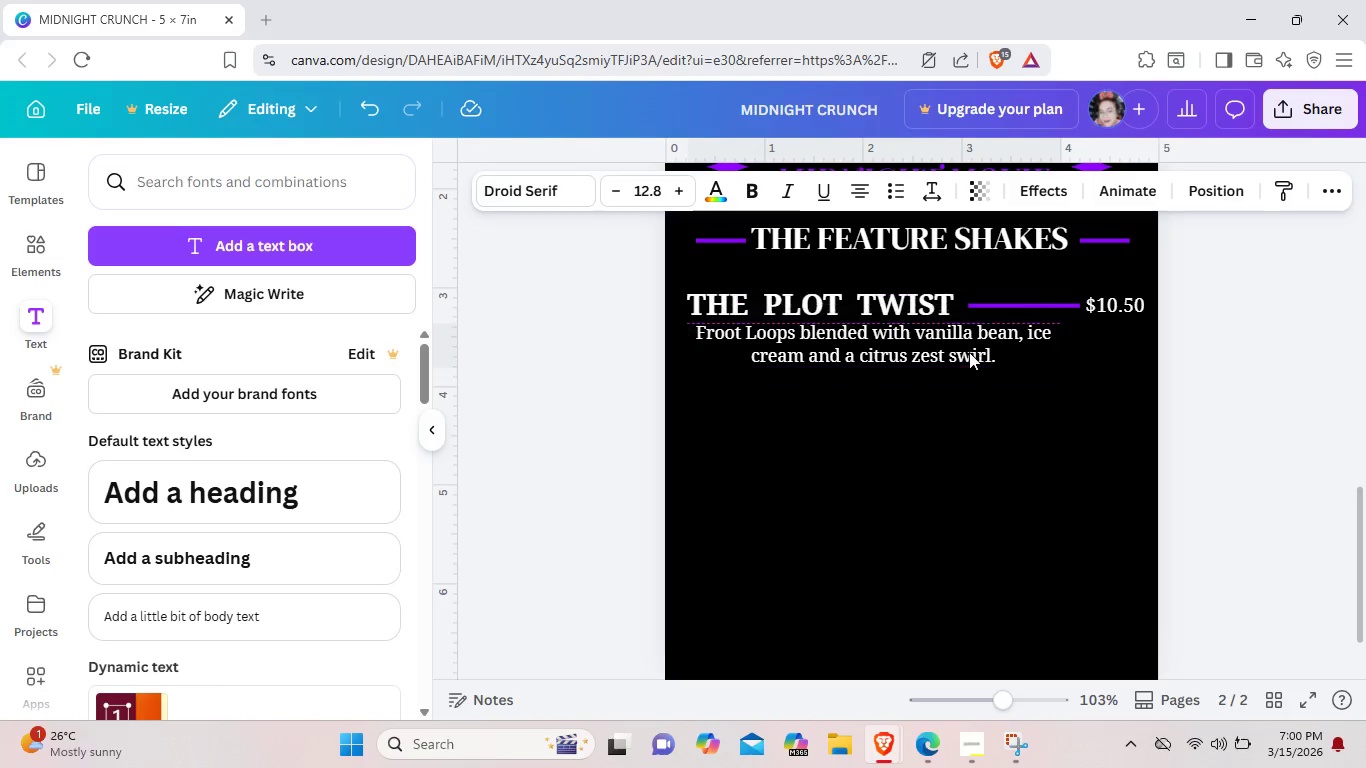 
key(ArrowUp)
 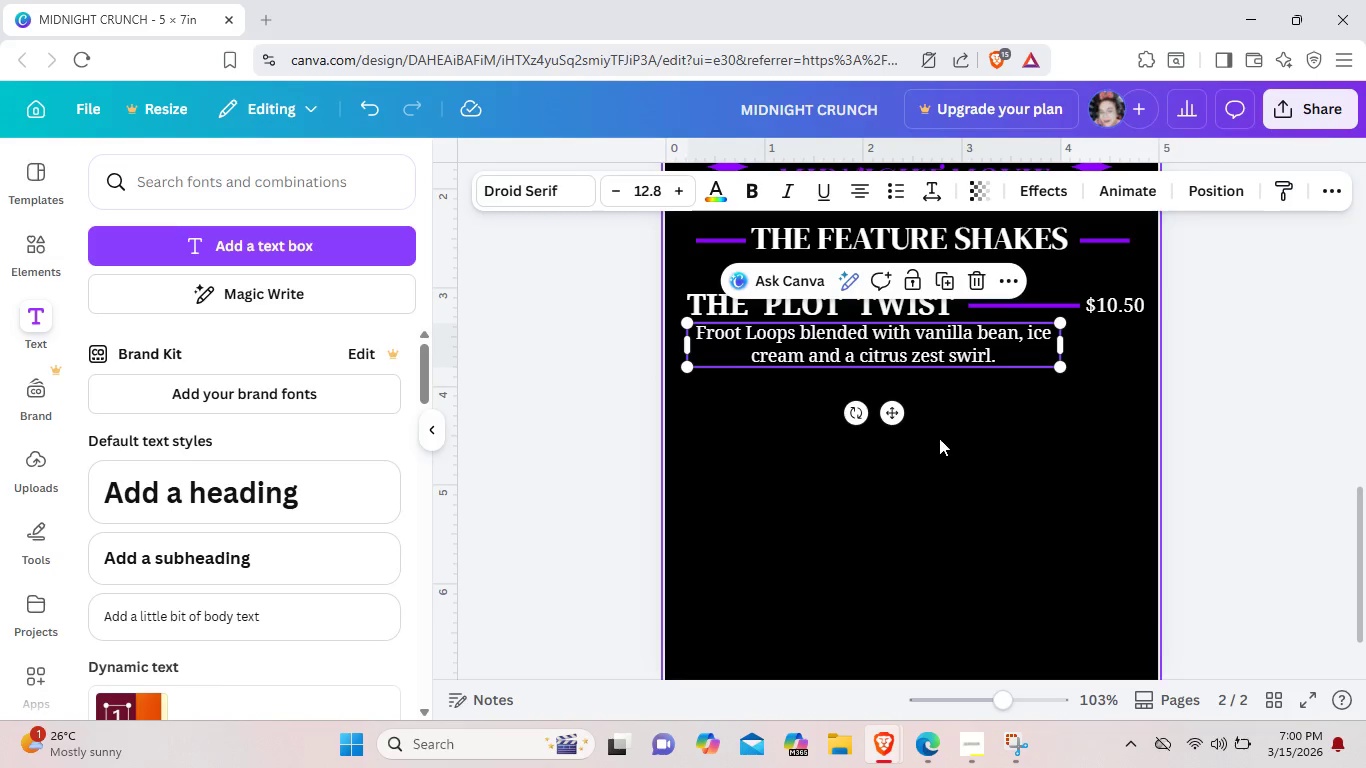 
left_click([939, 440])
 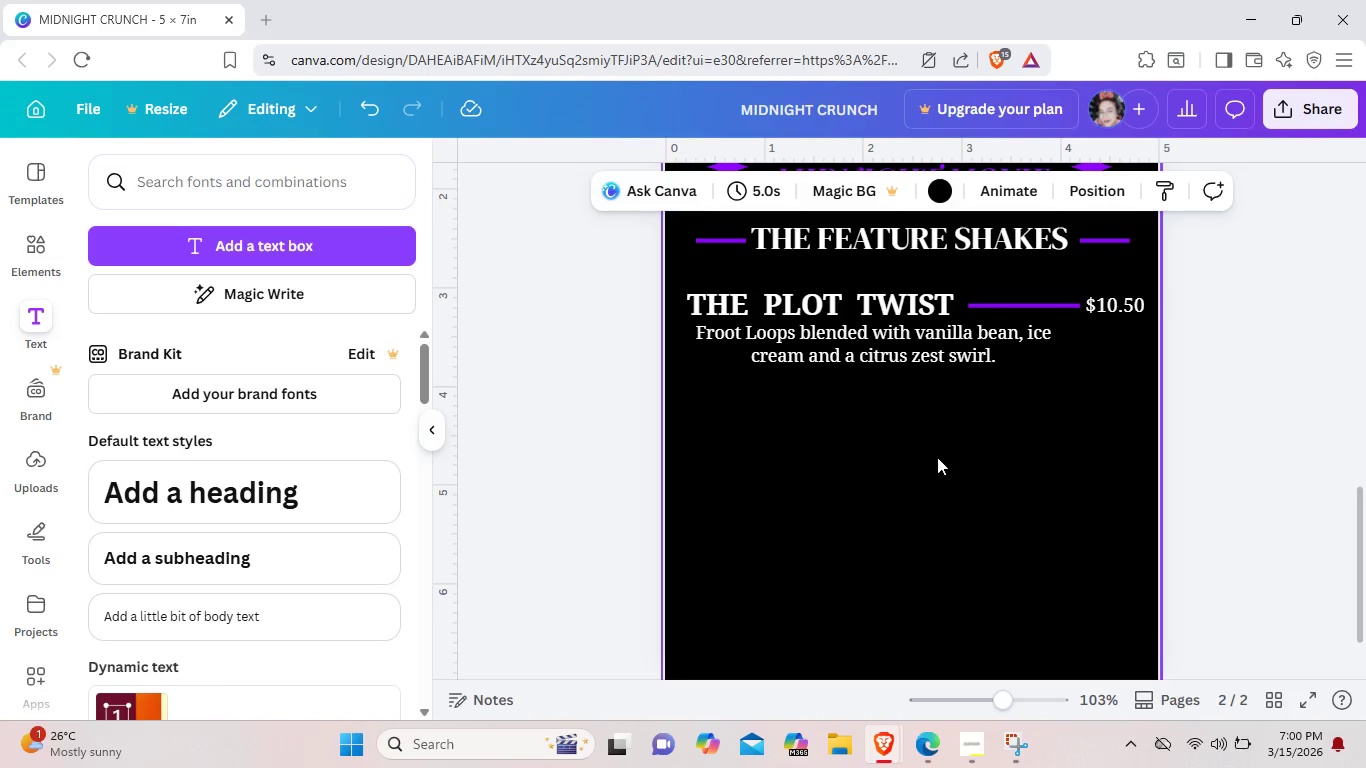 
left_click([891, 300])
 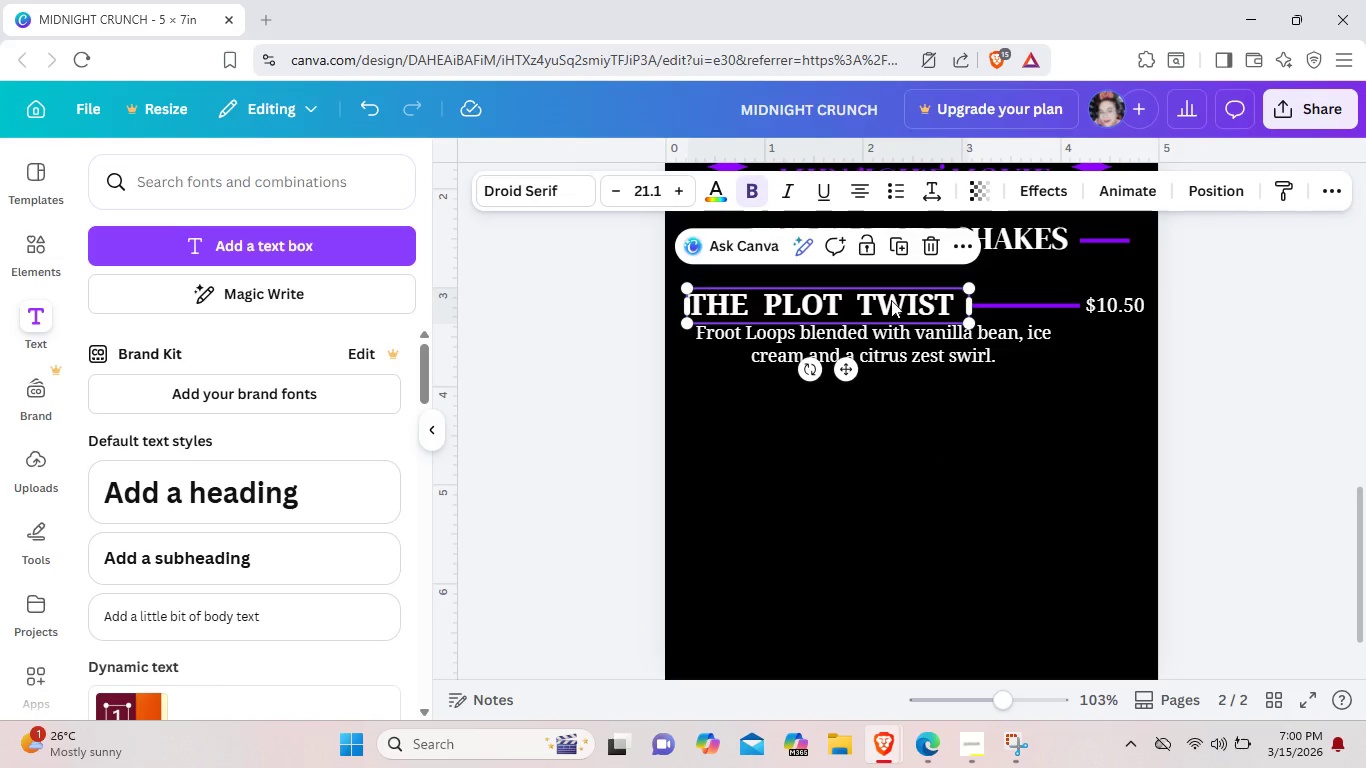 
key(Control+C)
 